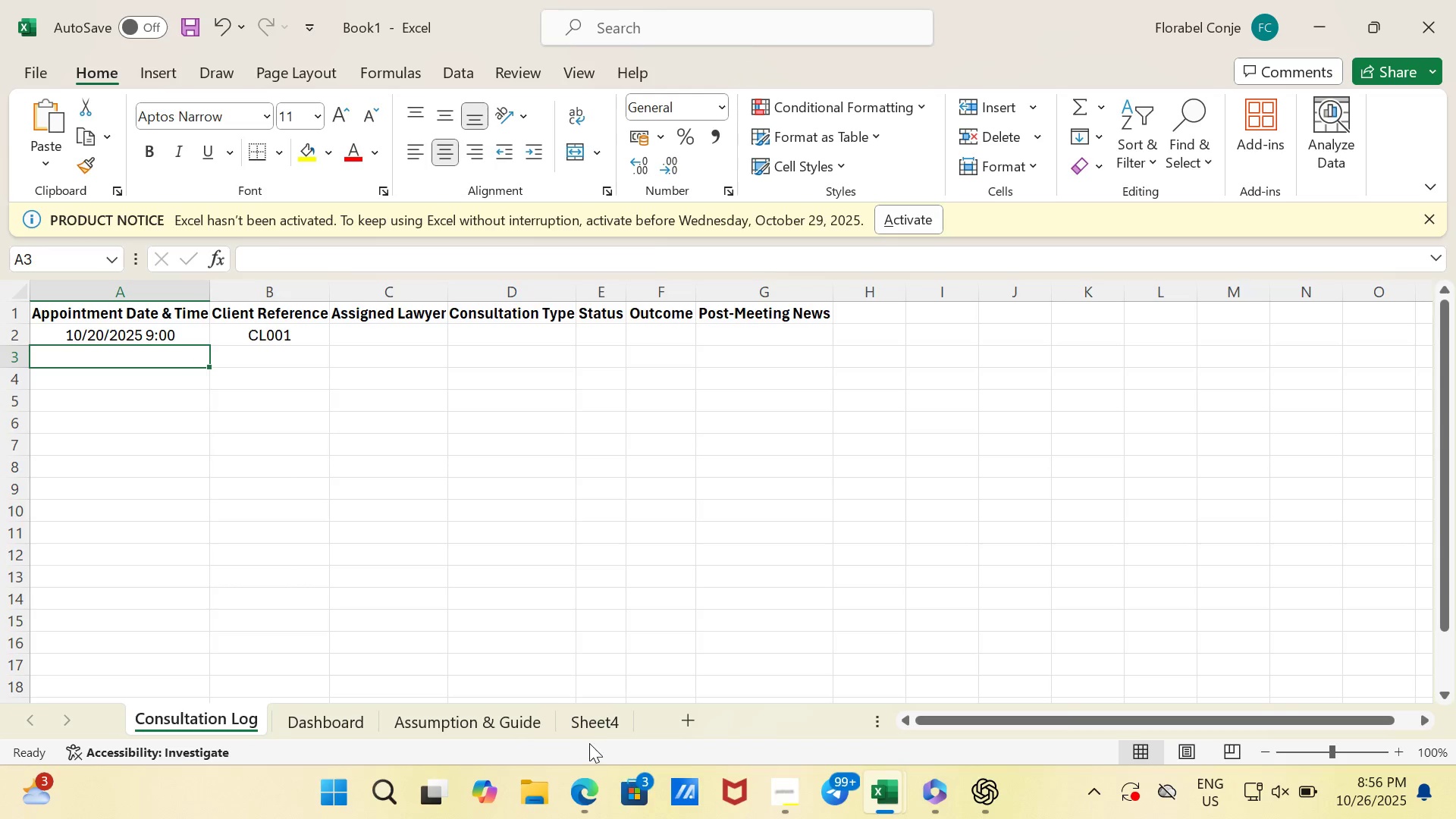 
right_click([594, 726])
 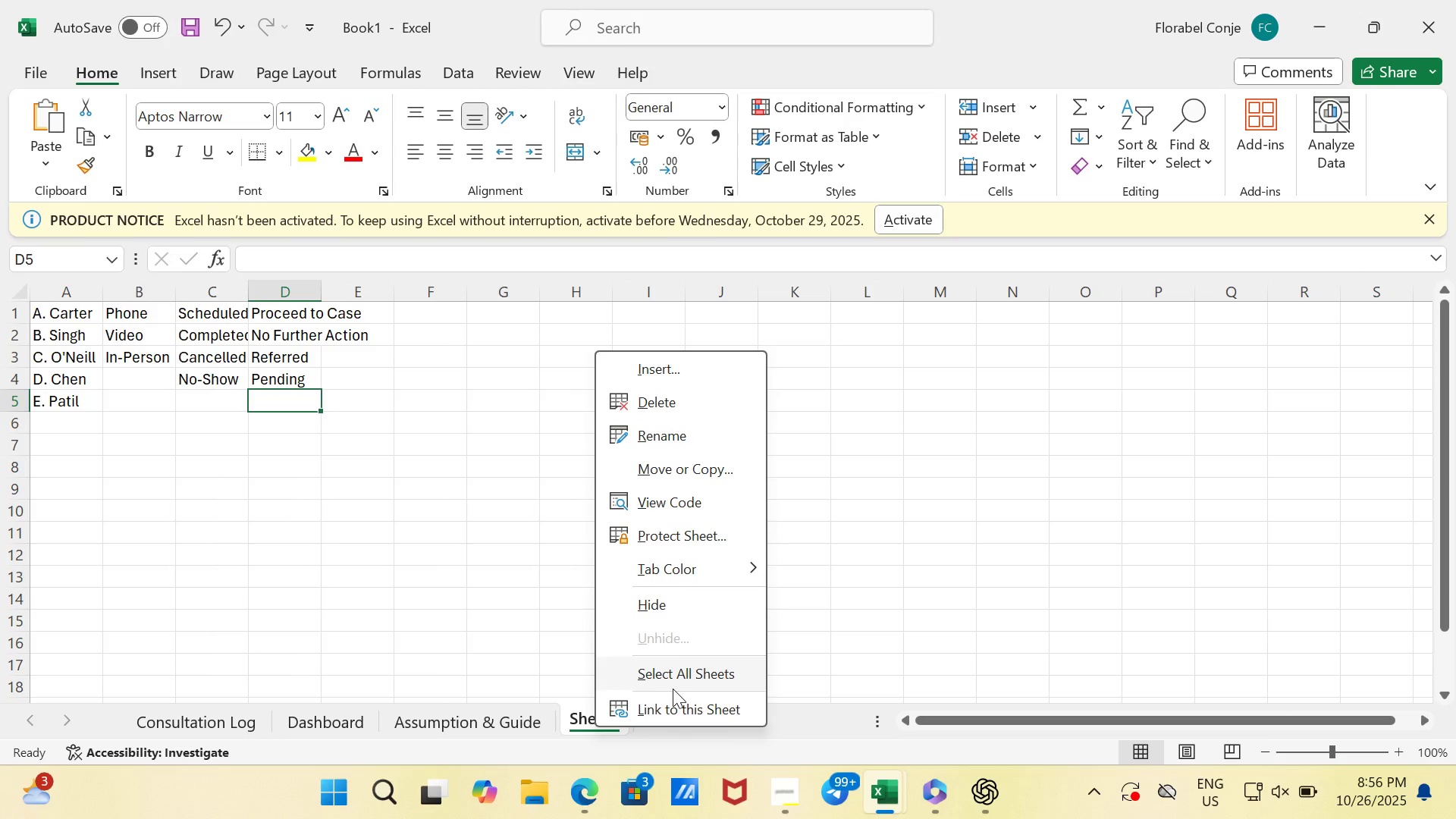 
left_click([674, 607])
 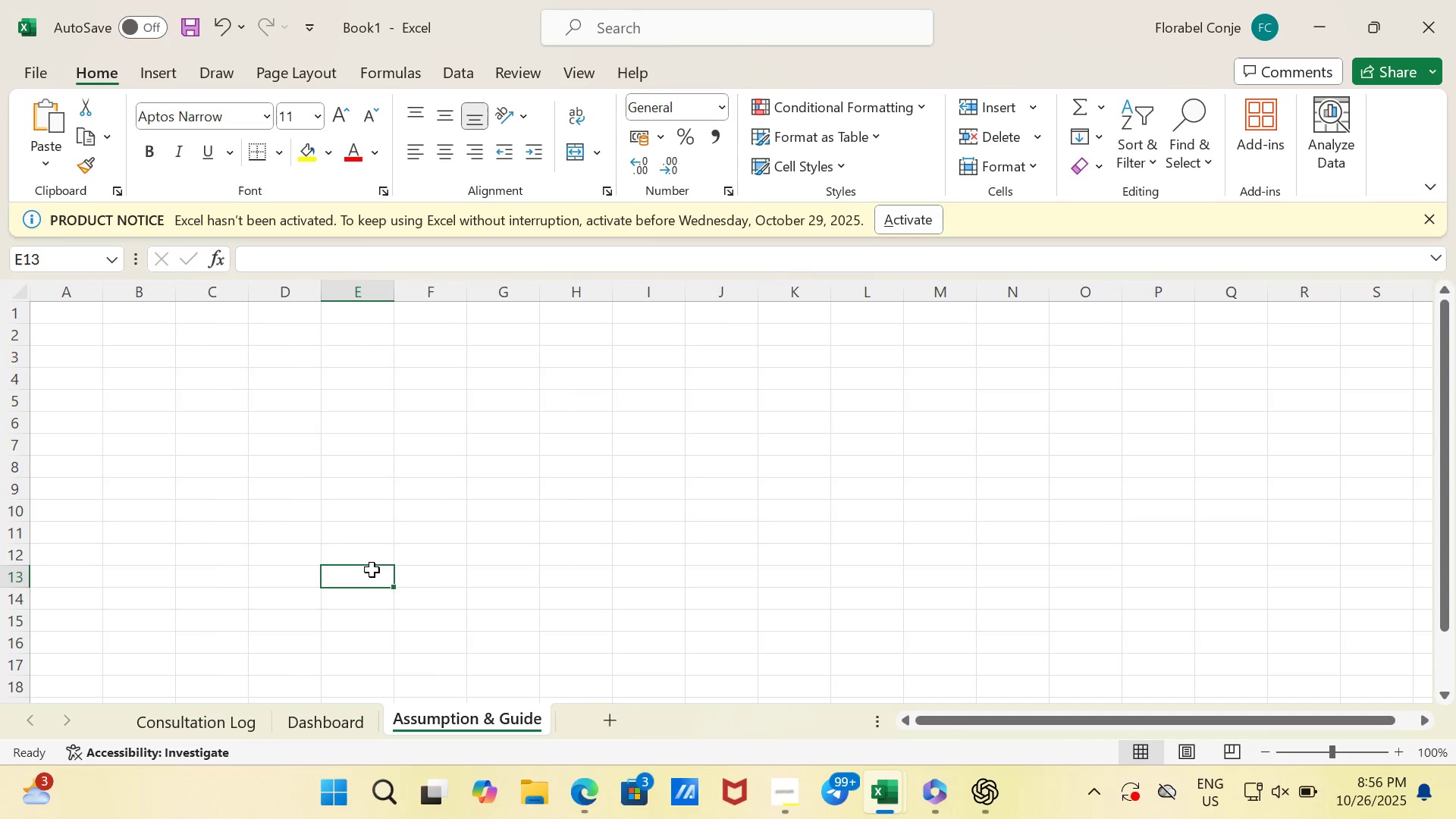 
left_click([372, 570])
 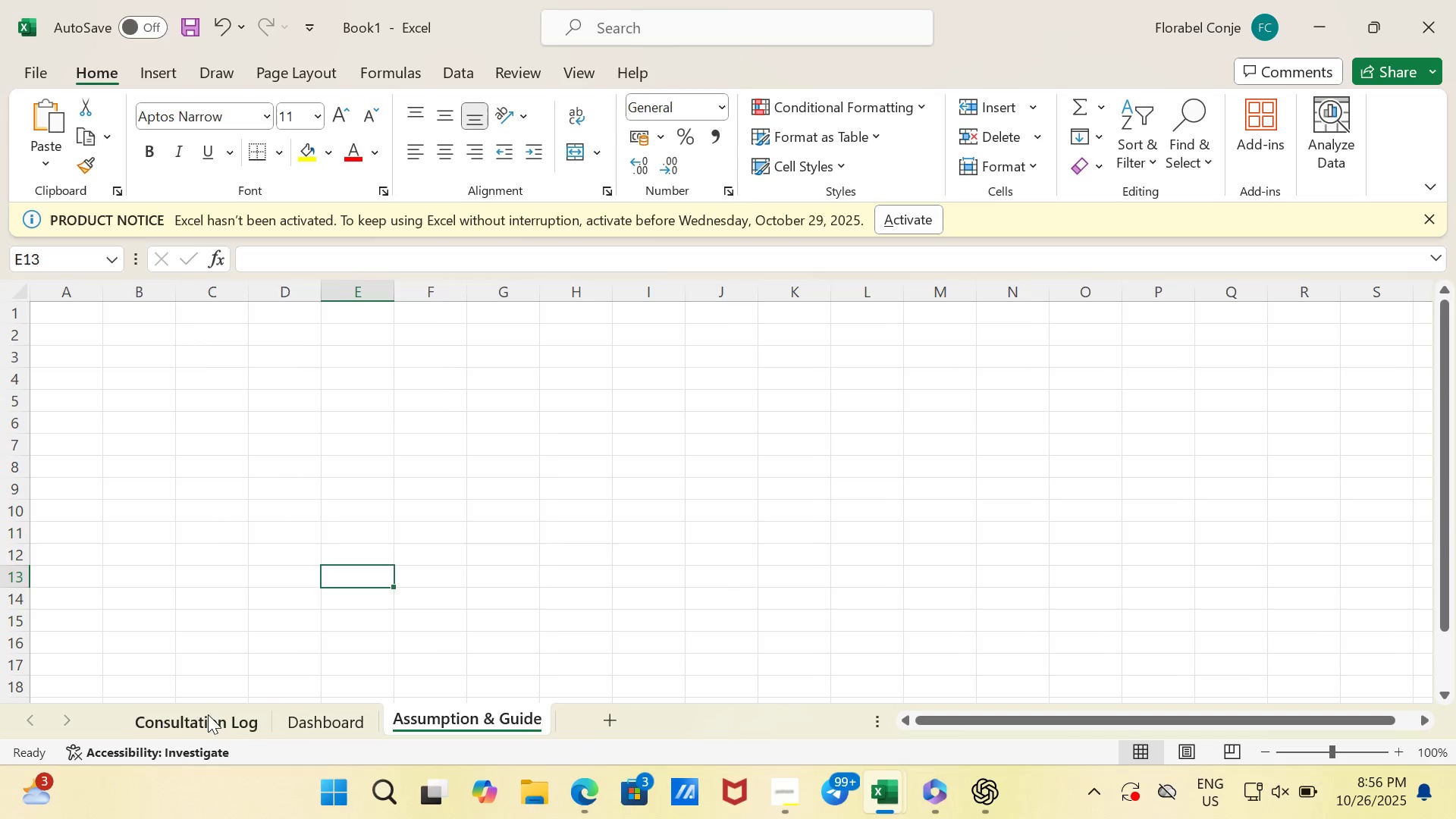 
left_click([208, 714])
 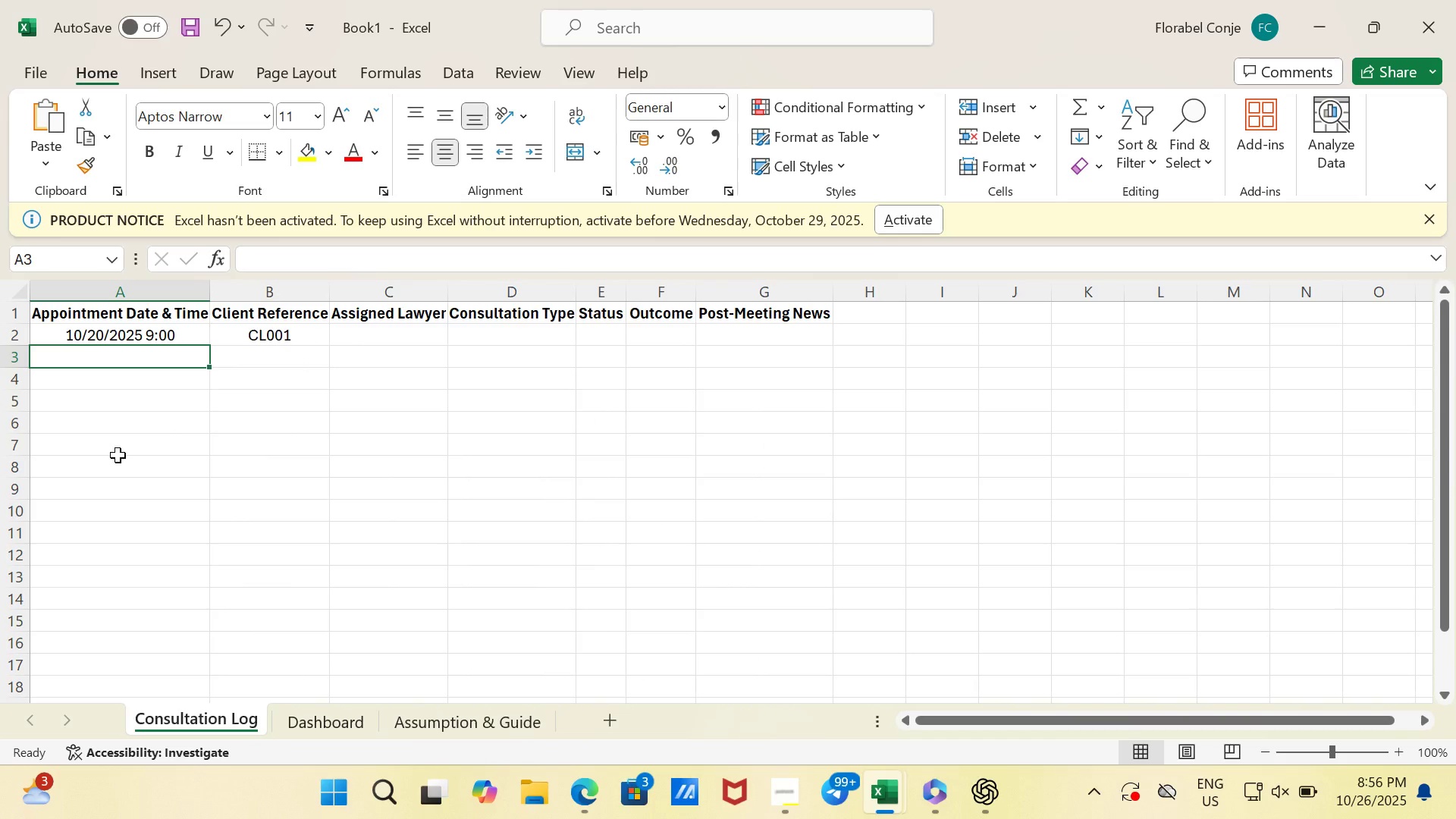 
scroll: coordinate [118, 455], scroll_direction: up, amount: 3.0
 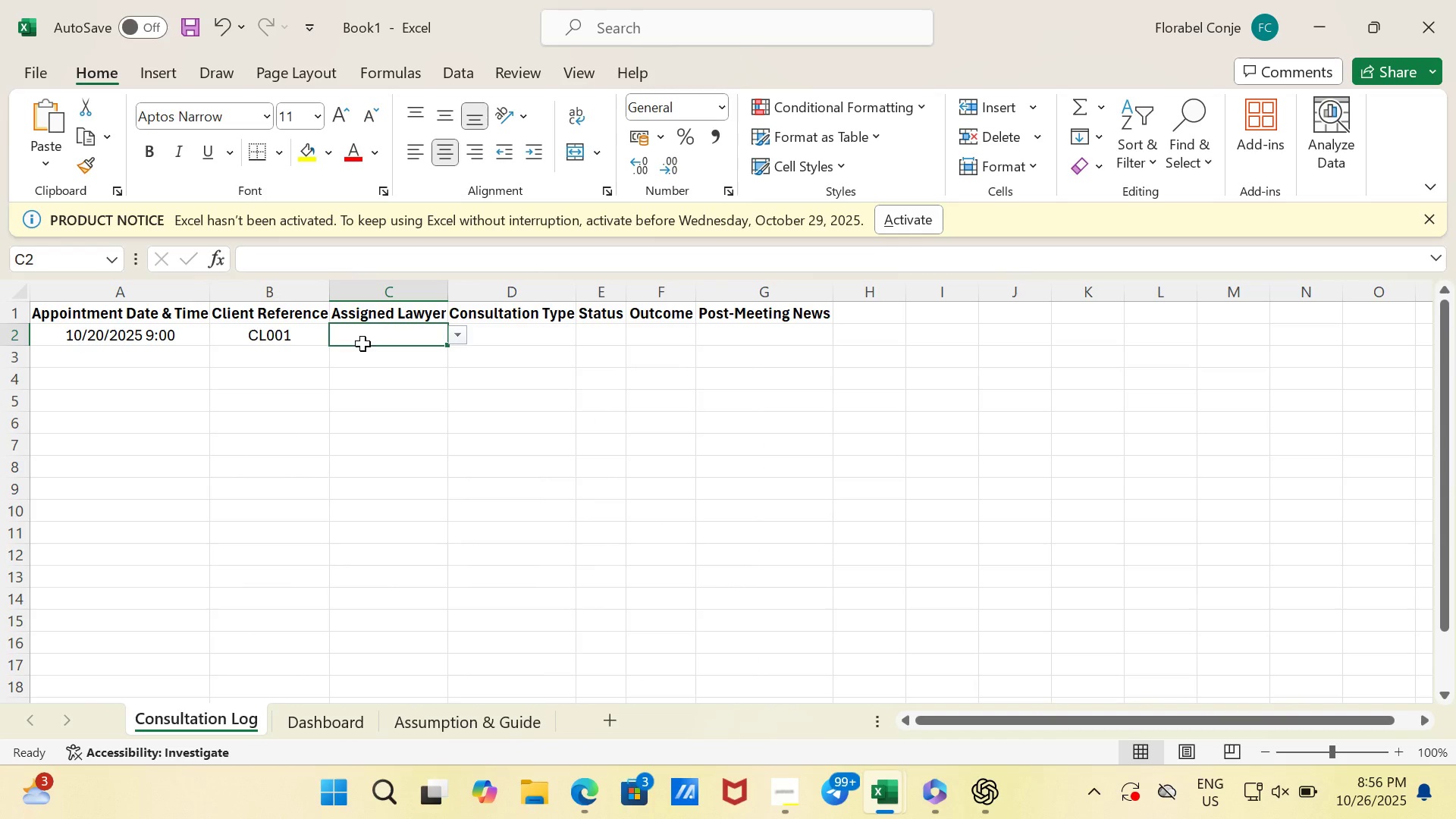 
left_click([362, 344])
 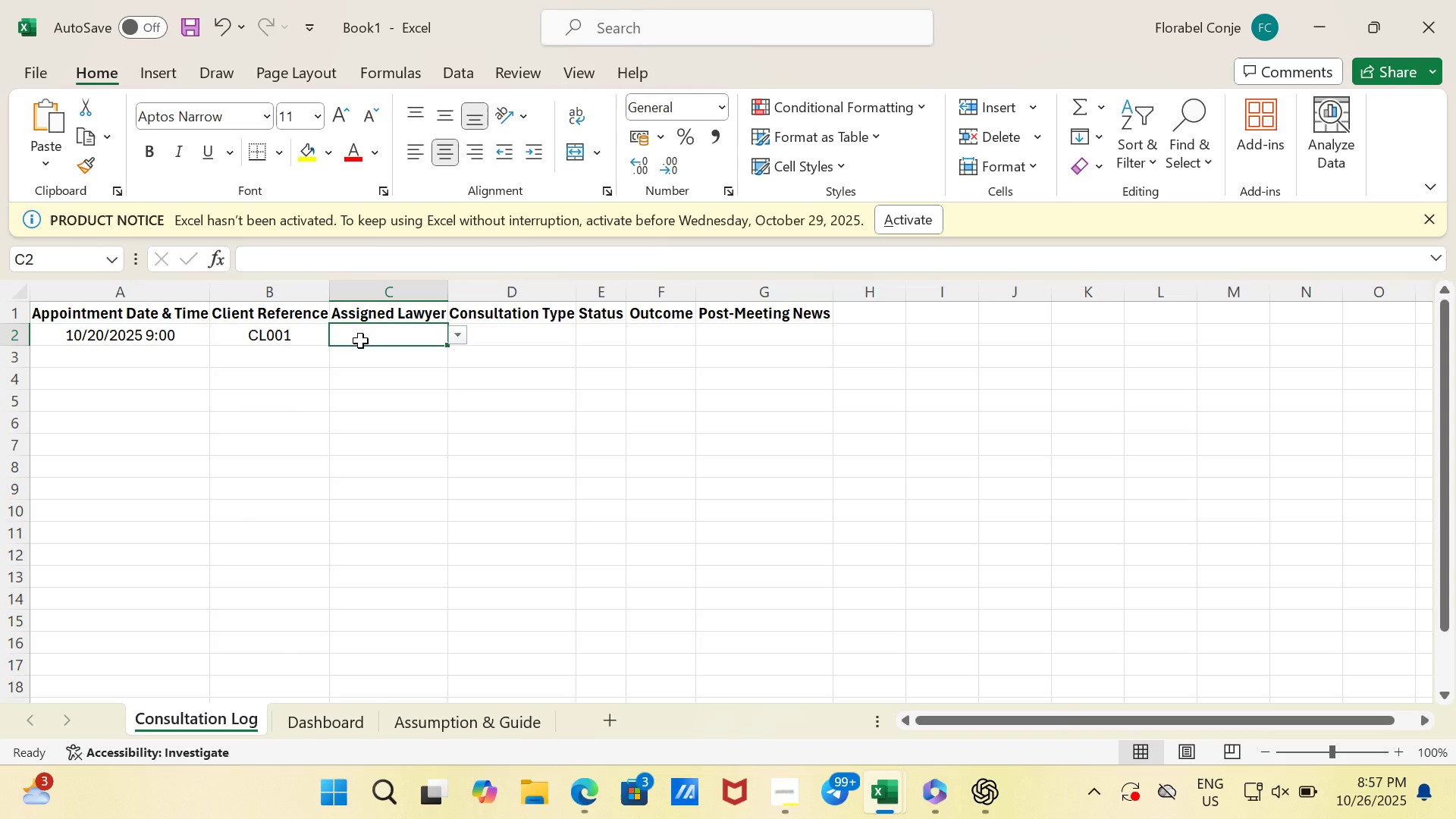 
wait(16.94)
 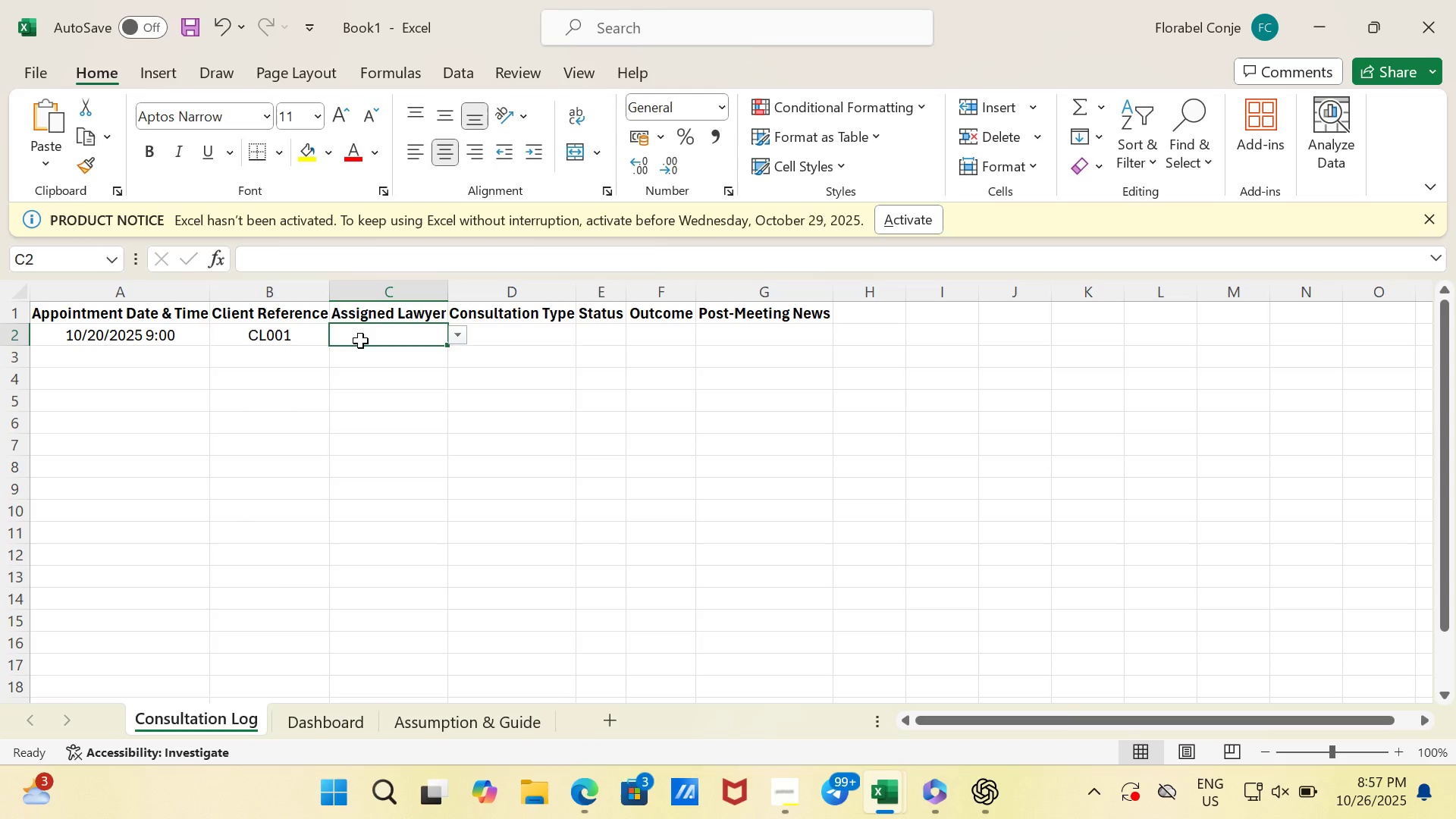 
left_click([461, 337])
 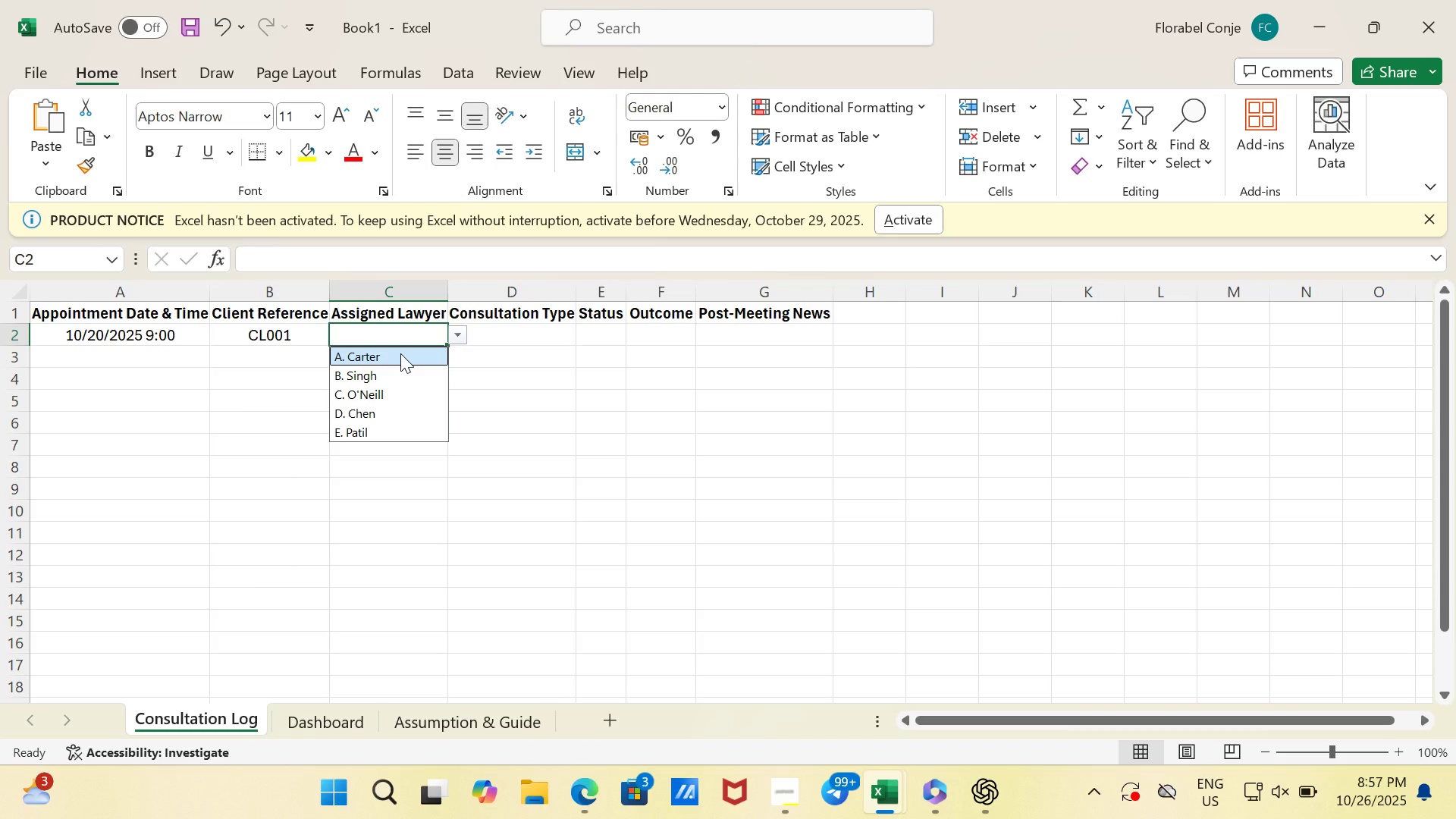 
left_click([400, 353])
 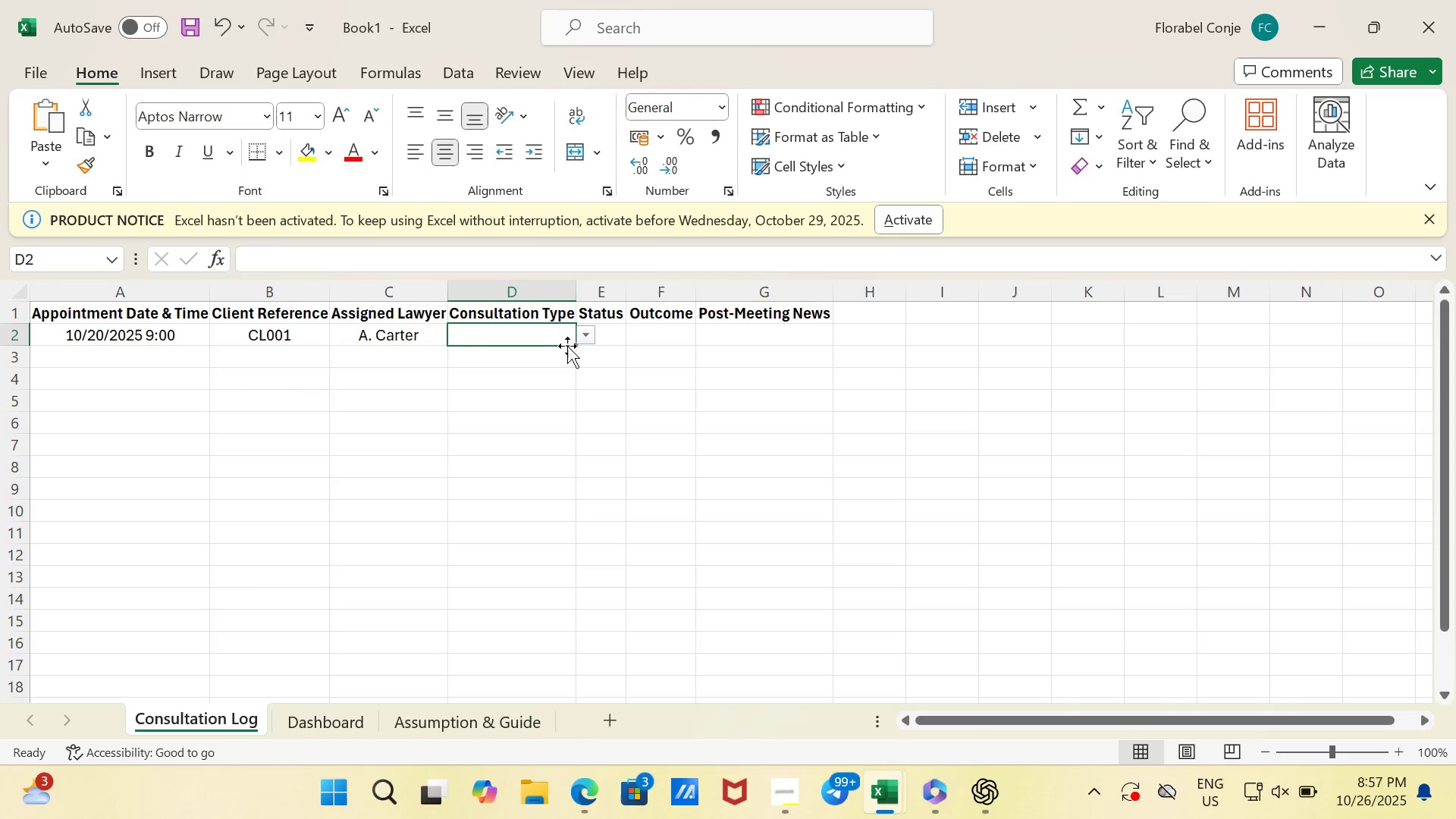 
left_click([583, 336])
 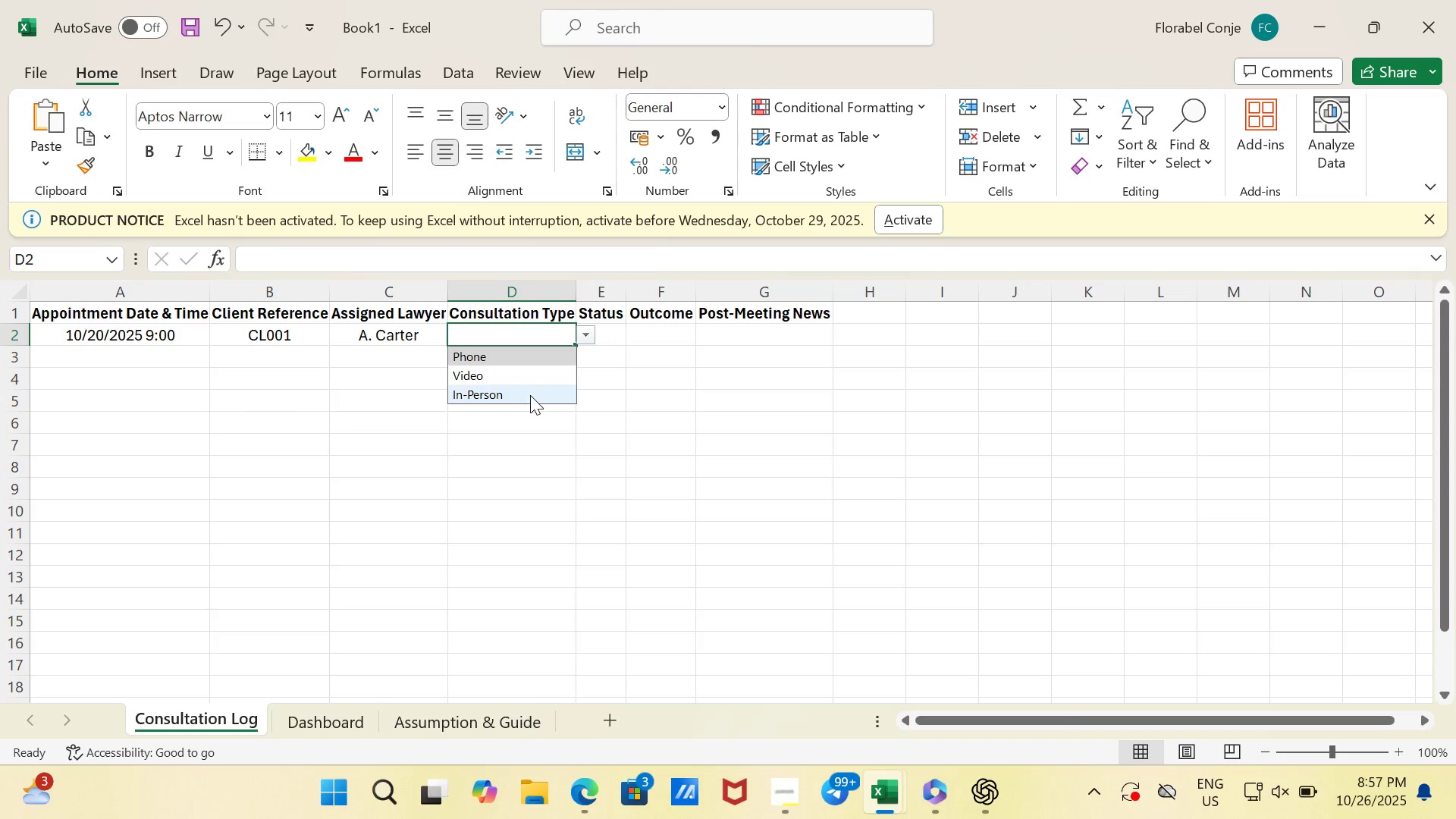 
left_click([530, 395])
 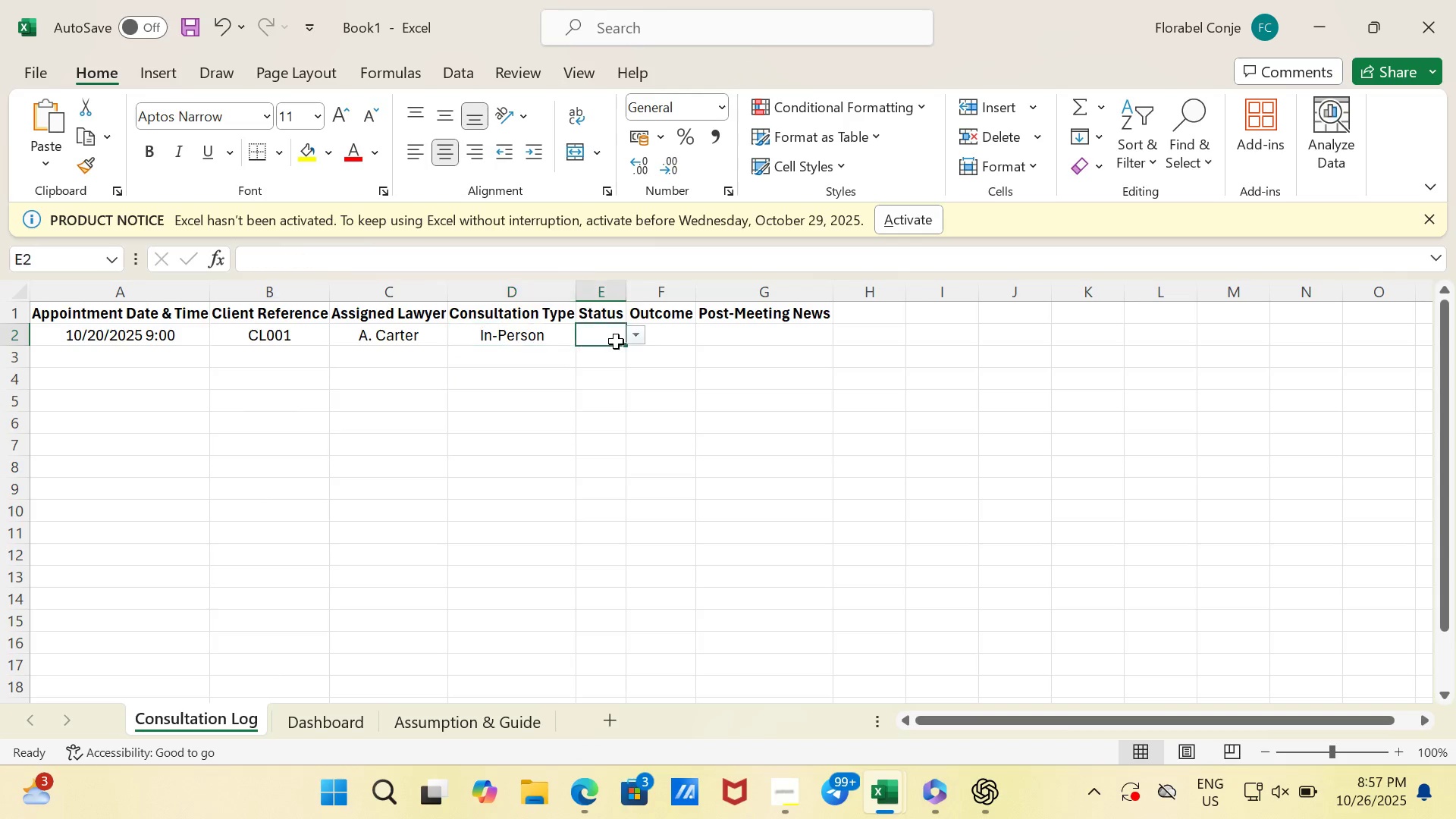 
left_click([616, 341])
 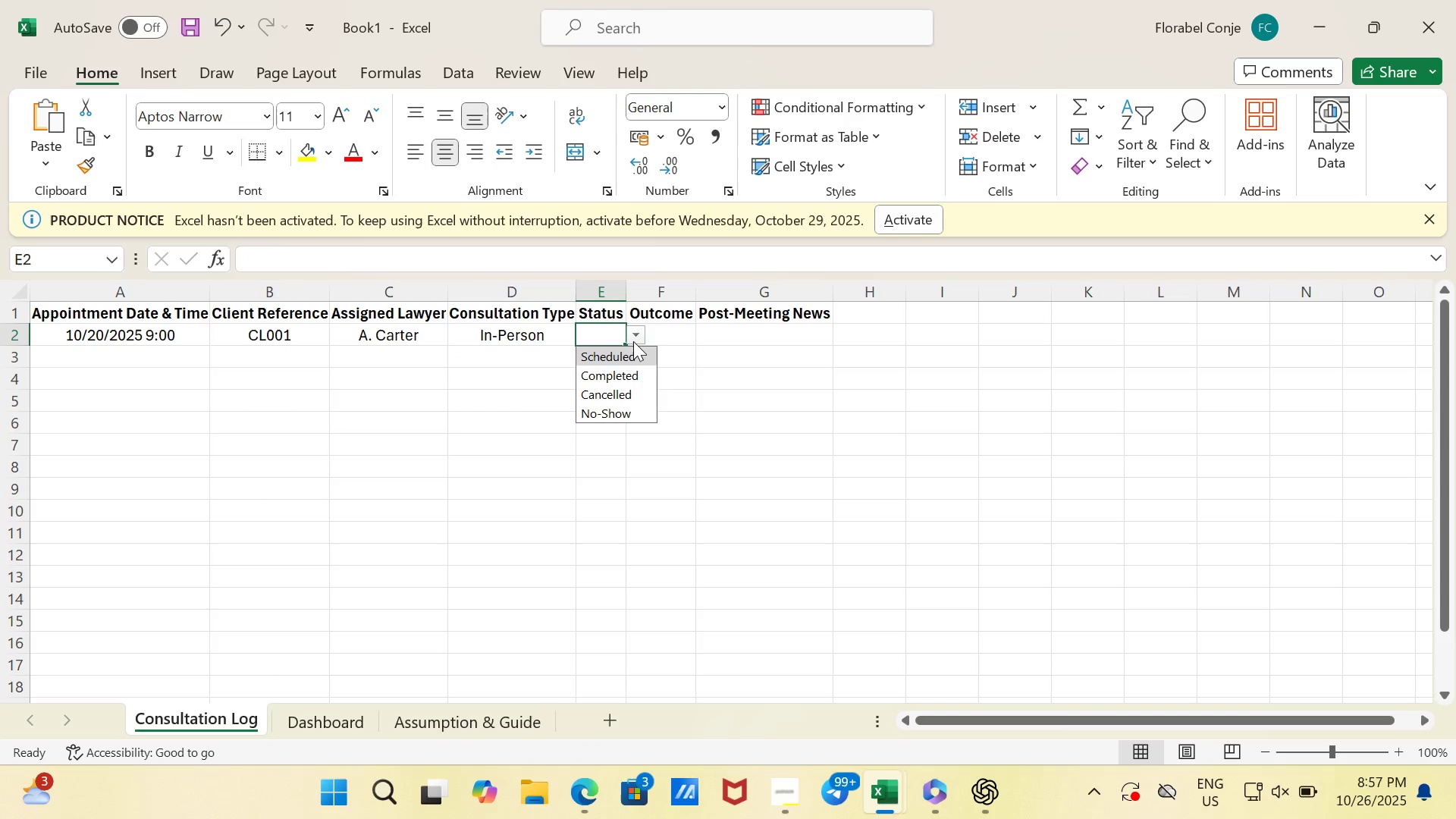 
left_click([633, 341])
 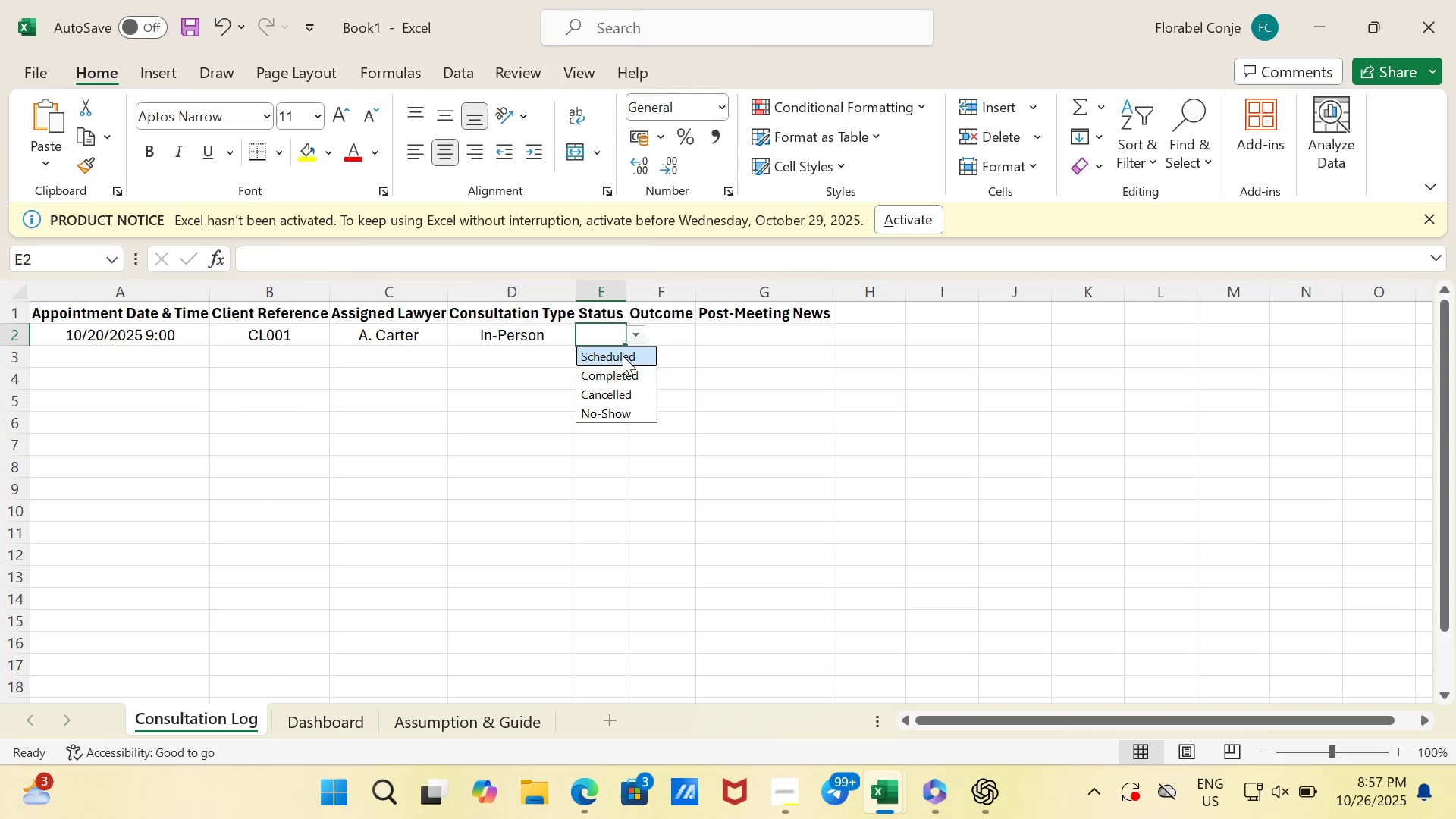 
left_click([617, 375])
 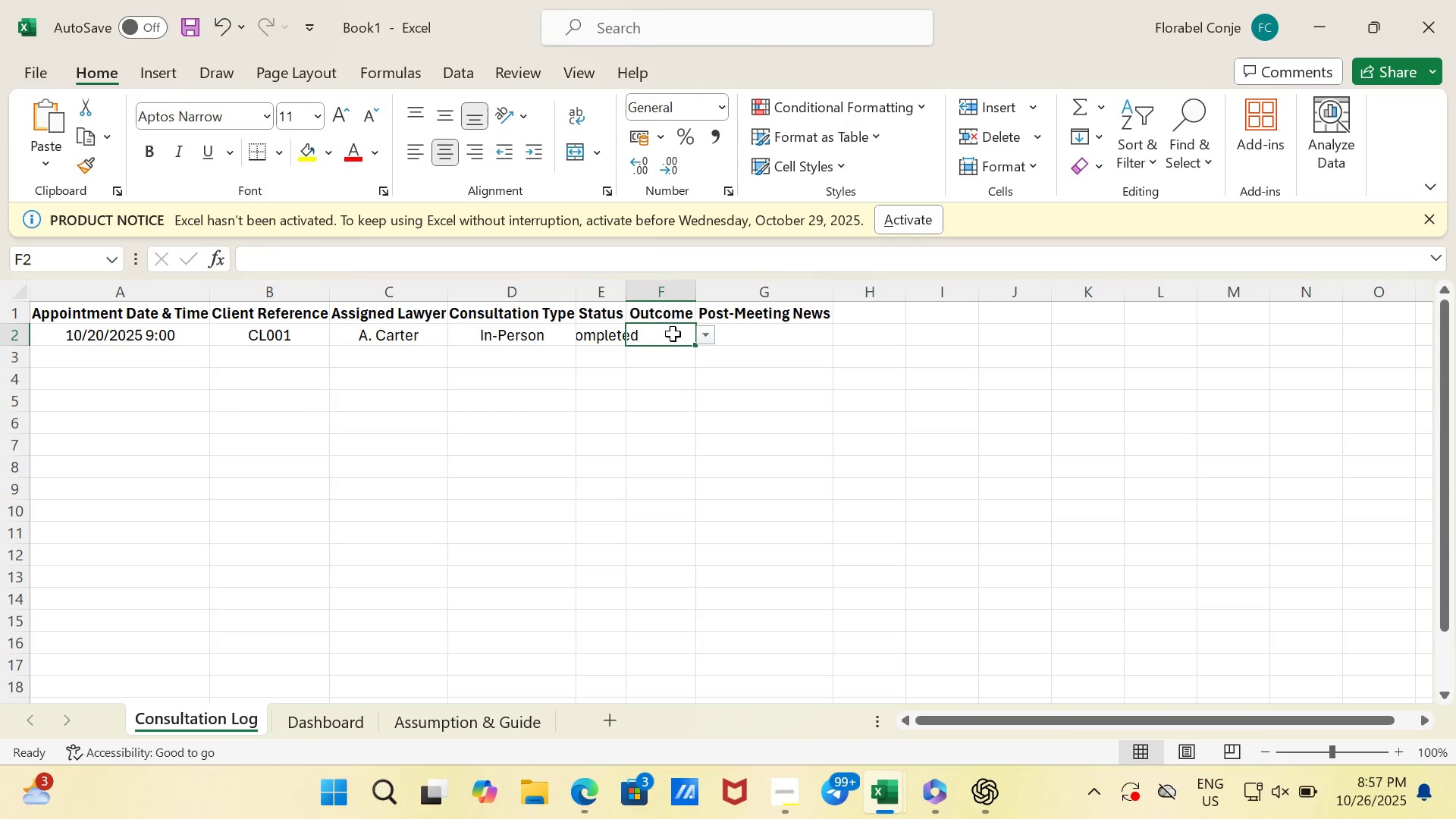 
left_click([673, 334])
 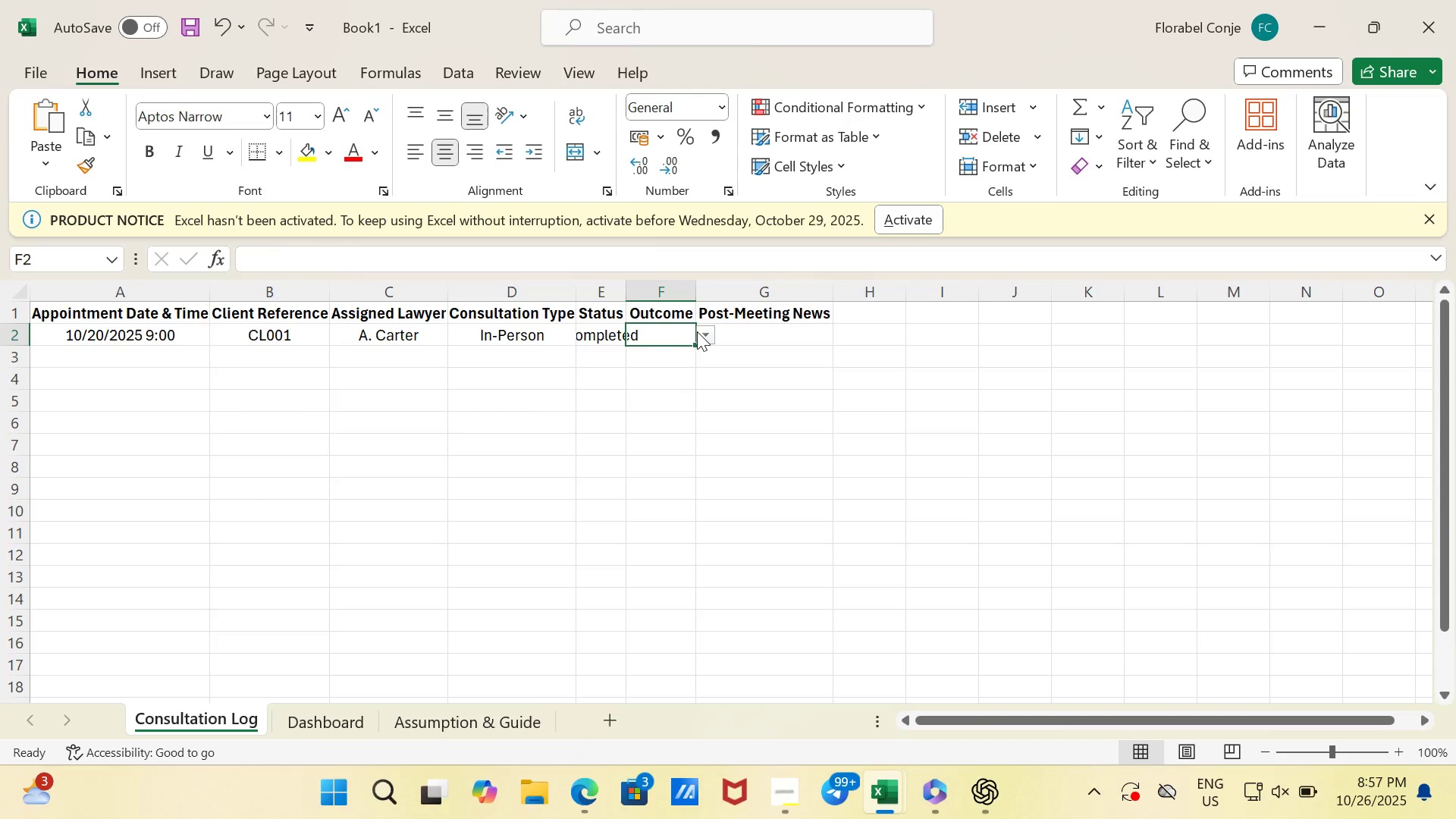 
mouse_move([689, 348])
 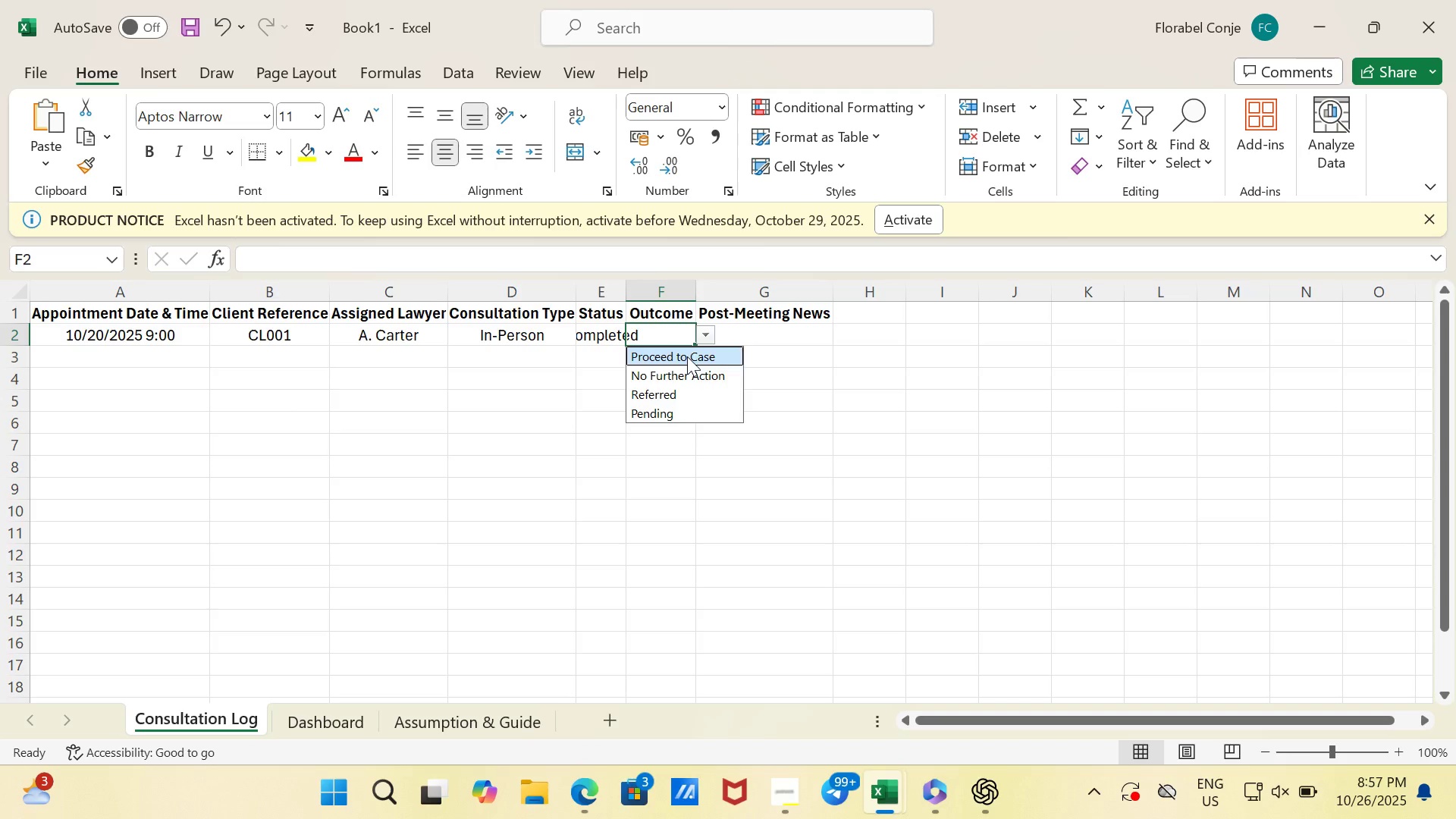 
left_click([687, 356])
 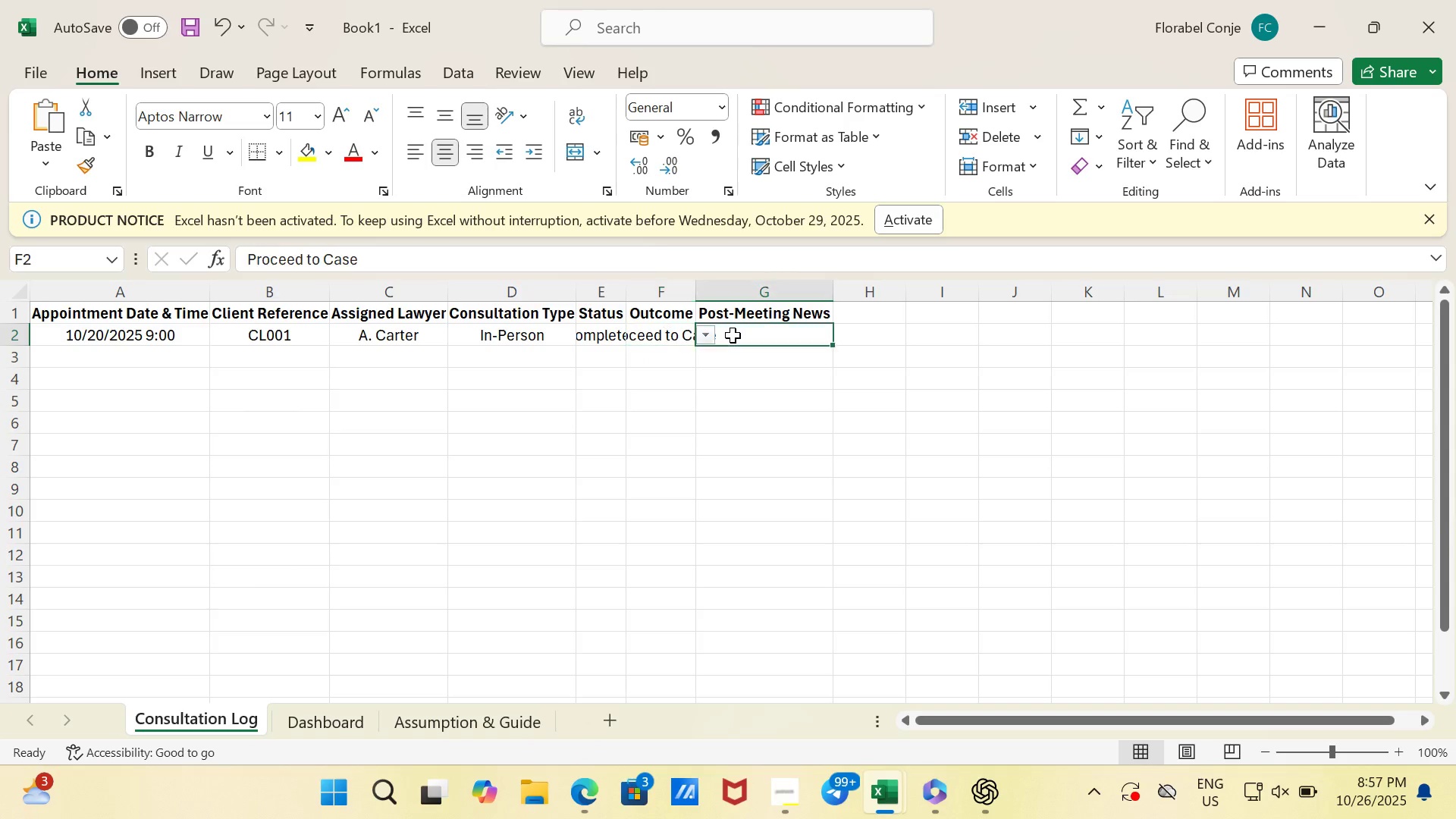 
left_click([733, 335])
 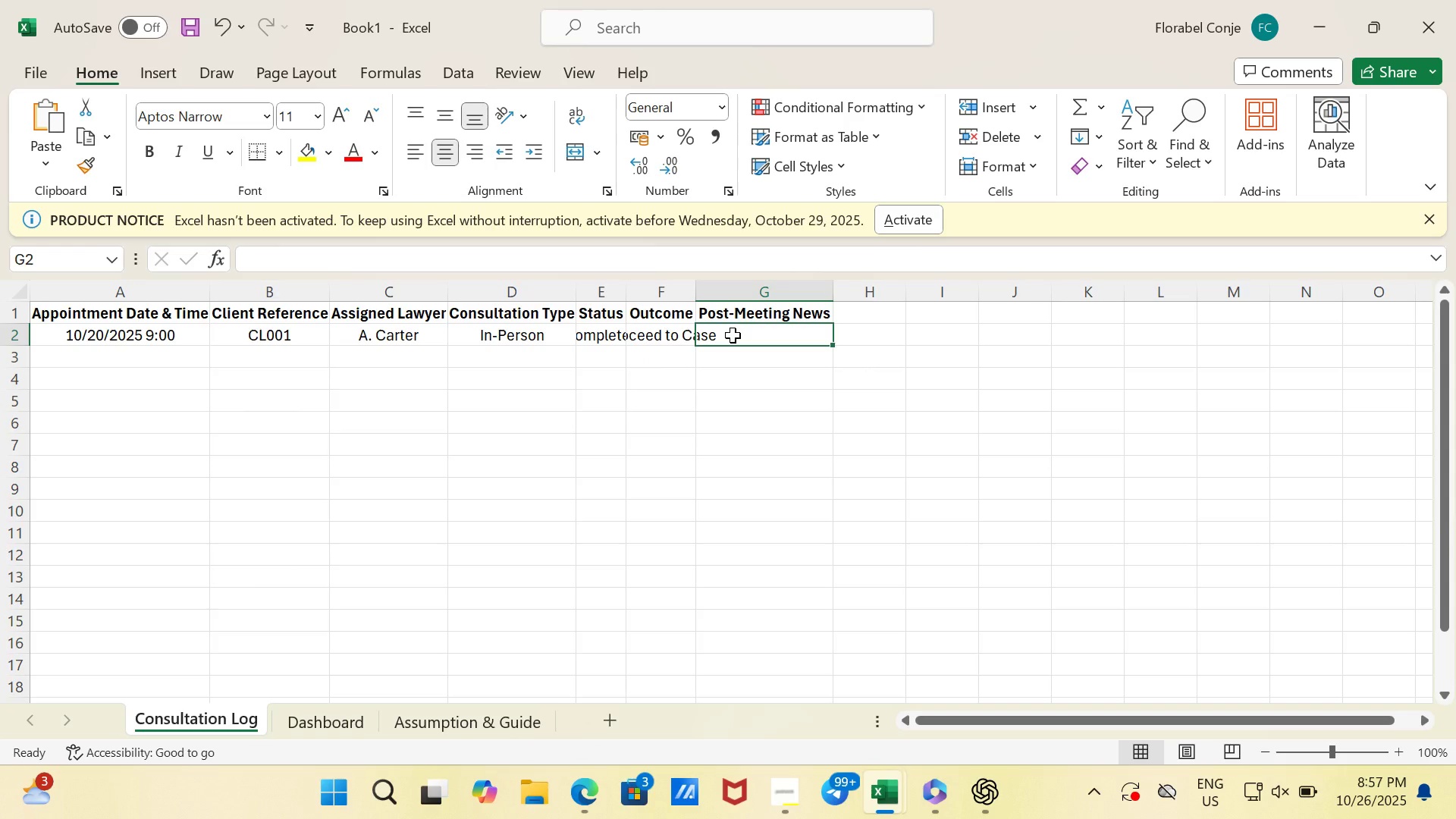 
type(Straightforward CASE)
 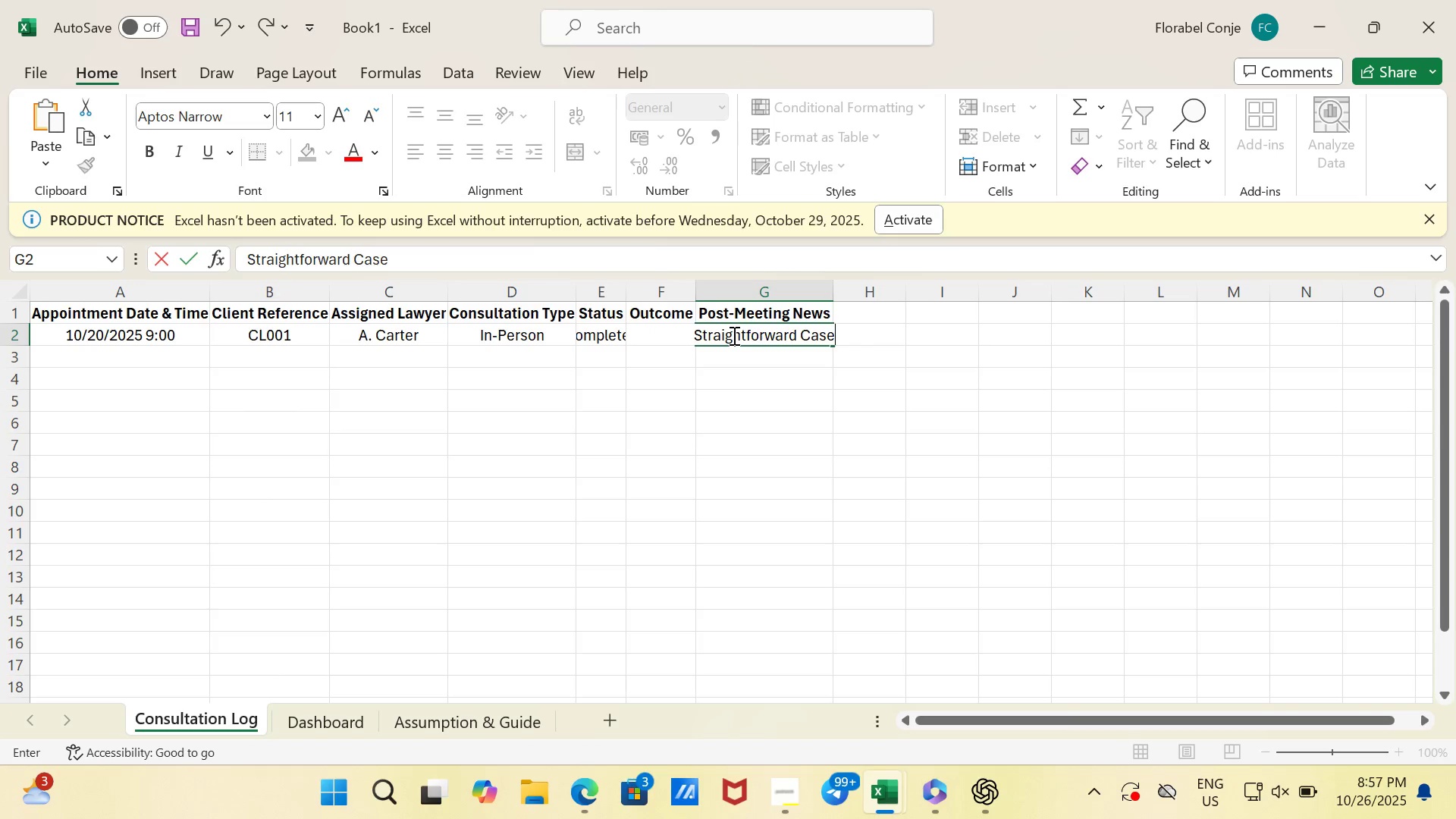 
hold_key(key=CapsLock, duration=0.32)
 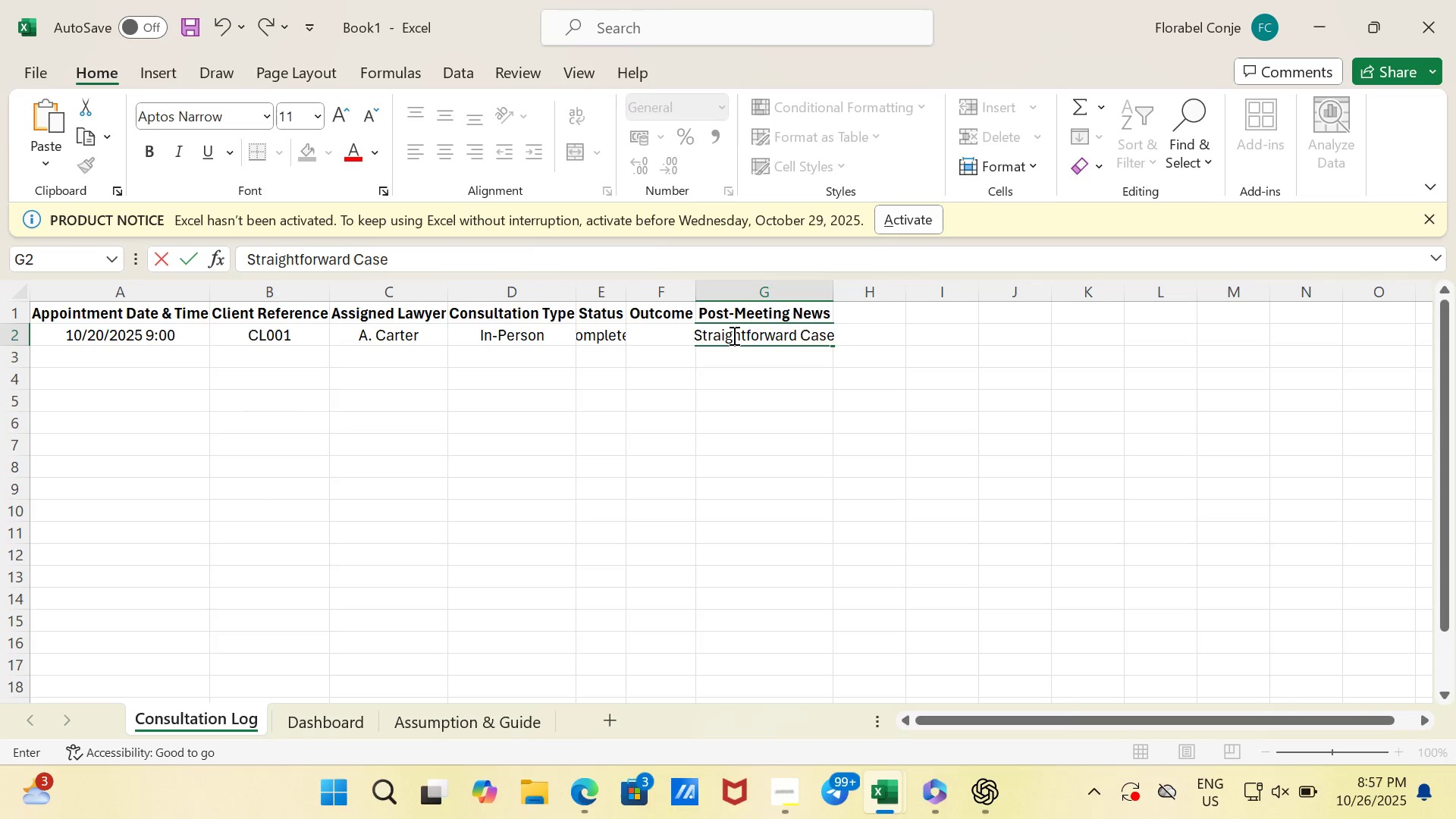 
key(Enter)
 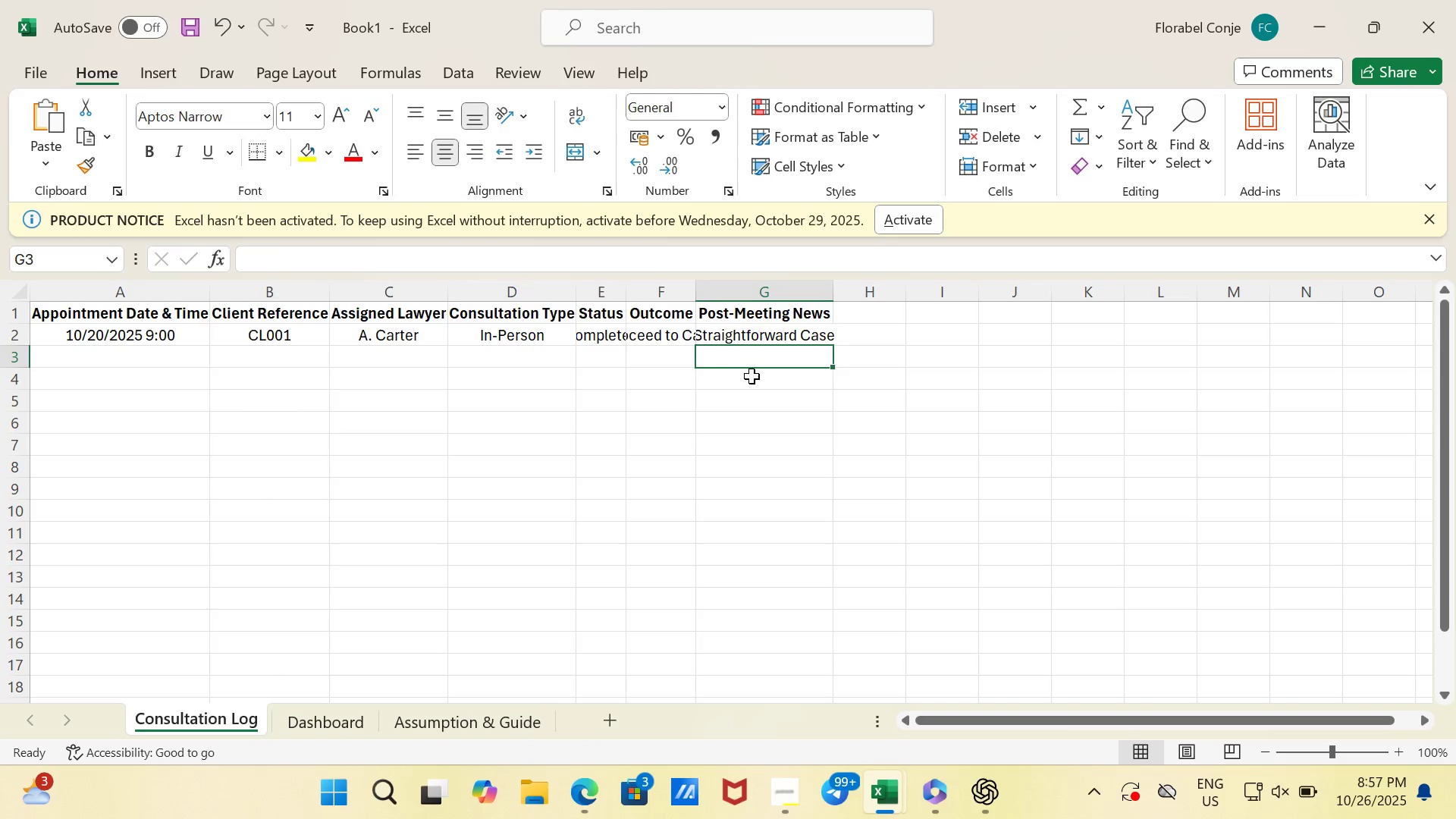 
left_click_drag(start_coordinate=[755, 377], to_coordinate=[760, 375])
 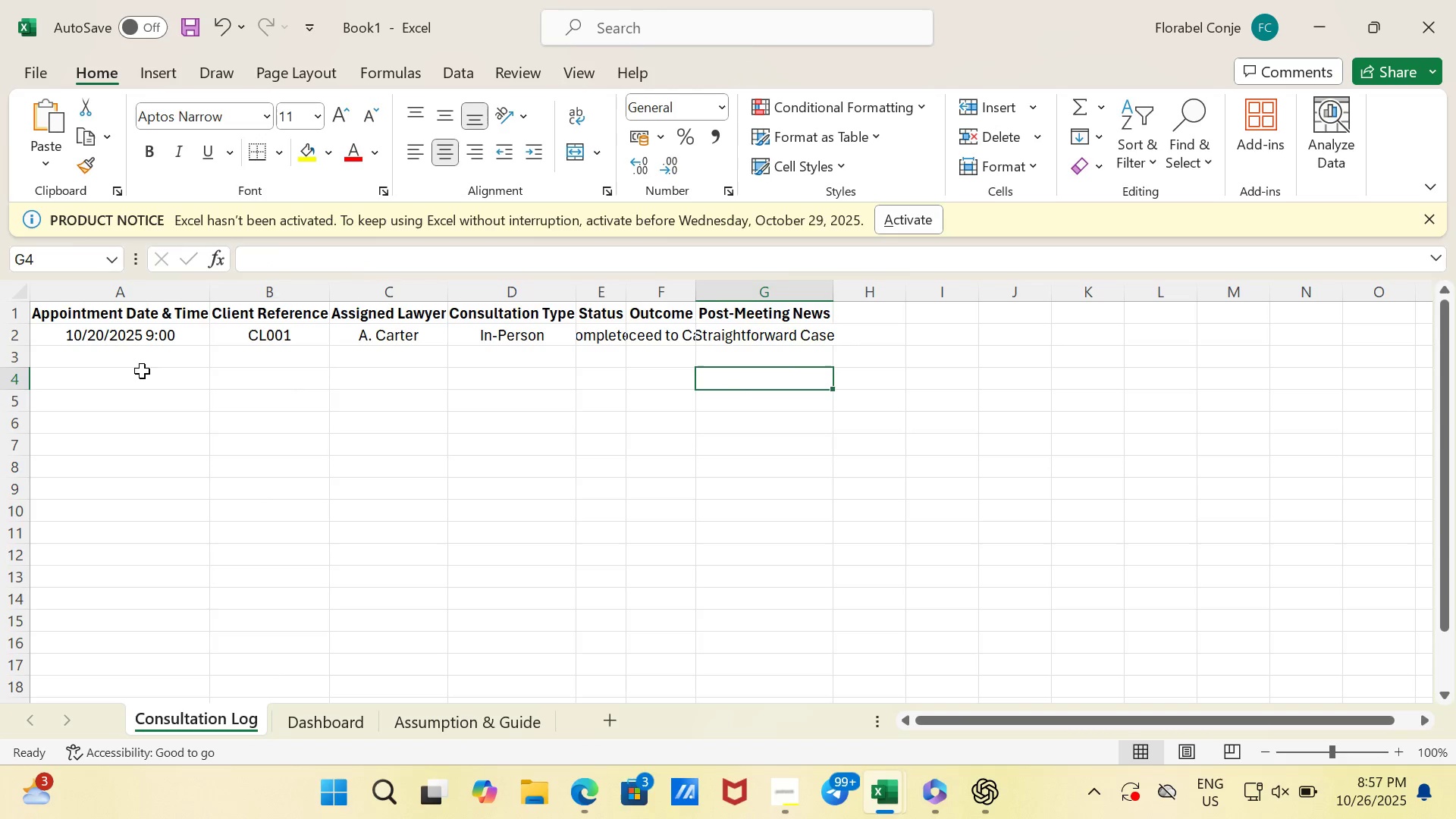 
left_click([151, 352])
 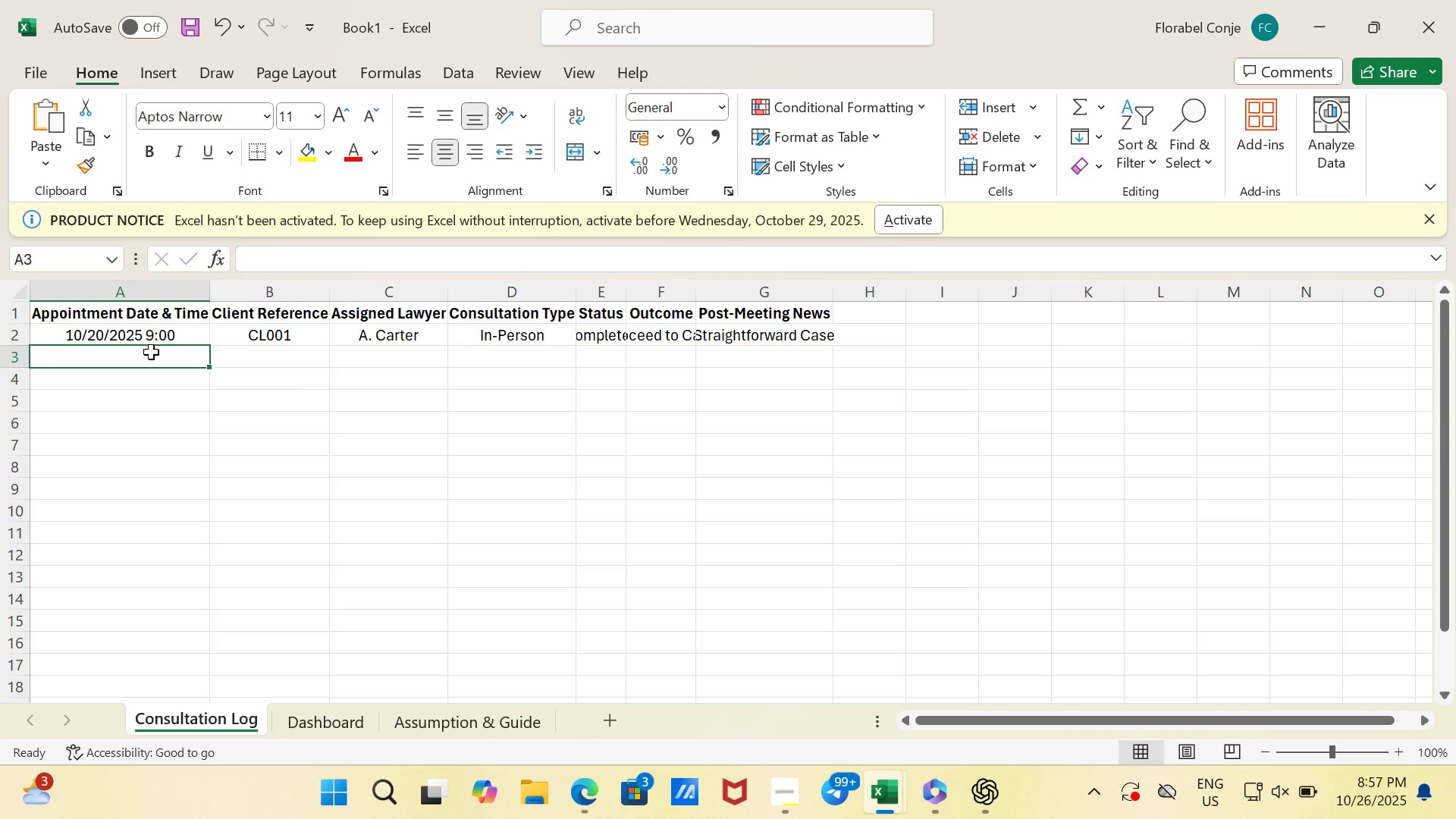 
wait(8.02)
 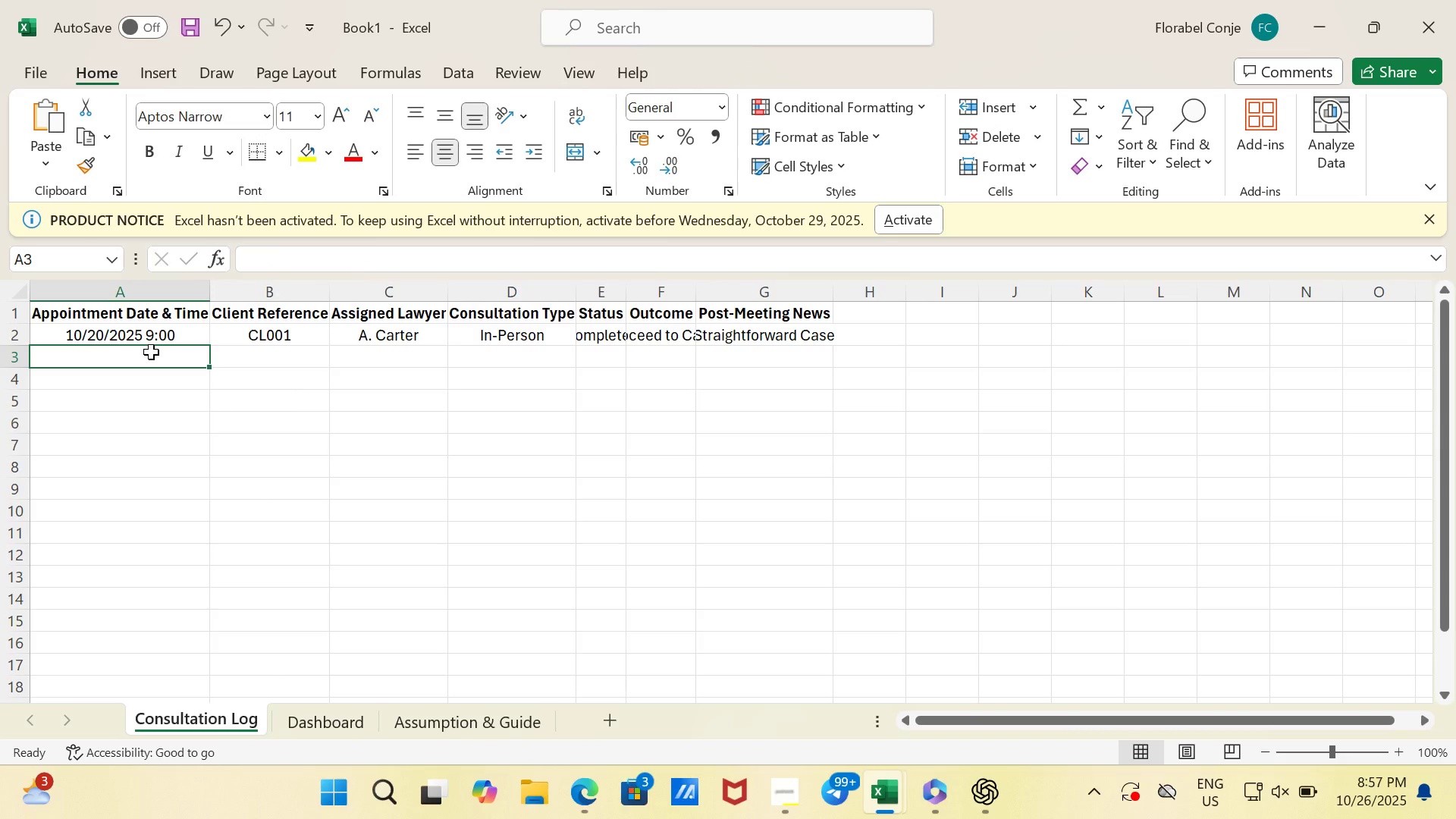 
key(ArrowUp)
 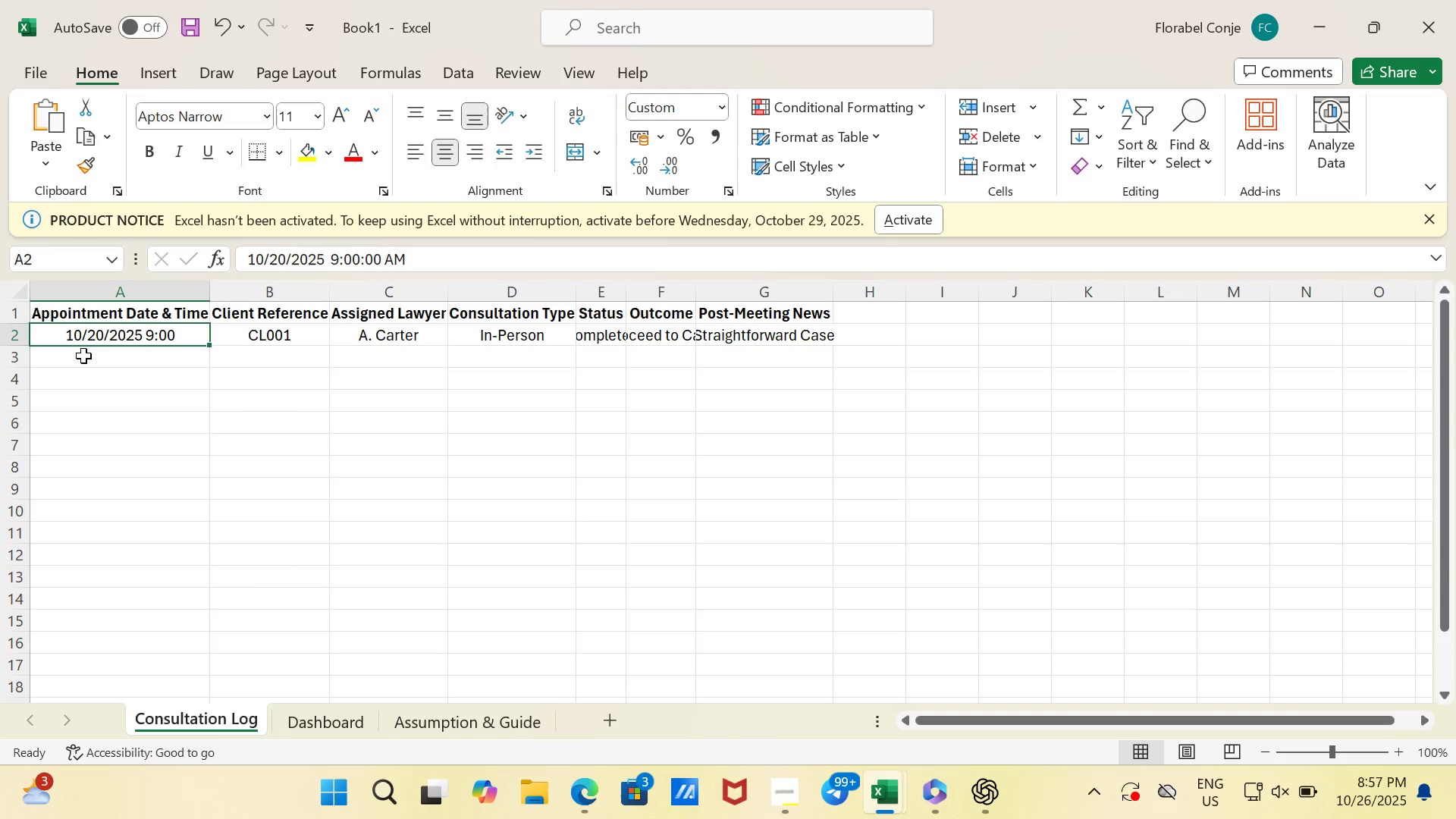 
key(Control+C)
 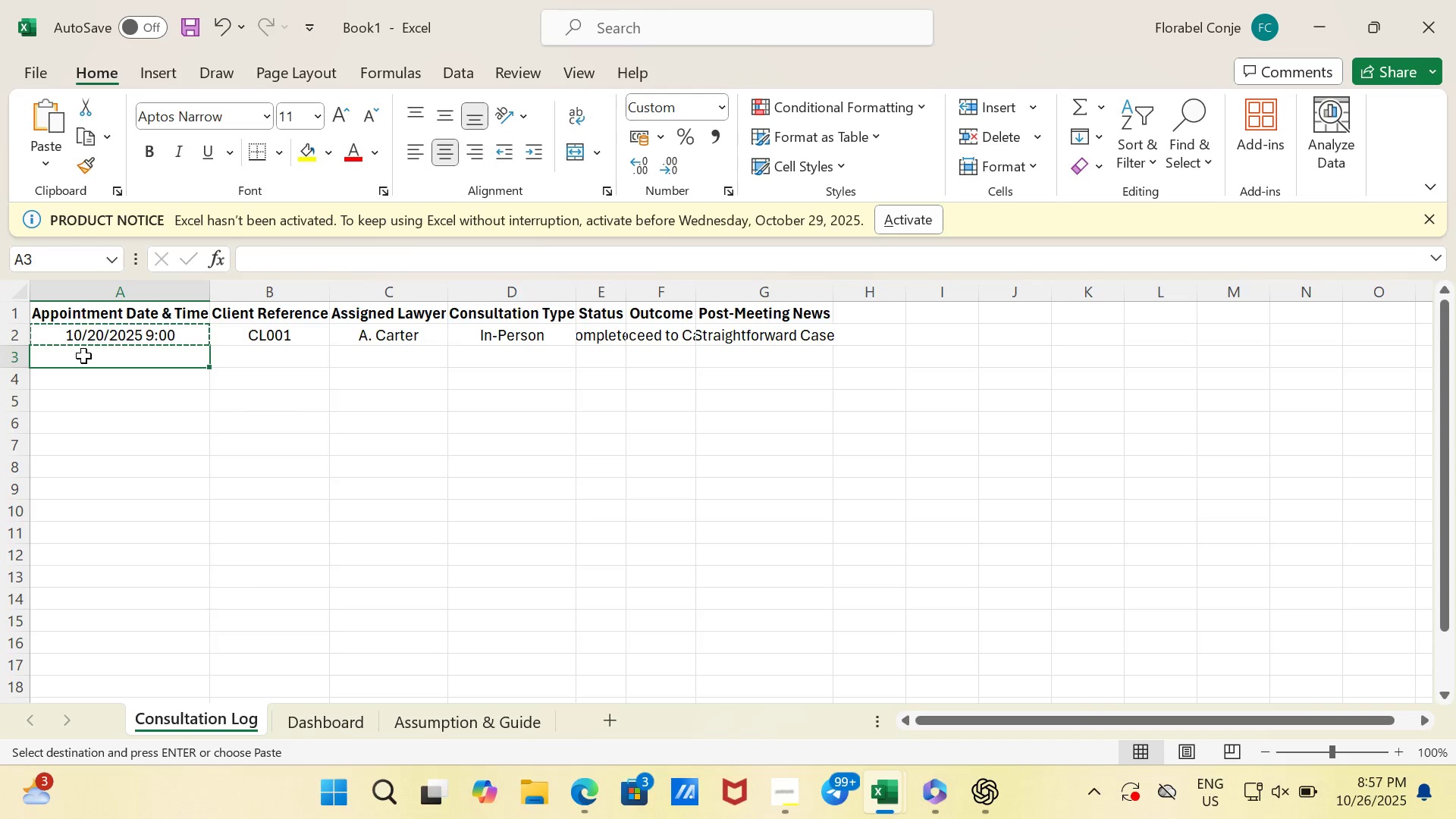 
key(ArrowDown)
 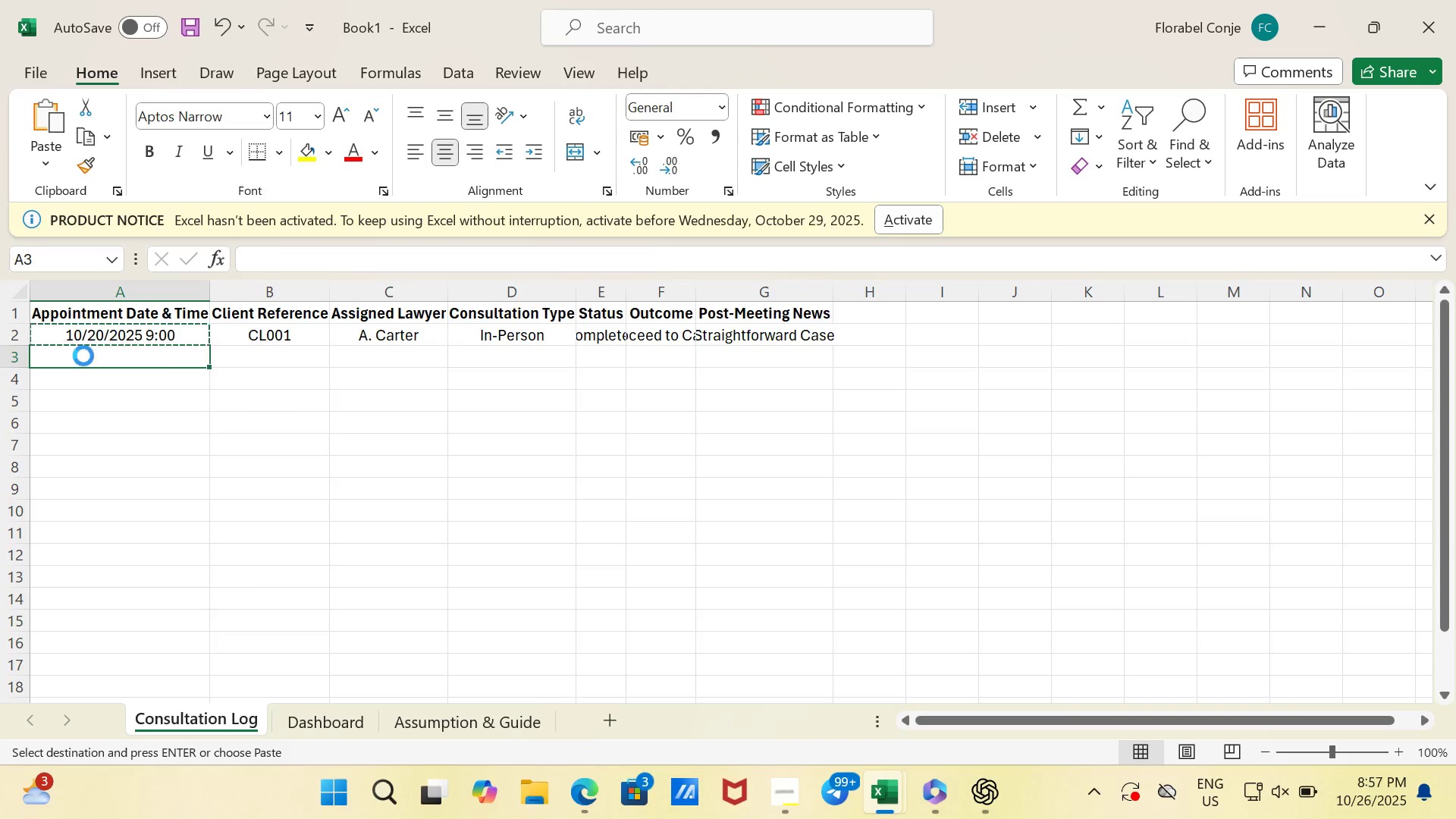 
key(Enter)
 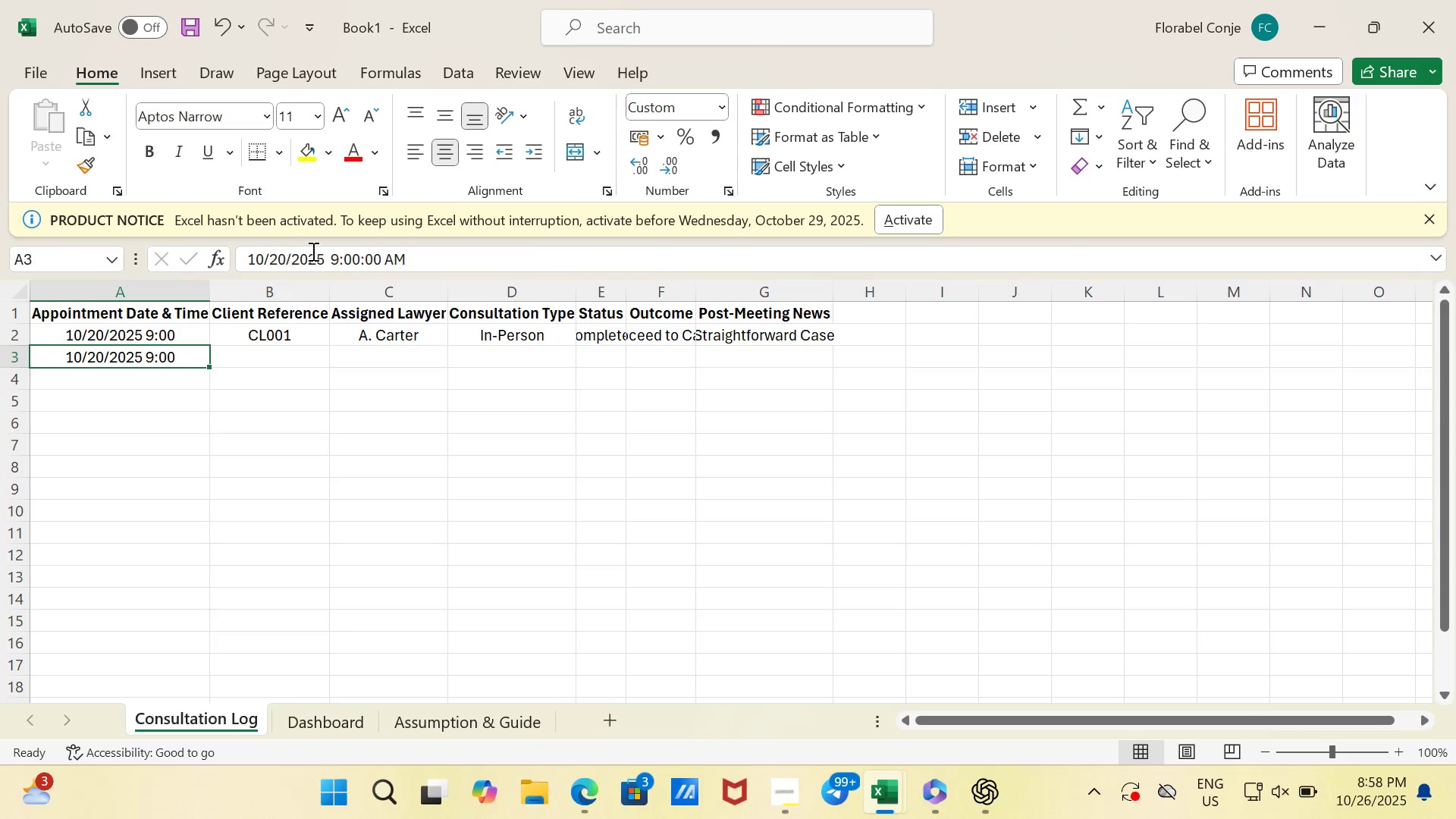 
left_click([336, 253])
 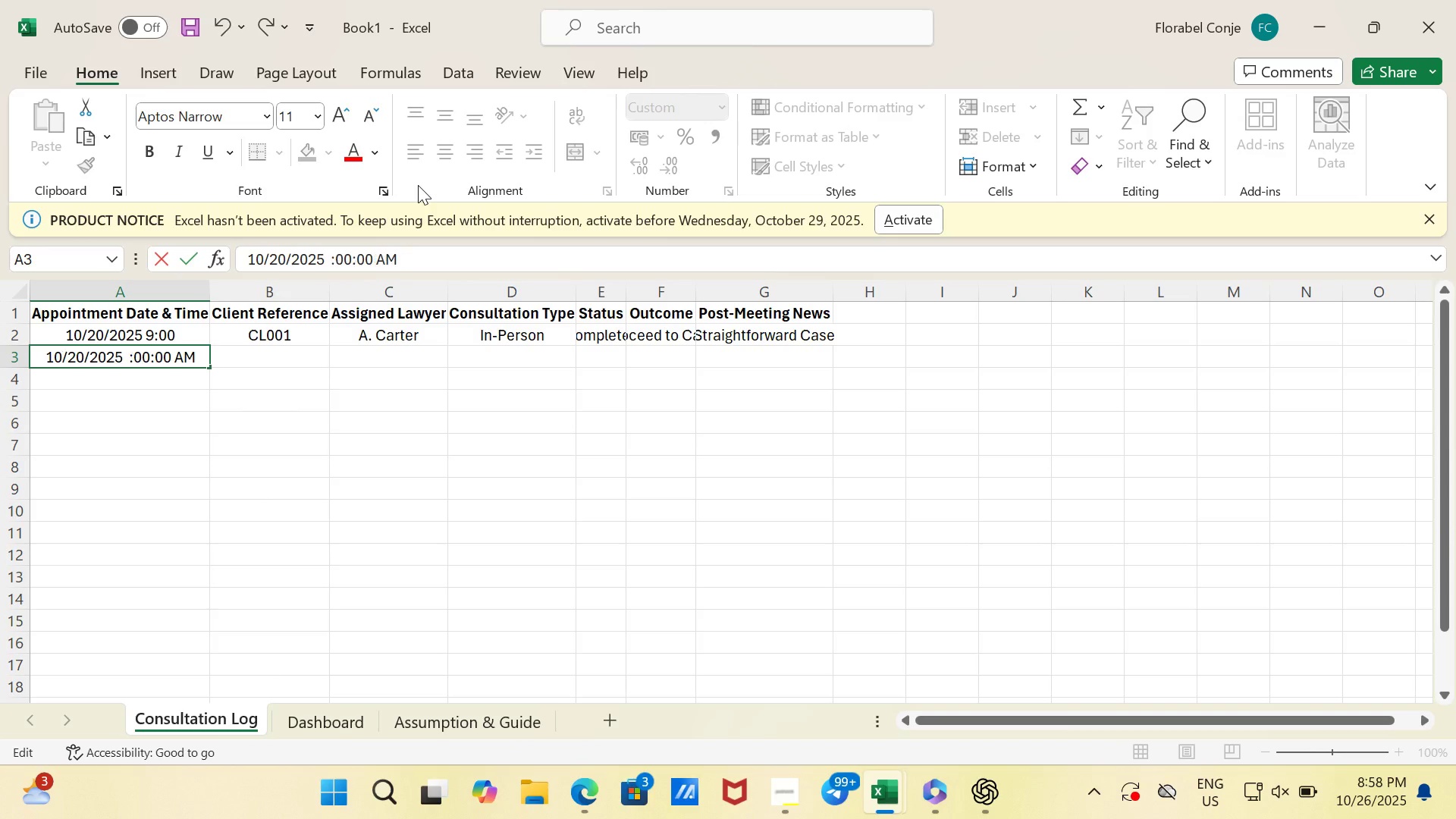 
key(Backspace)
type(11)
 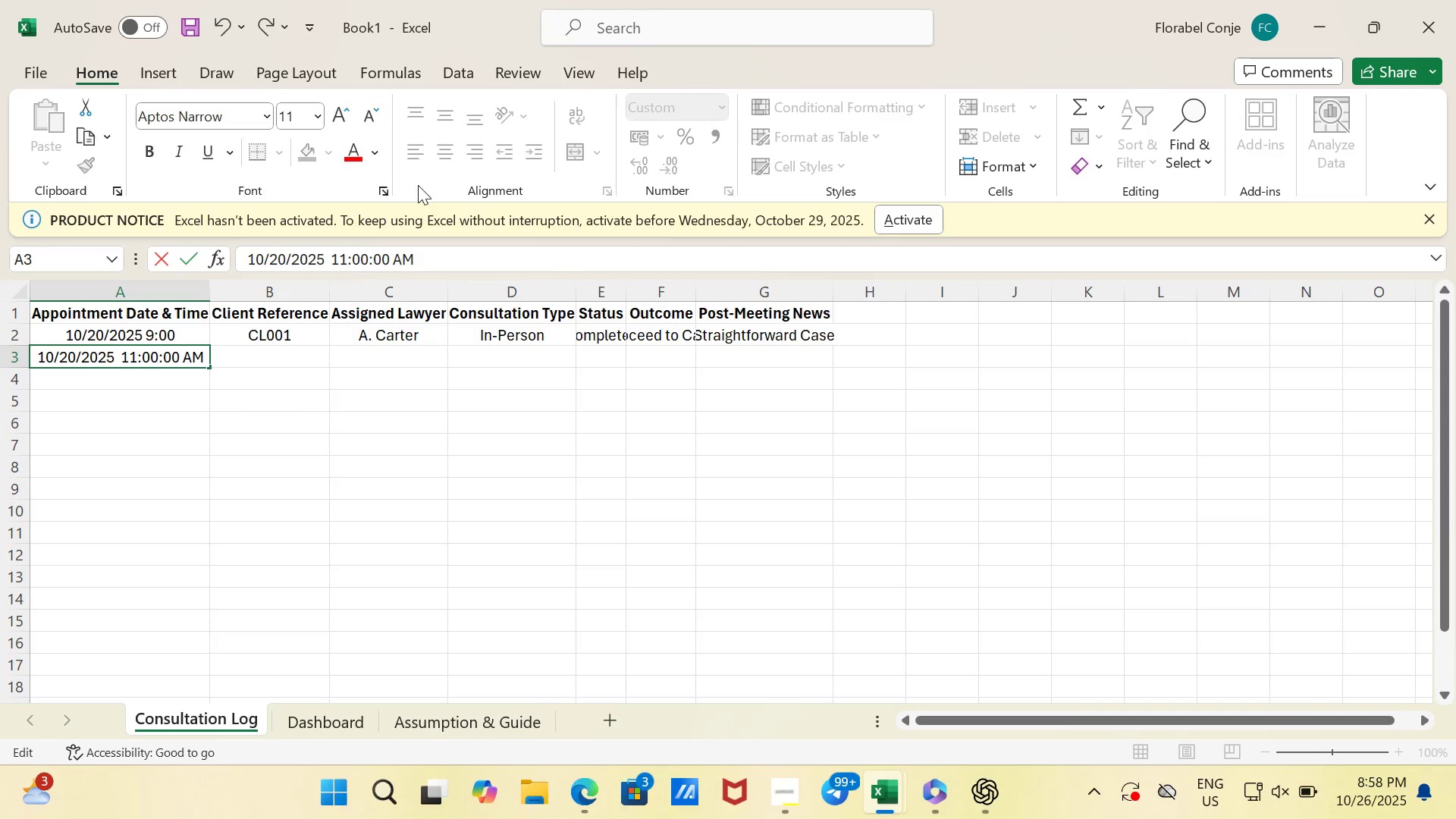 
key(Enter)
 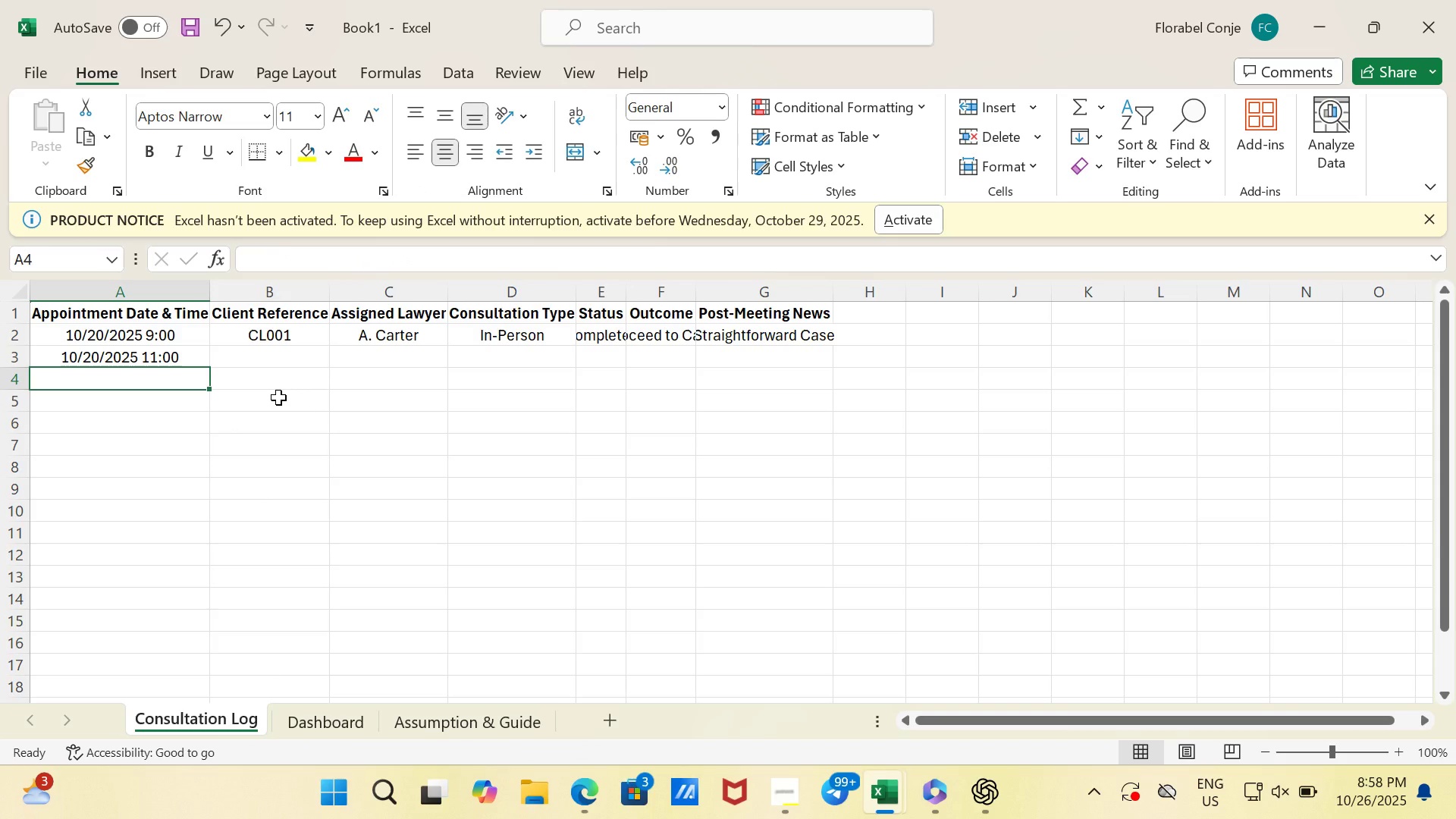 
wait(8.36)
 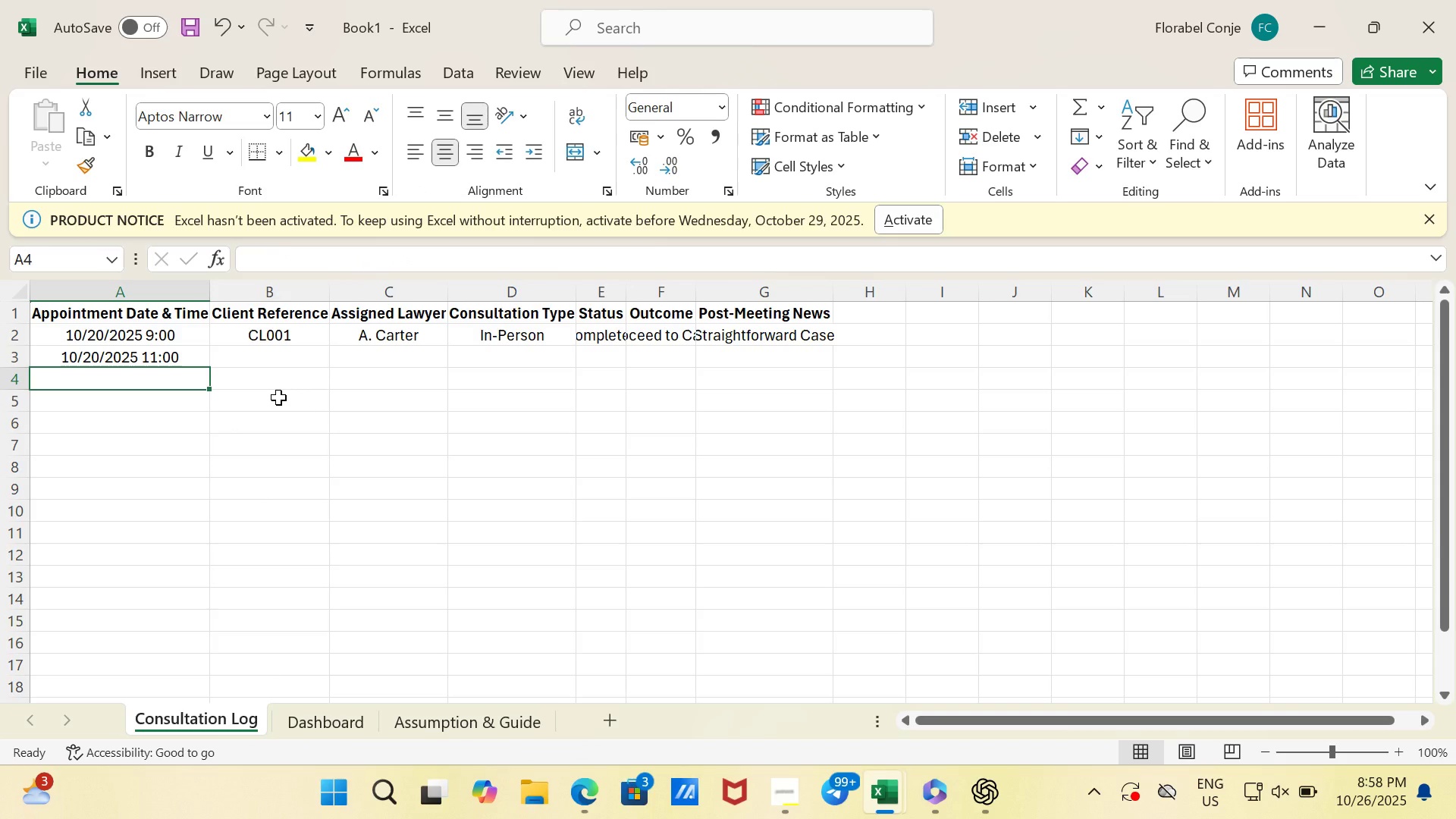 
left_click([191, 348])
 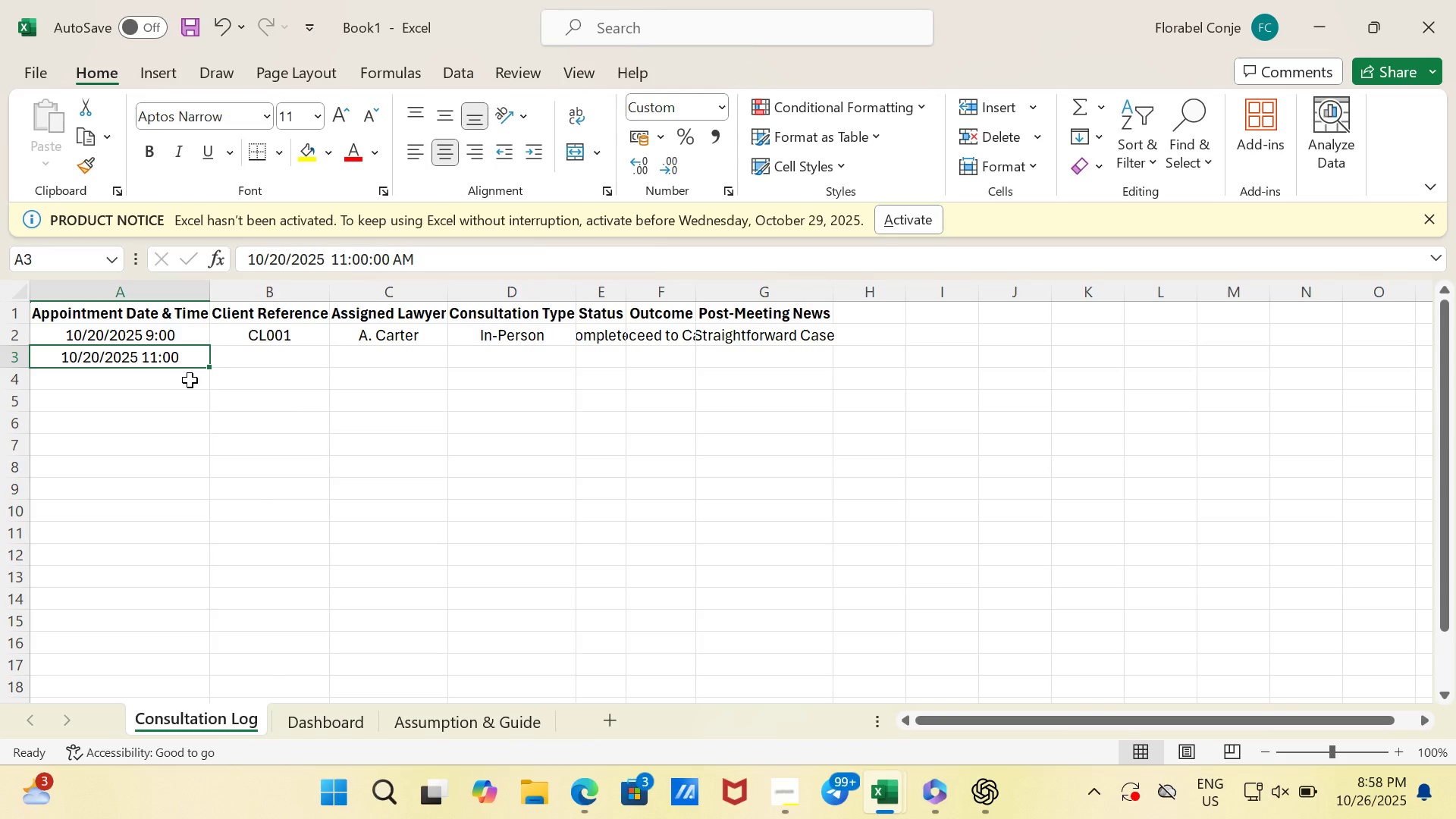 
key(Control+C)
 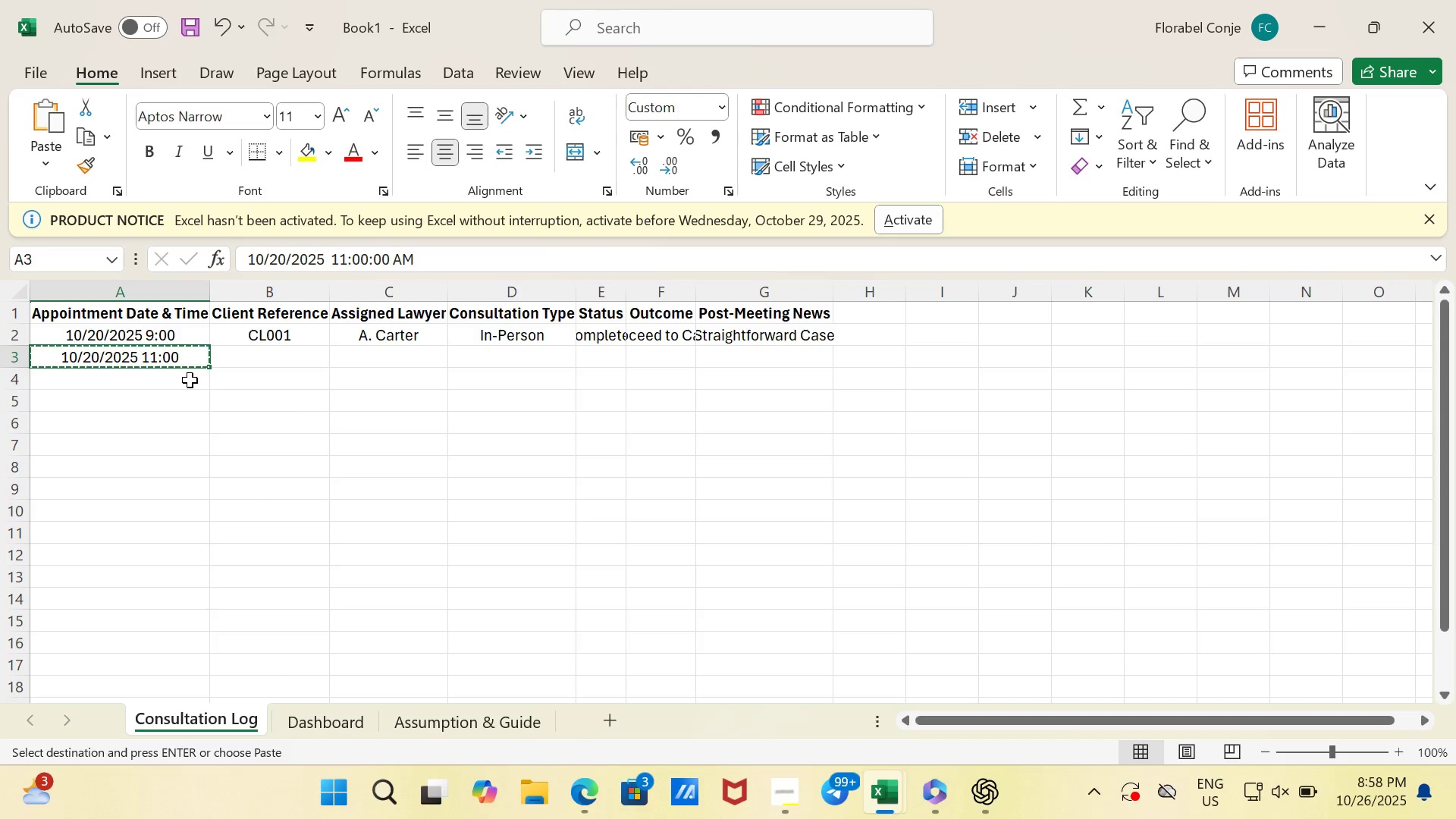 
key(ArrowDown)
 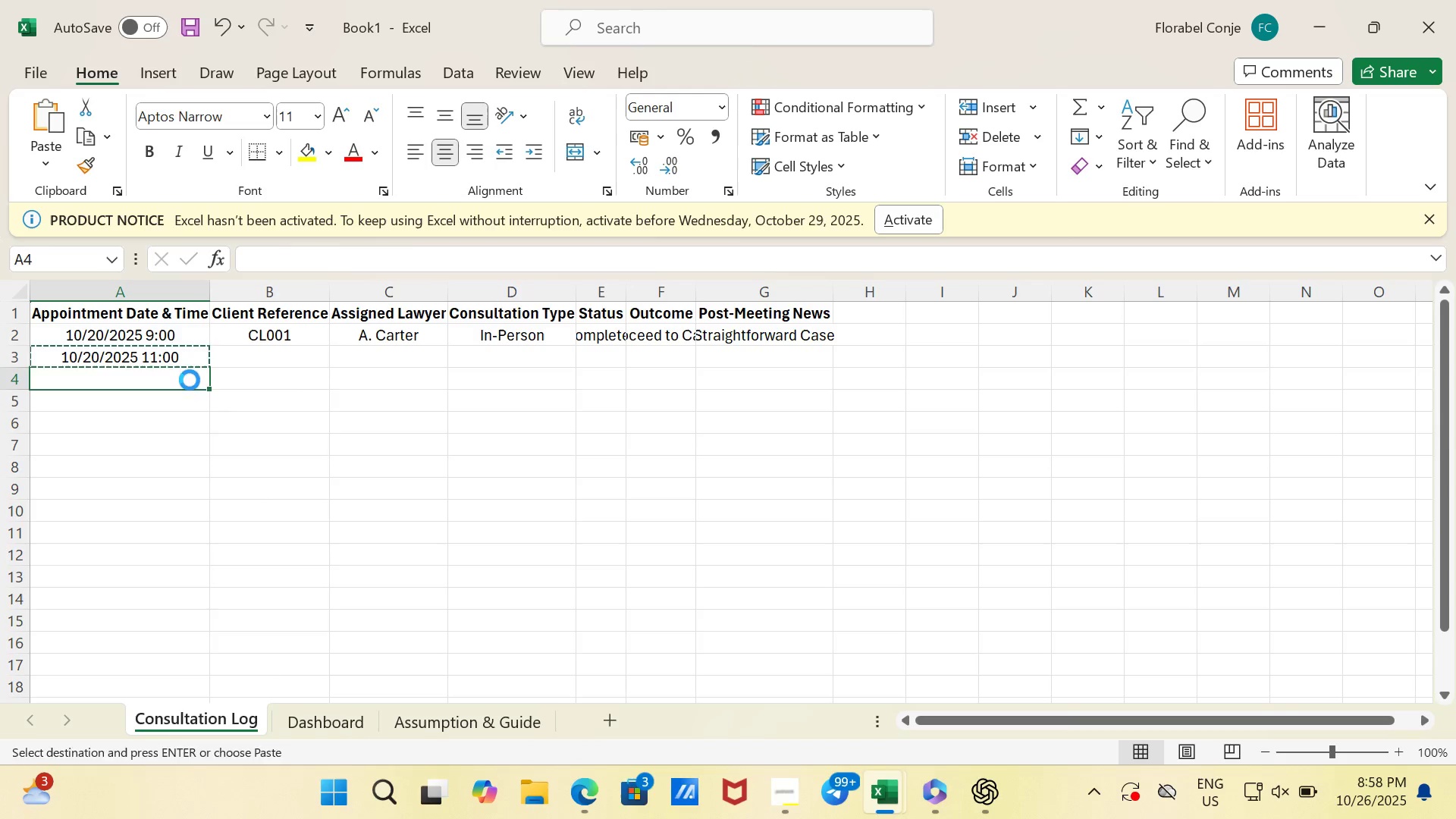 
key(Enter)
 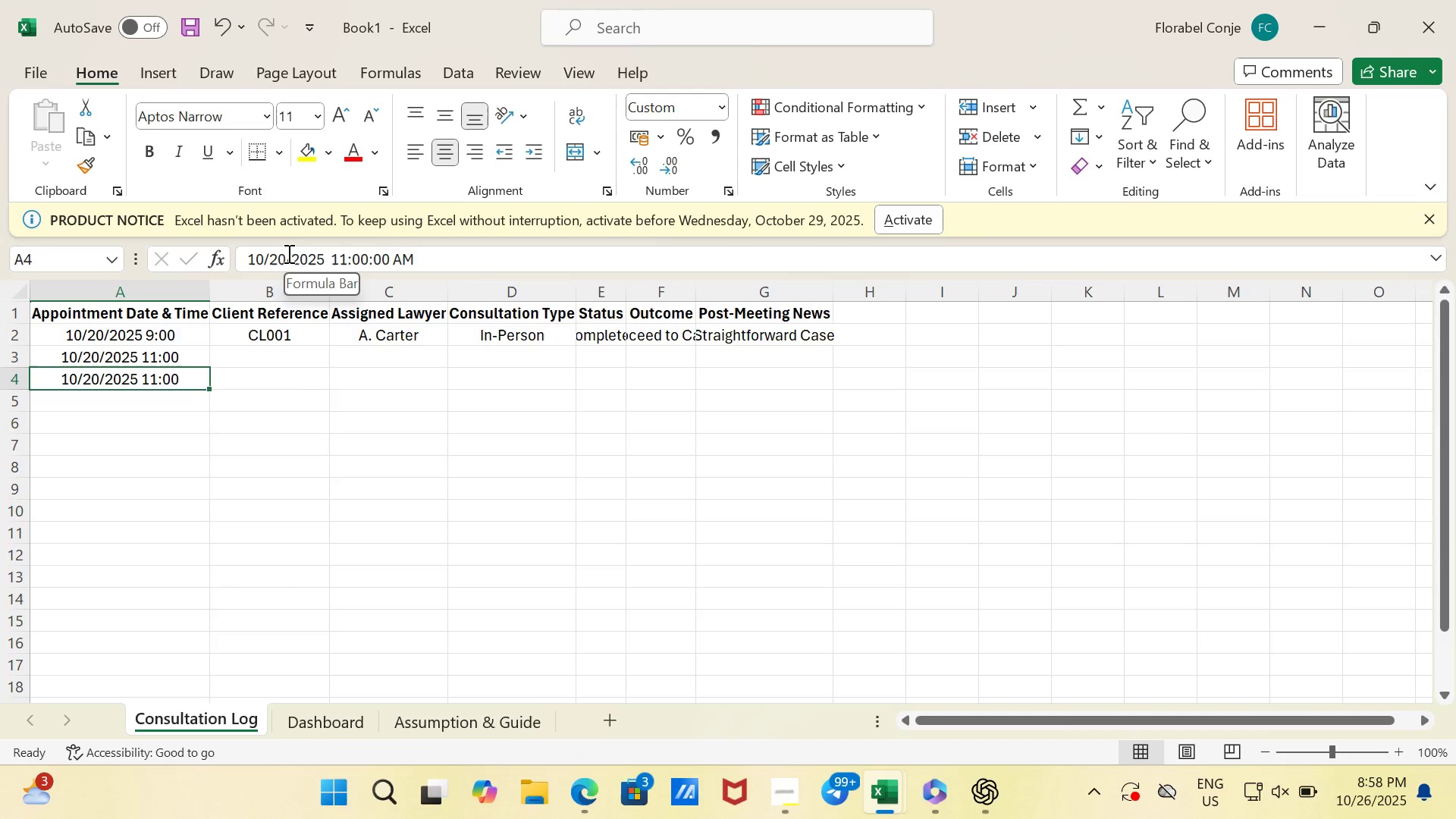 
left_click([287, 254])
 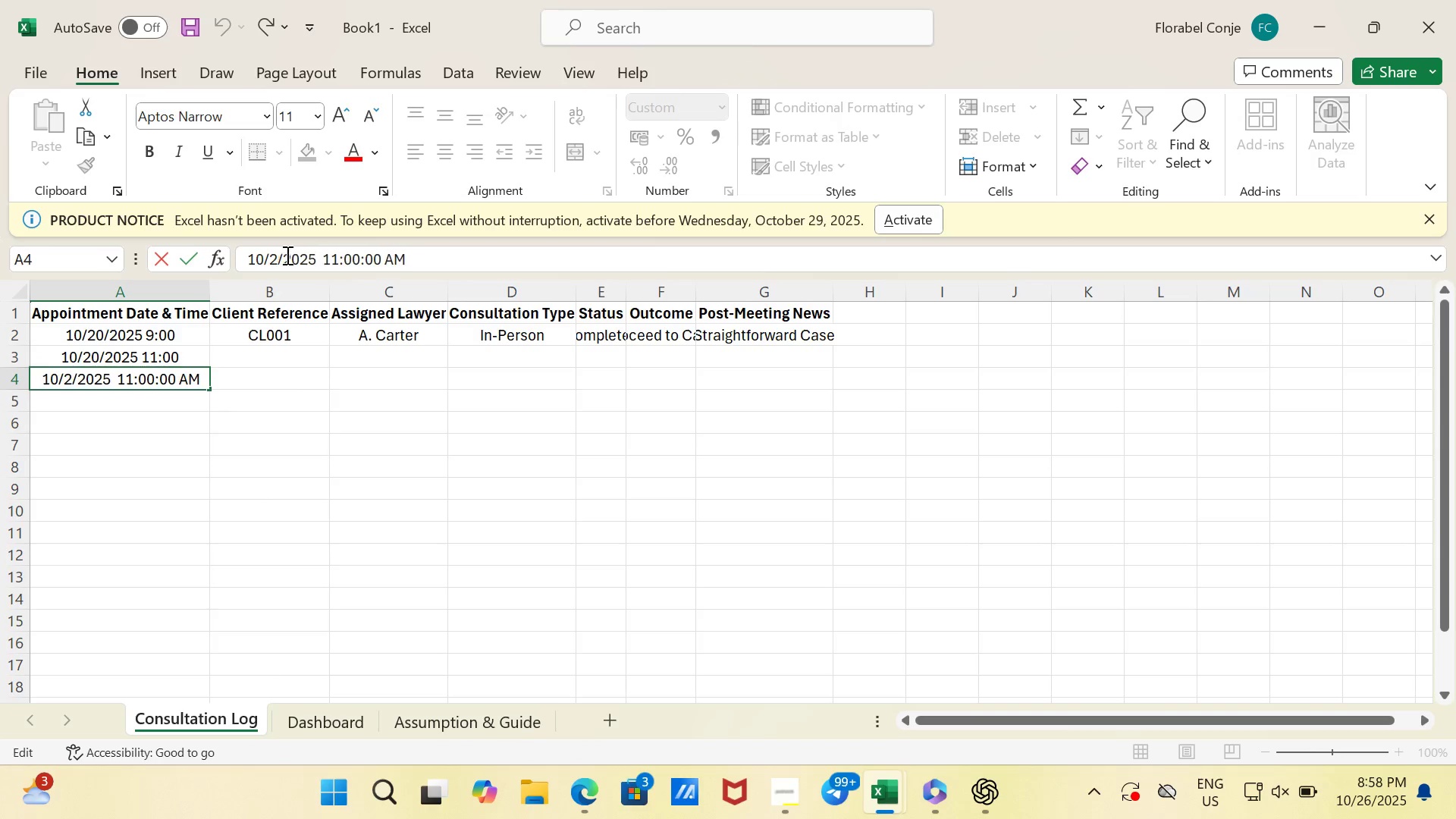 
key(Backspace)
 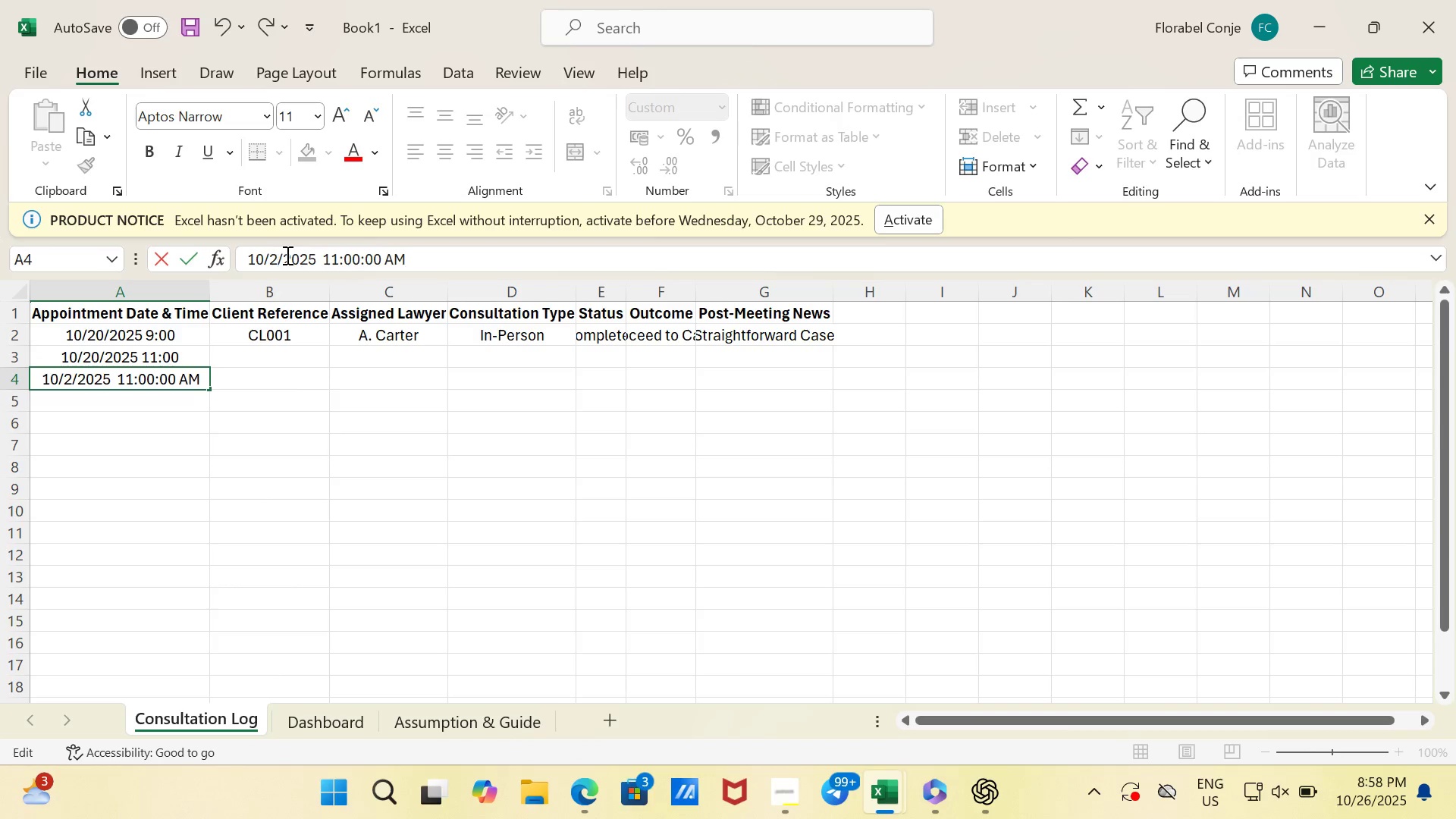 
key(1)
 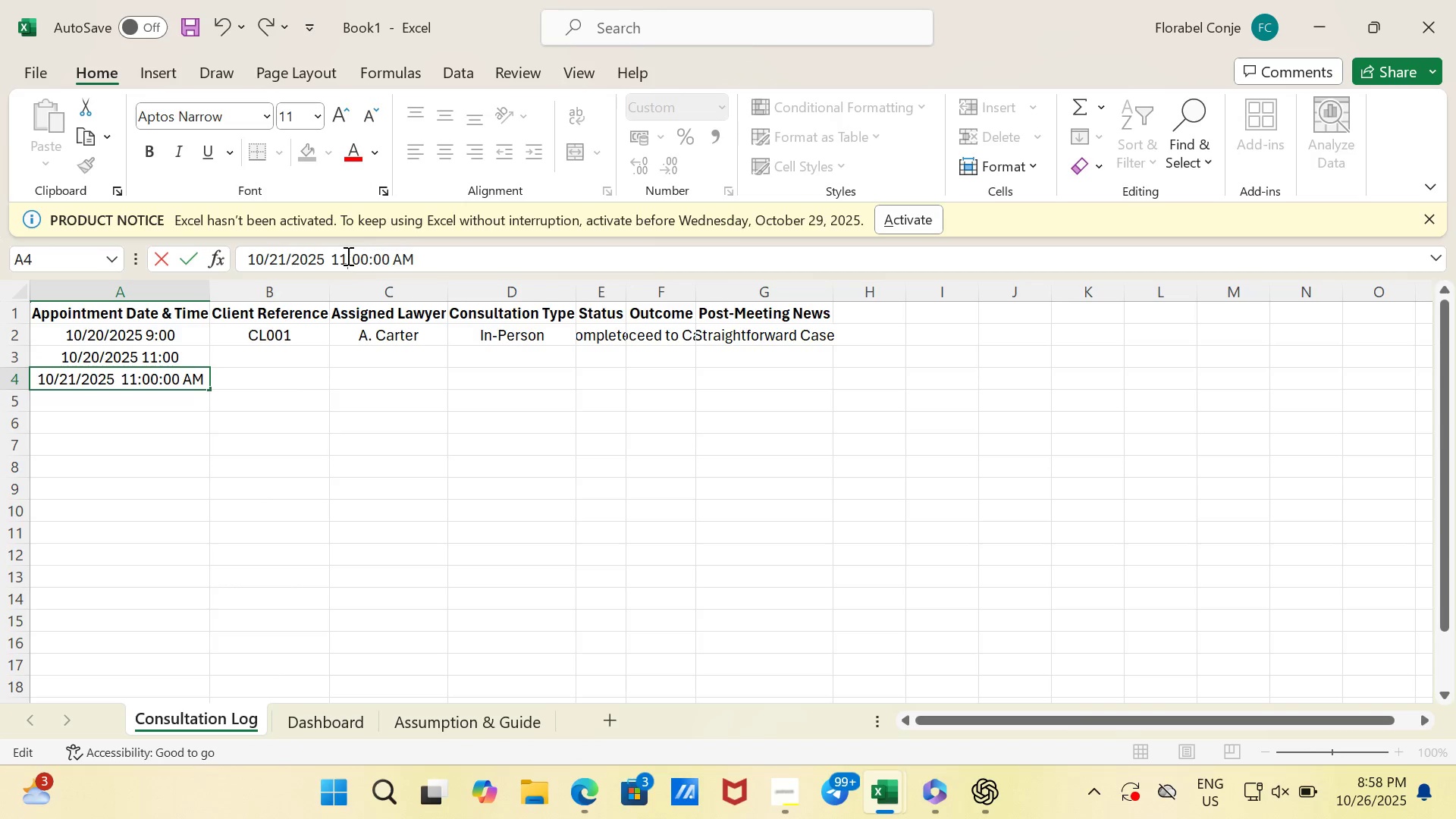 
key(Backspace)
 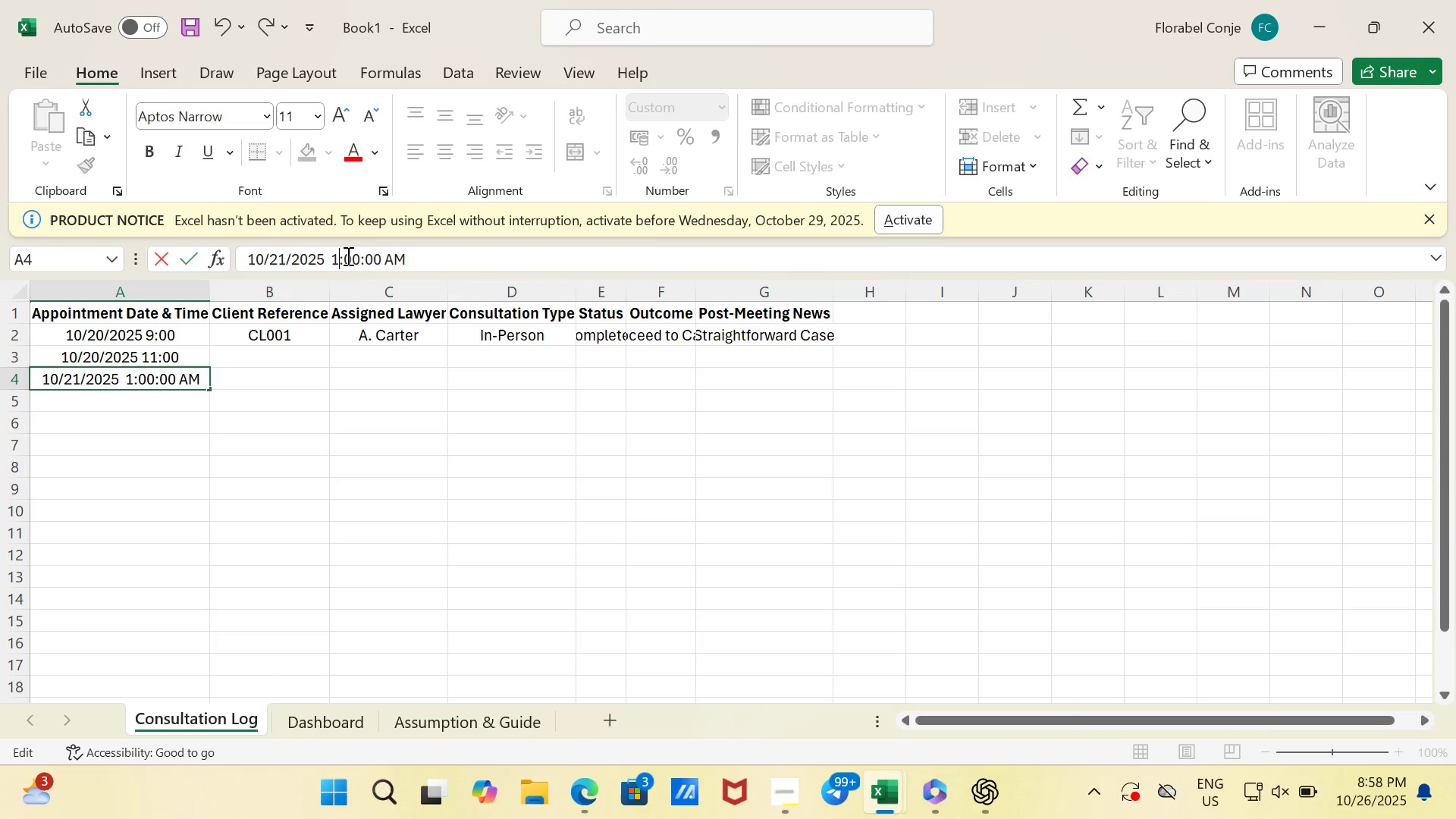 
key(0)
 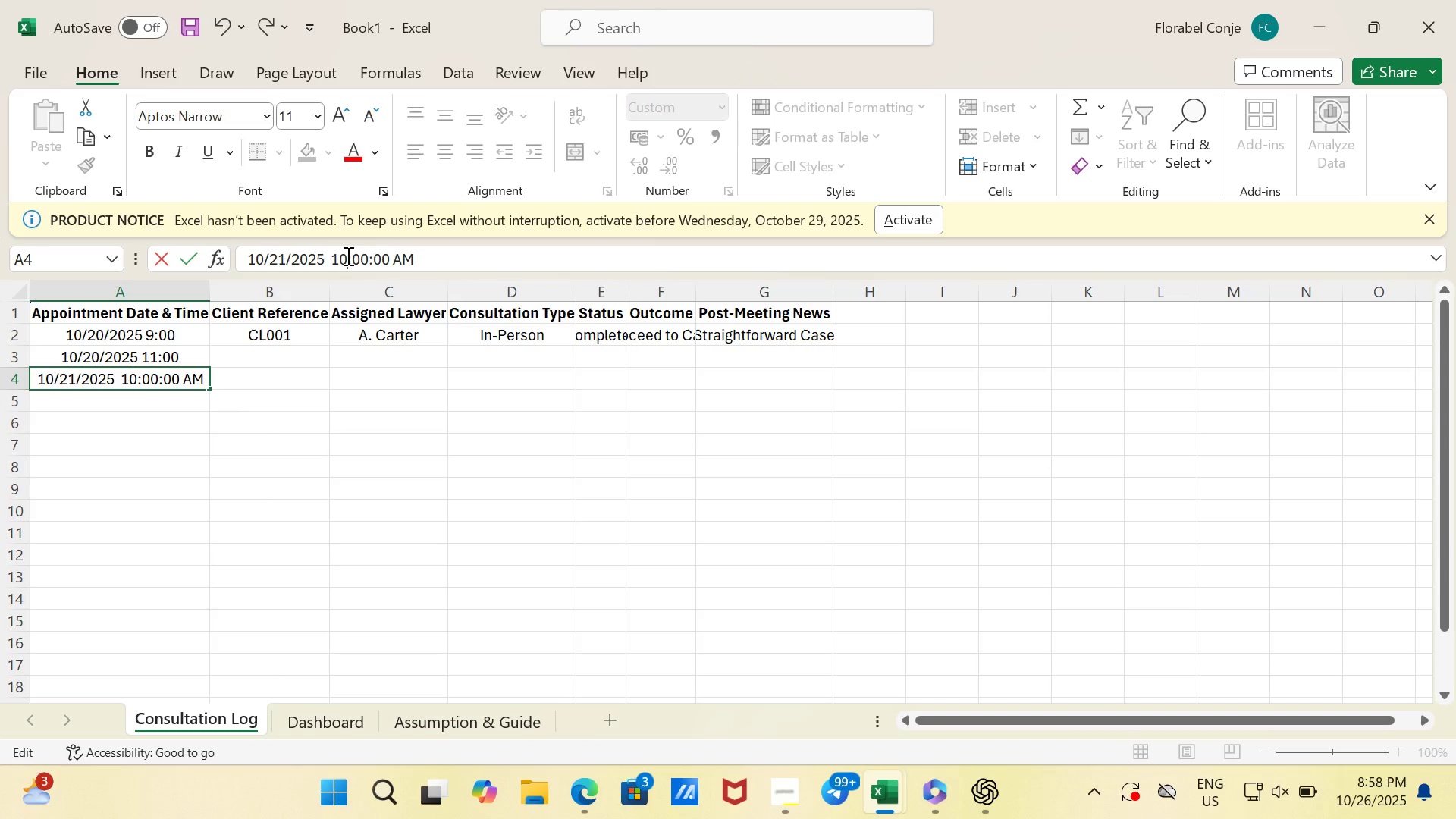 
key(ArrowRight)
 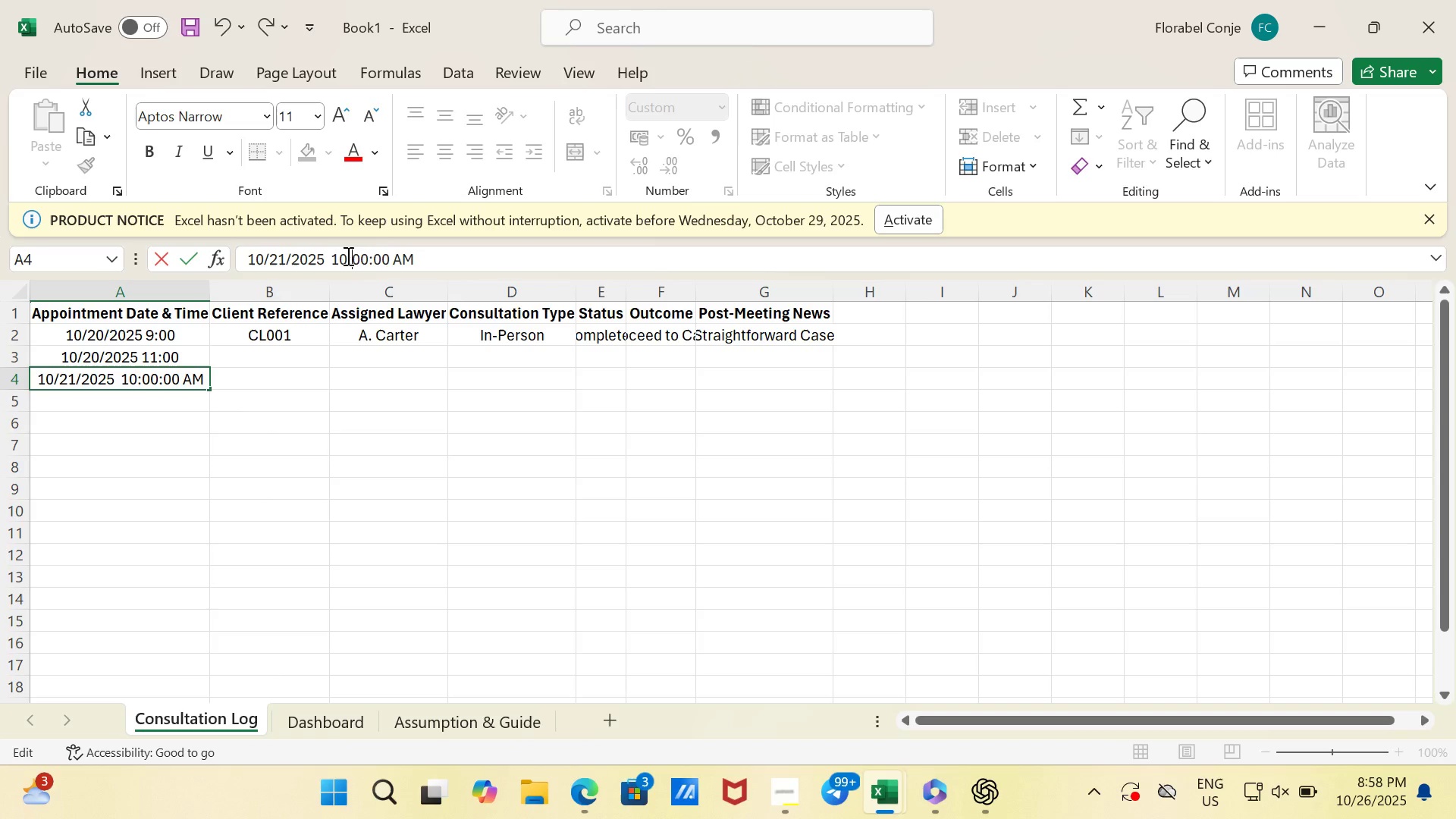 
key(ArrowRight)
 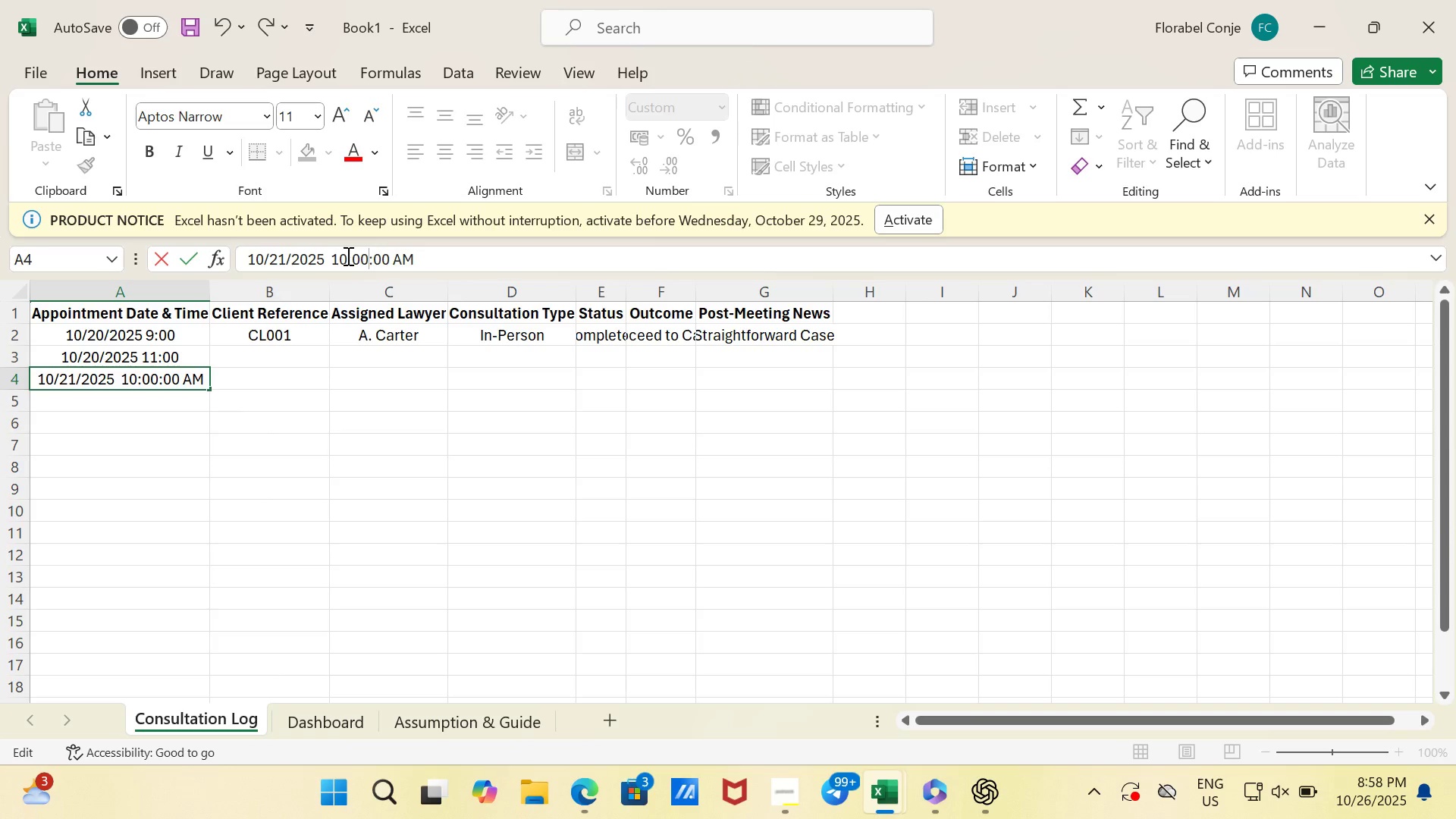 
key(ArrowRight)
 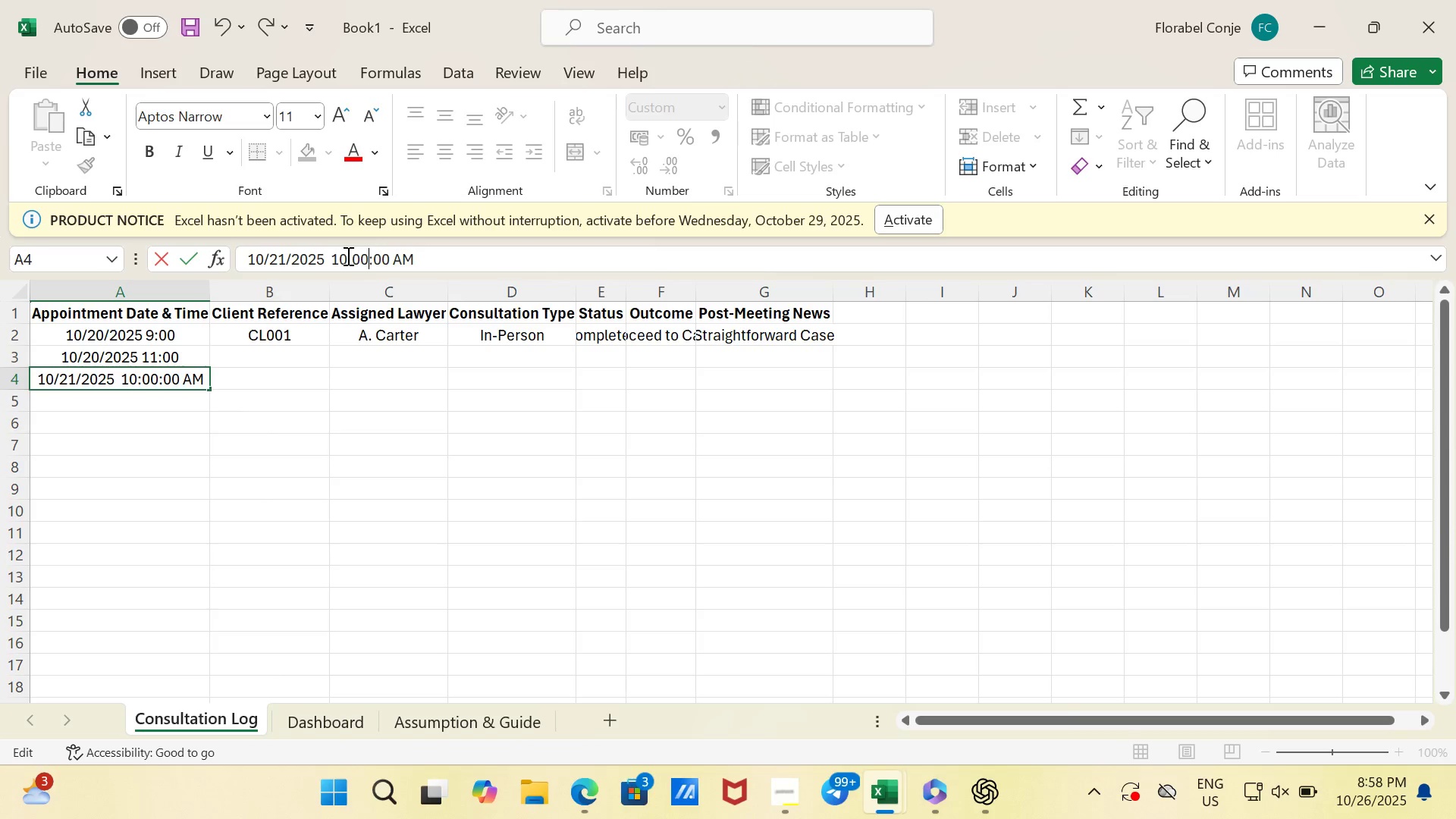 
key(ArrowDown)
 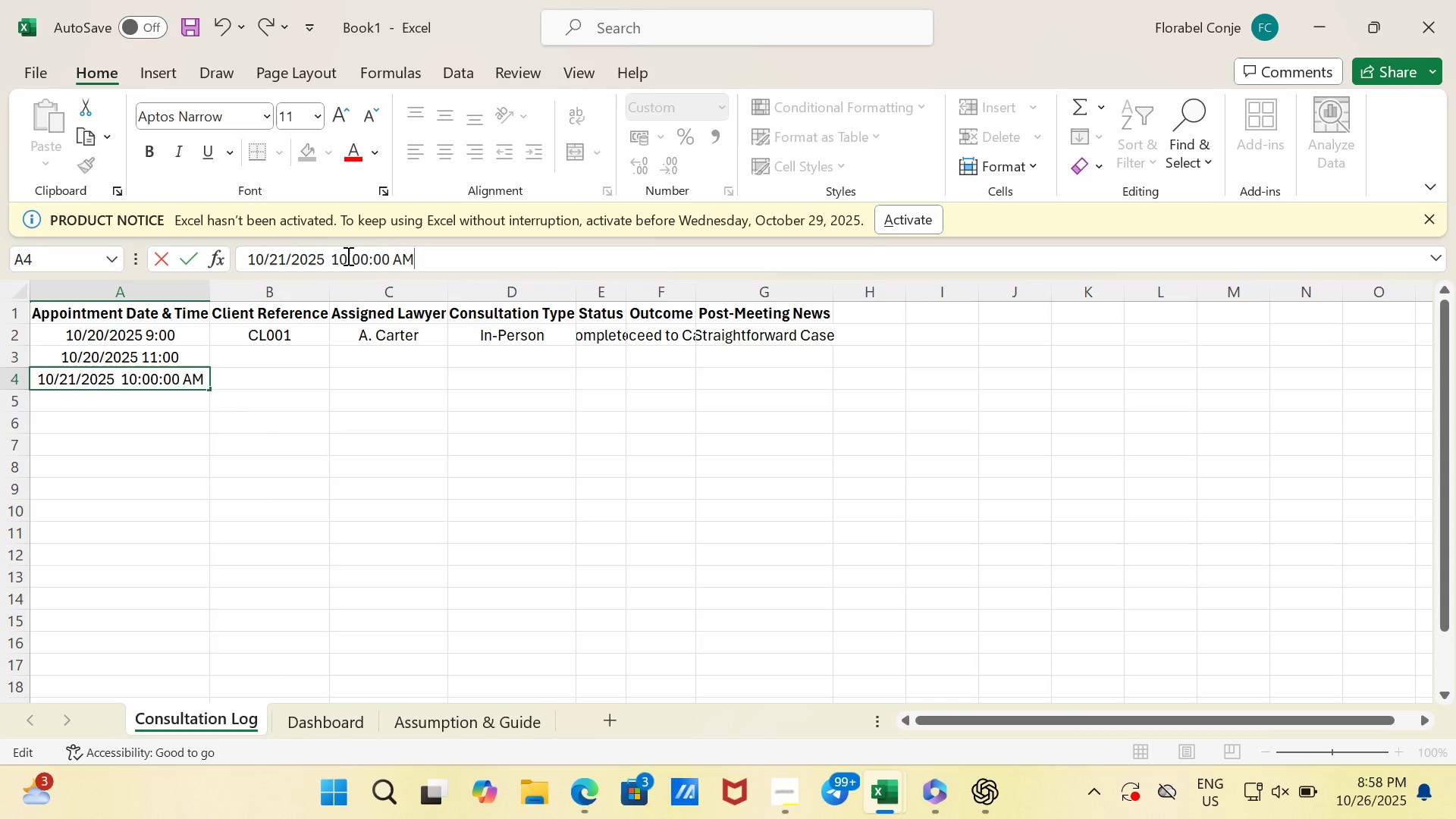 
key(ArrowDown)
 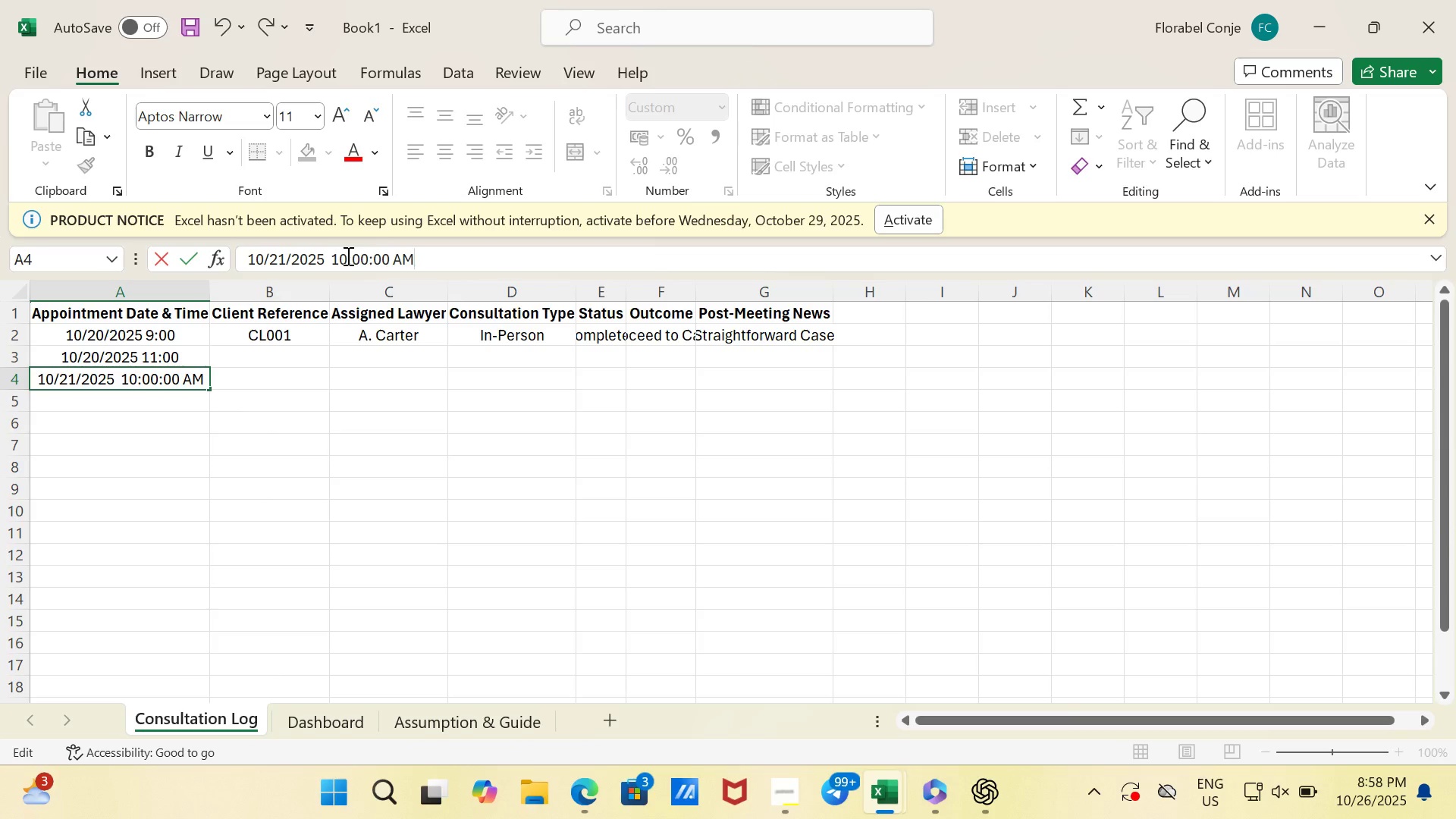 
key(ArrowDown)
 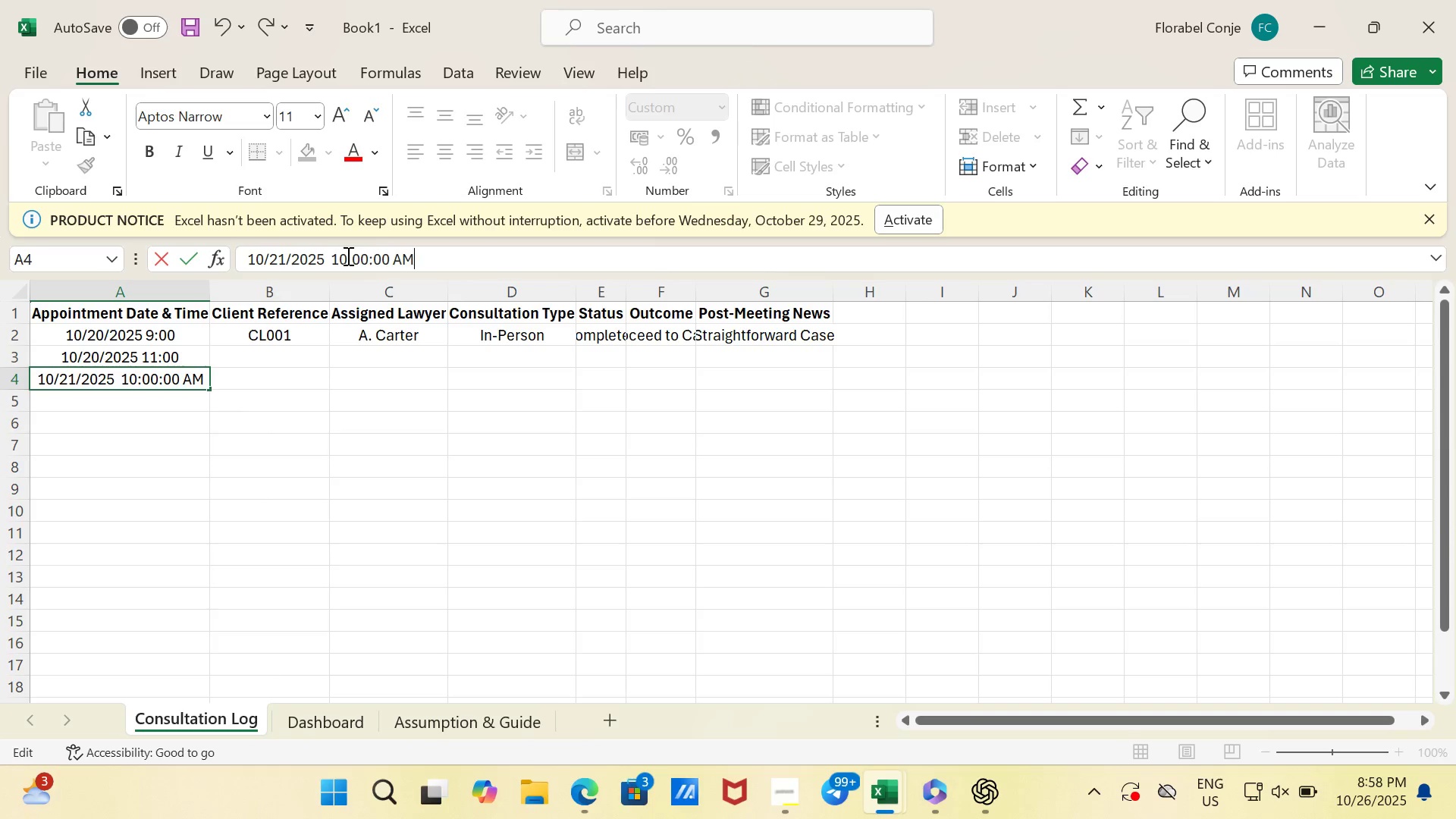 
key(ArrowLeft)
 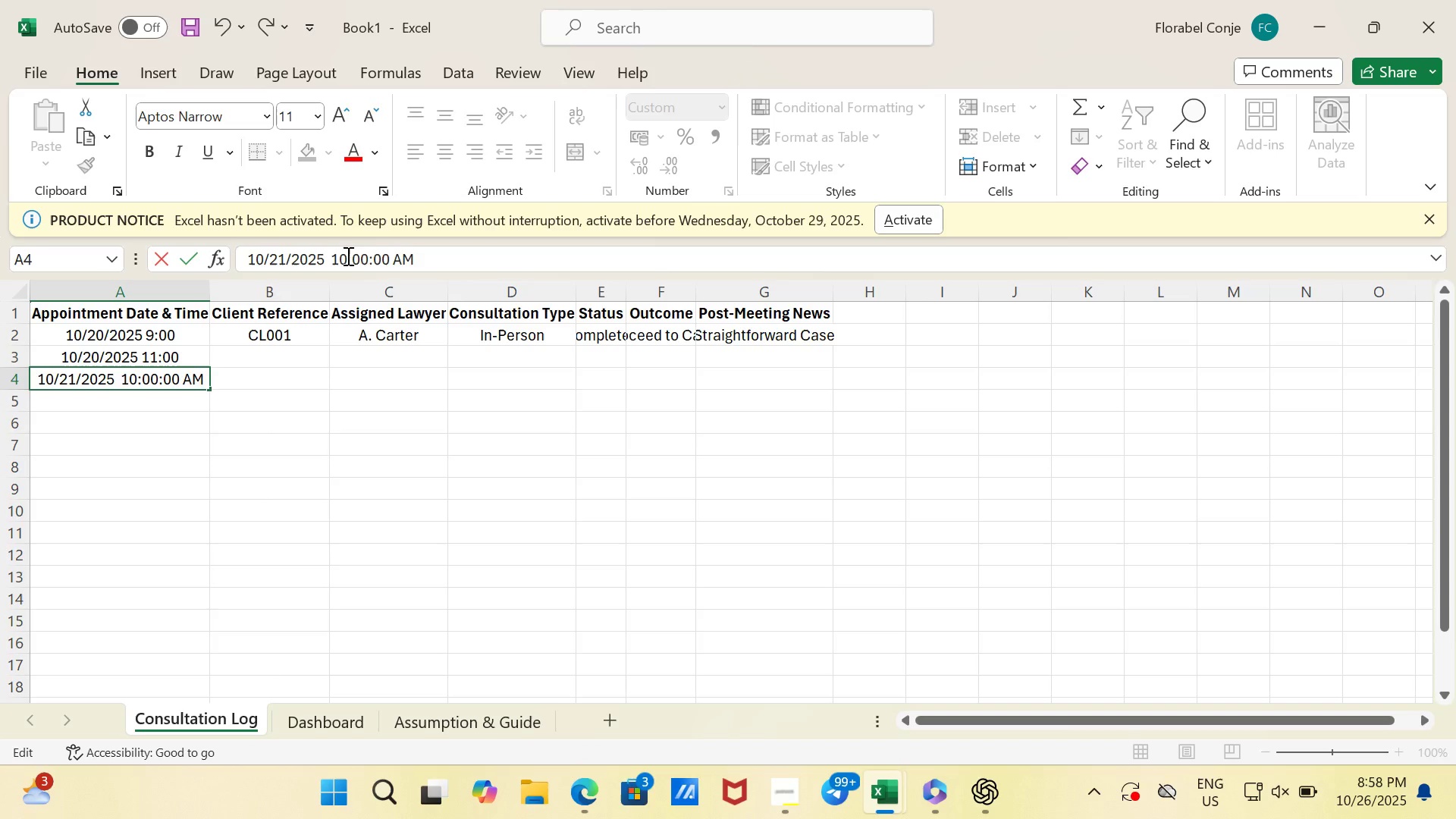 
key(ArrowLeft)
 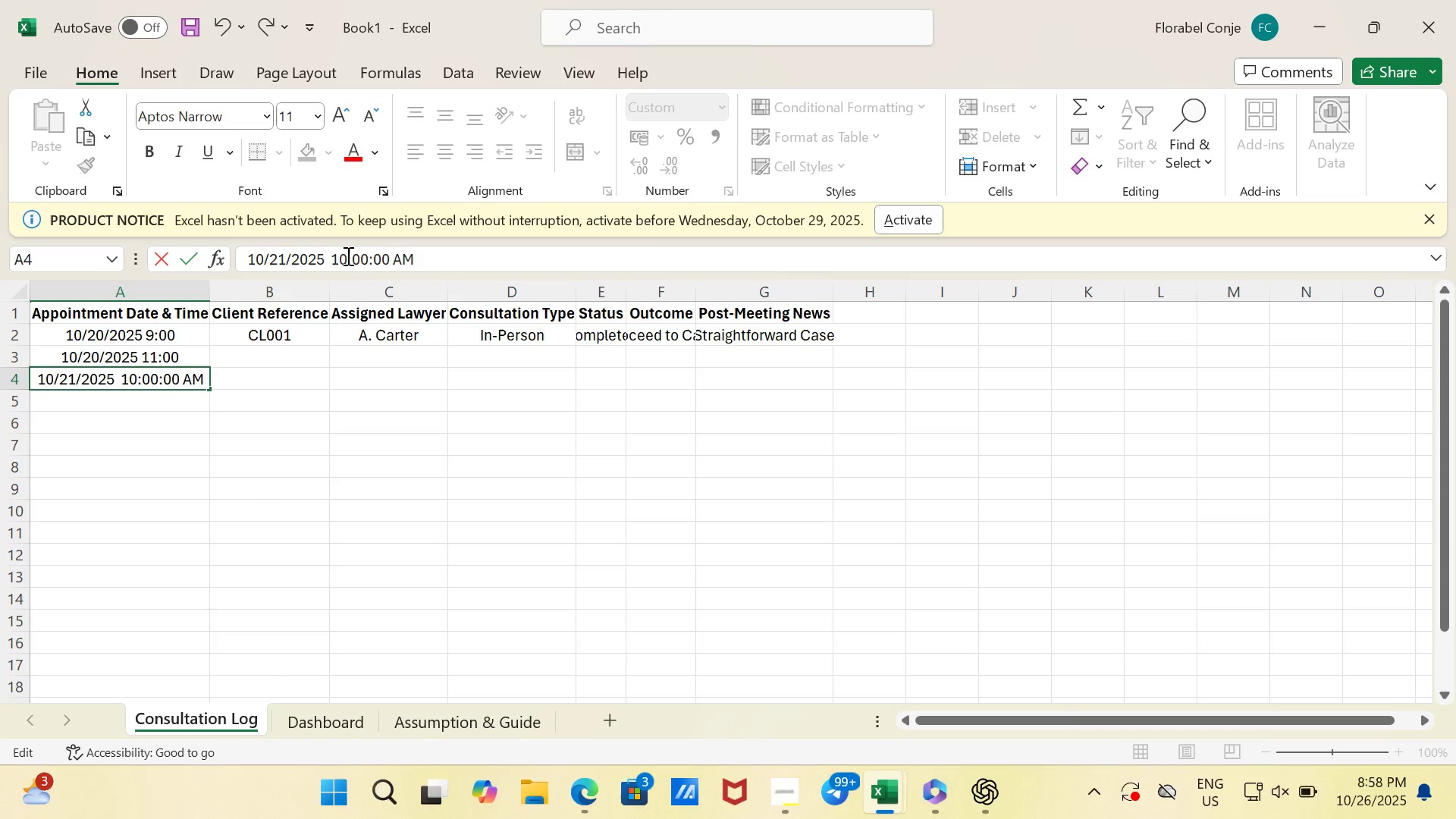 
key(ArrowLeft)
 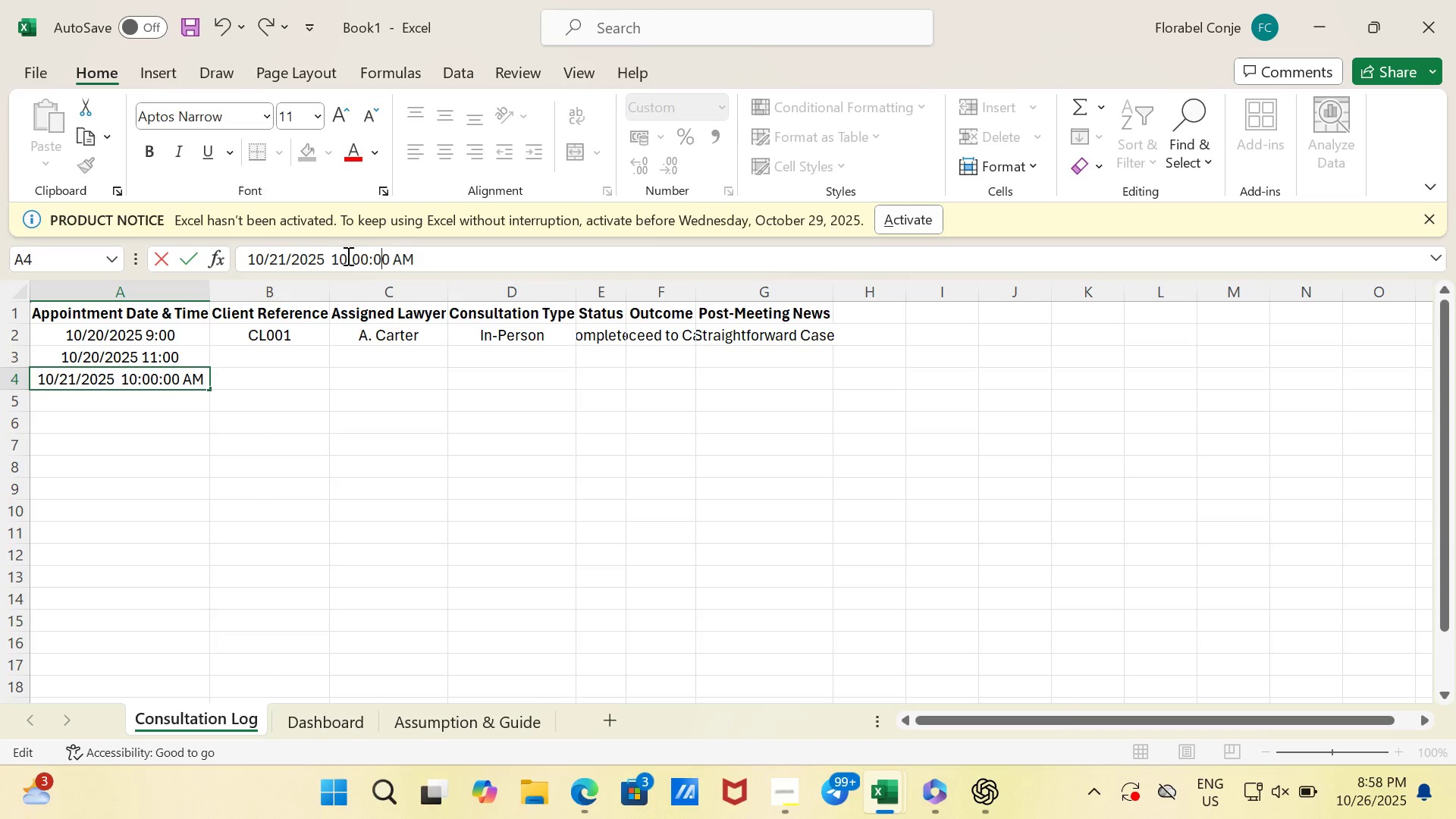 
key(ArrowLeft)
 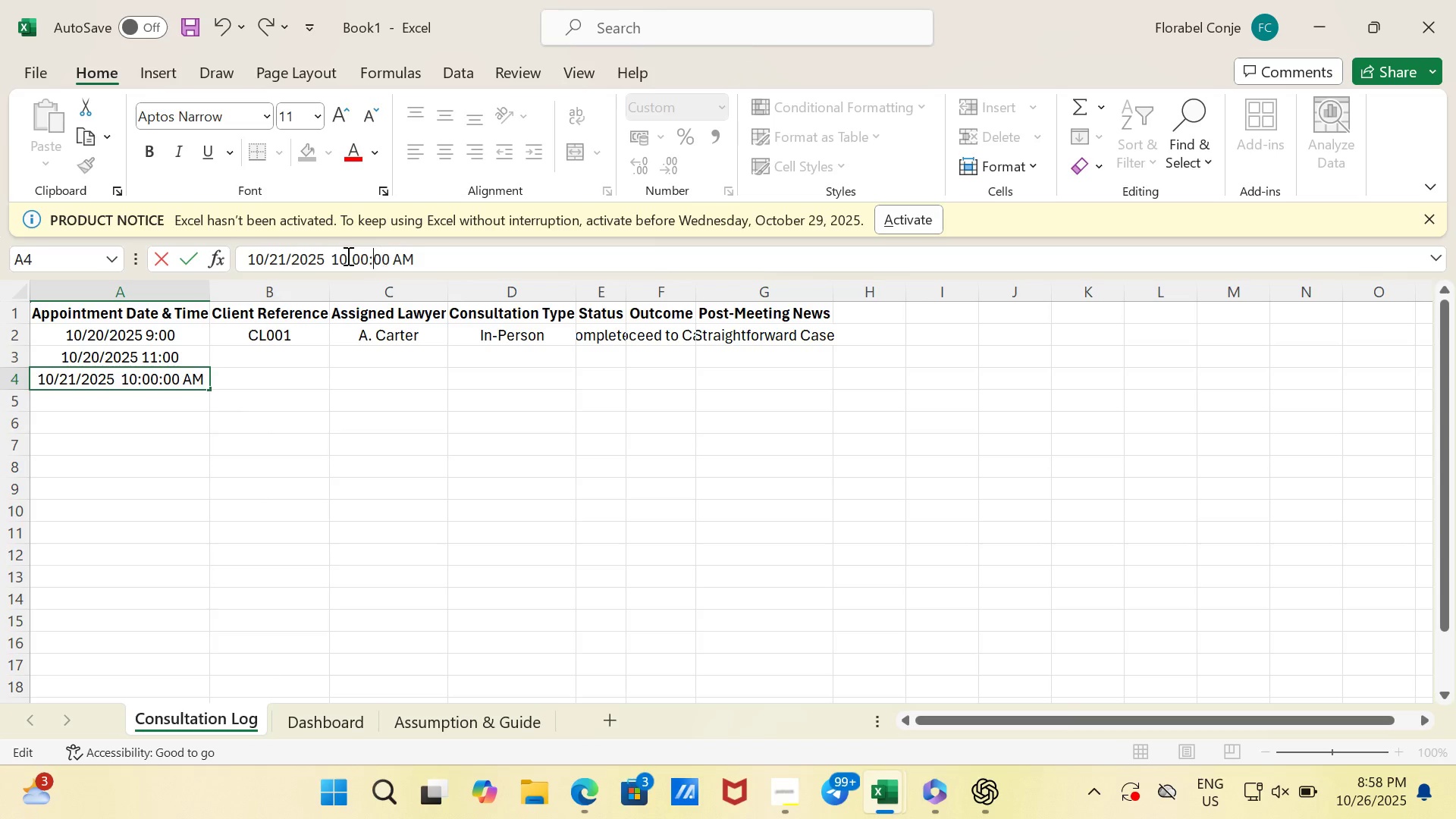 
key(ArrowLeft)
 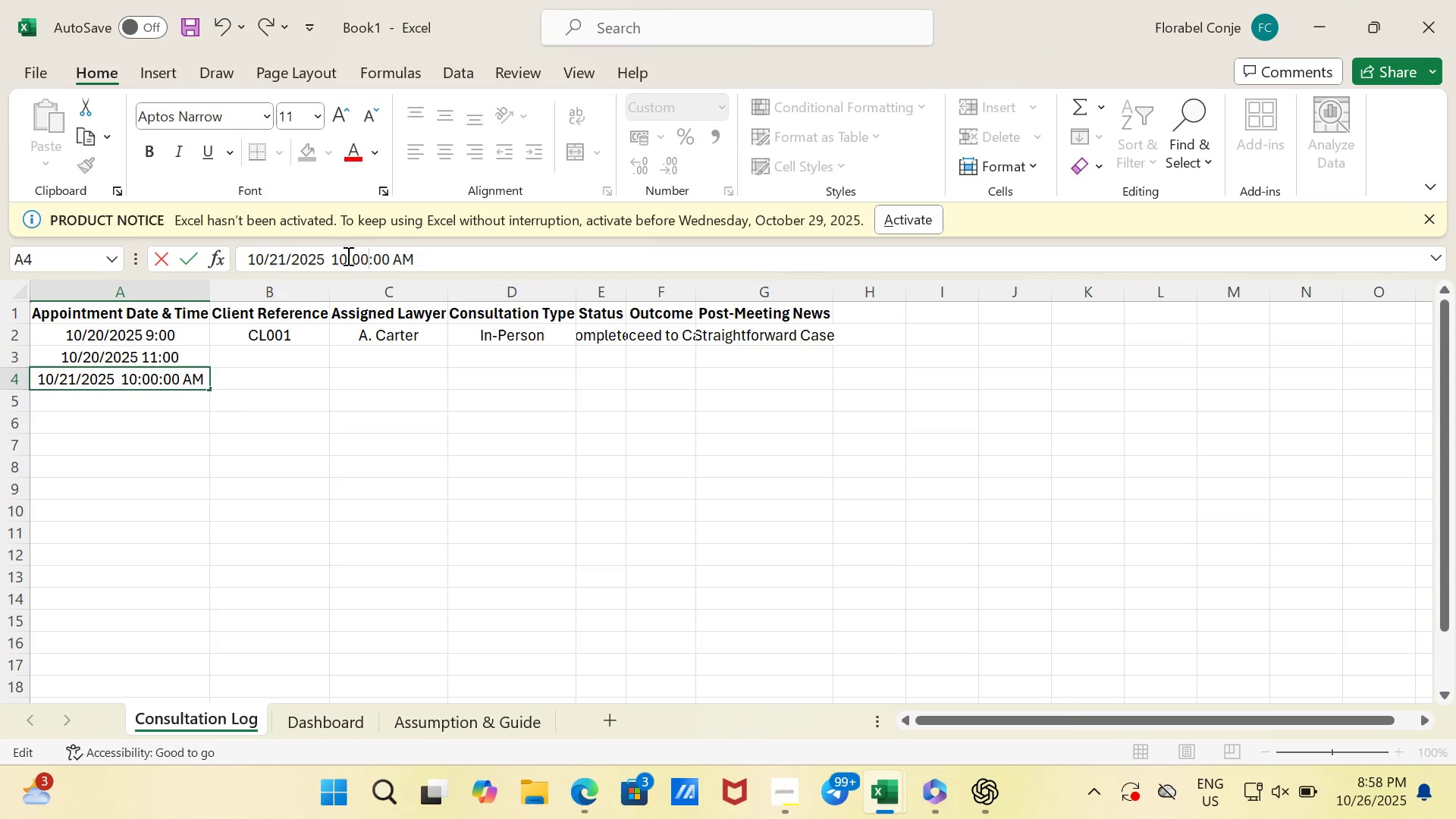 
key(ArrowLeft)
 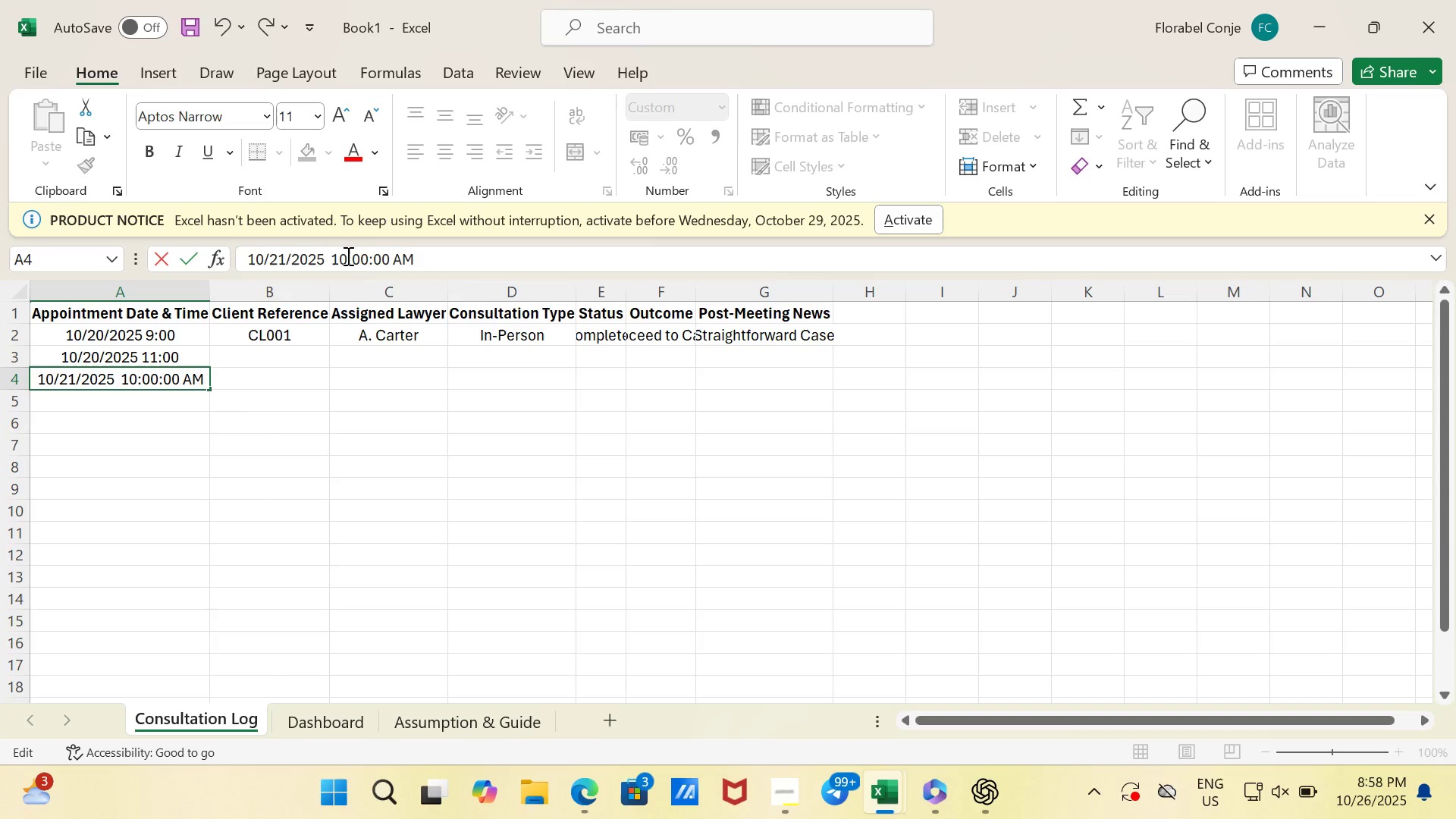 
key(ArrowLeft)
 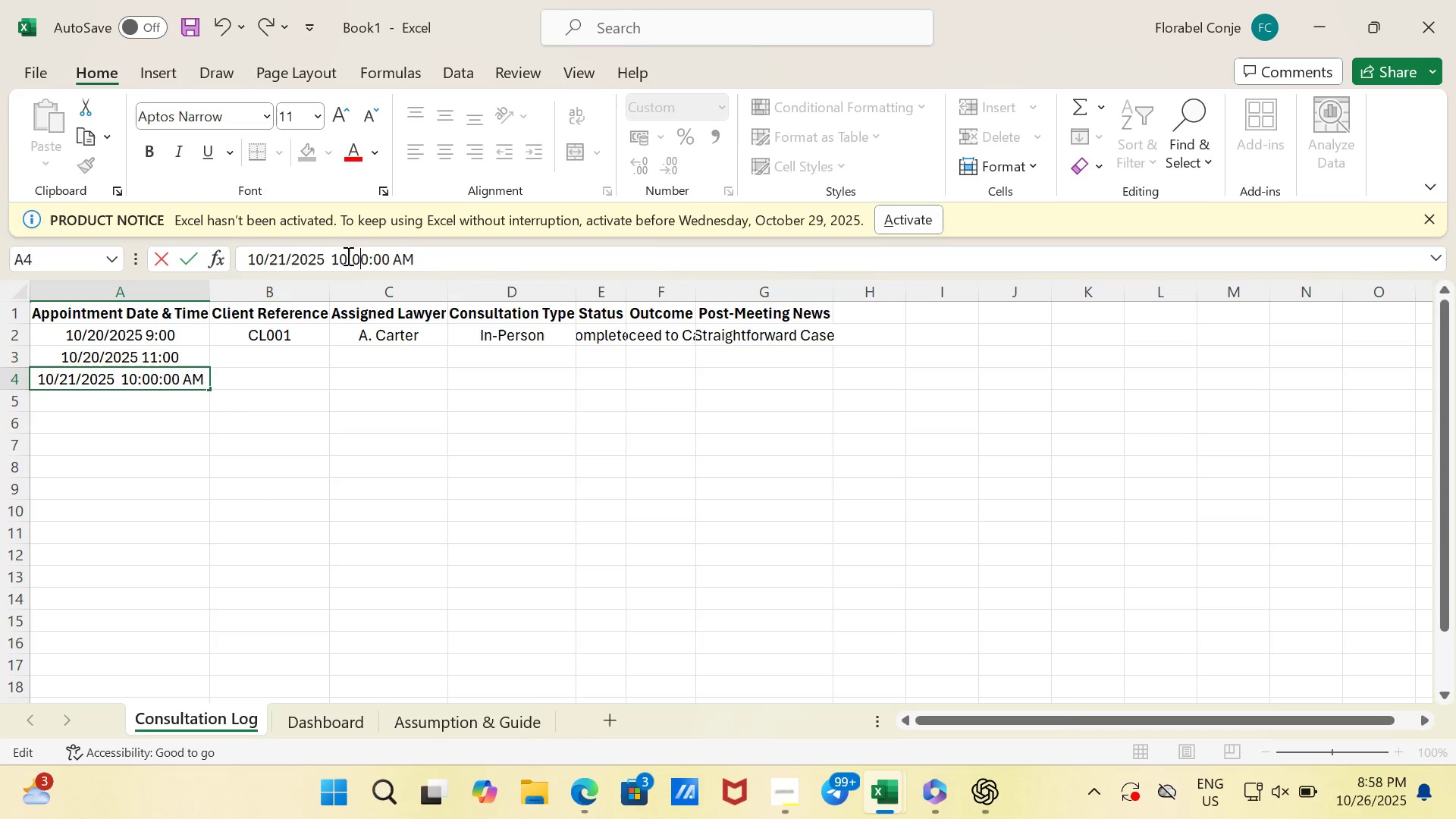 
key(Backspace)
 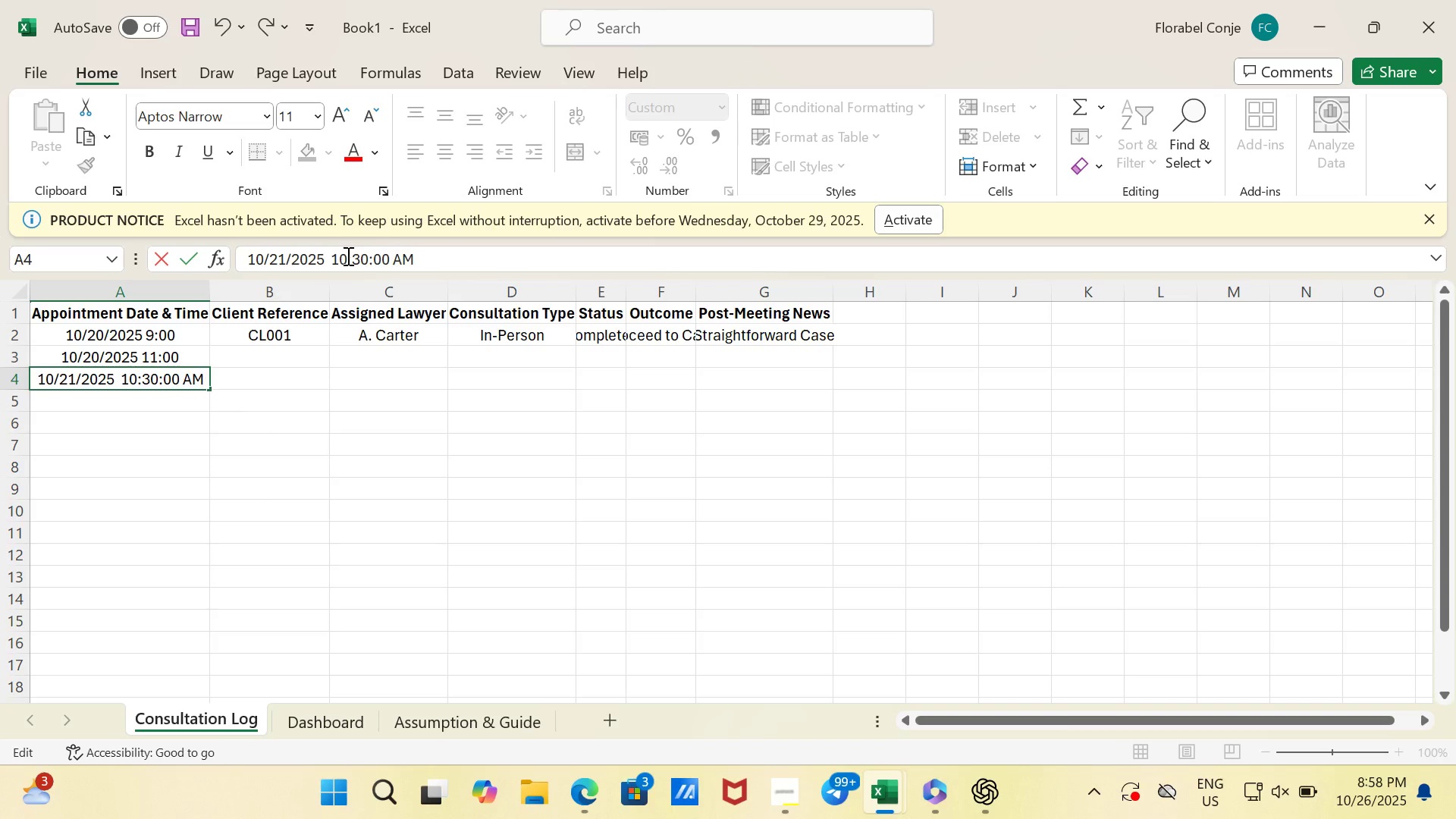 
key(3)
 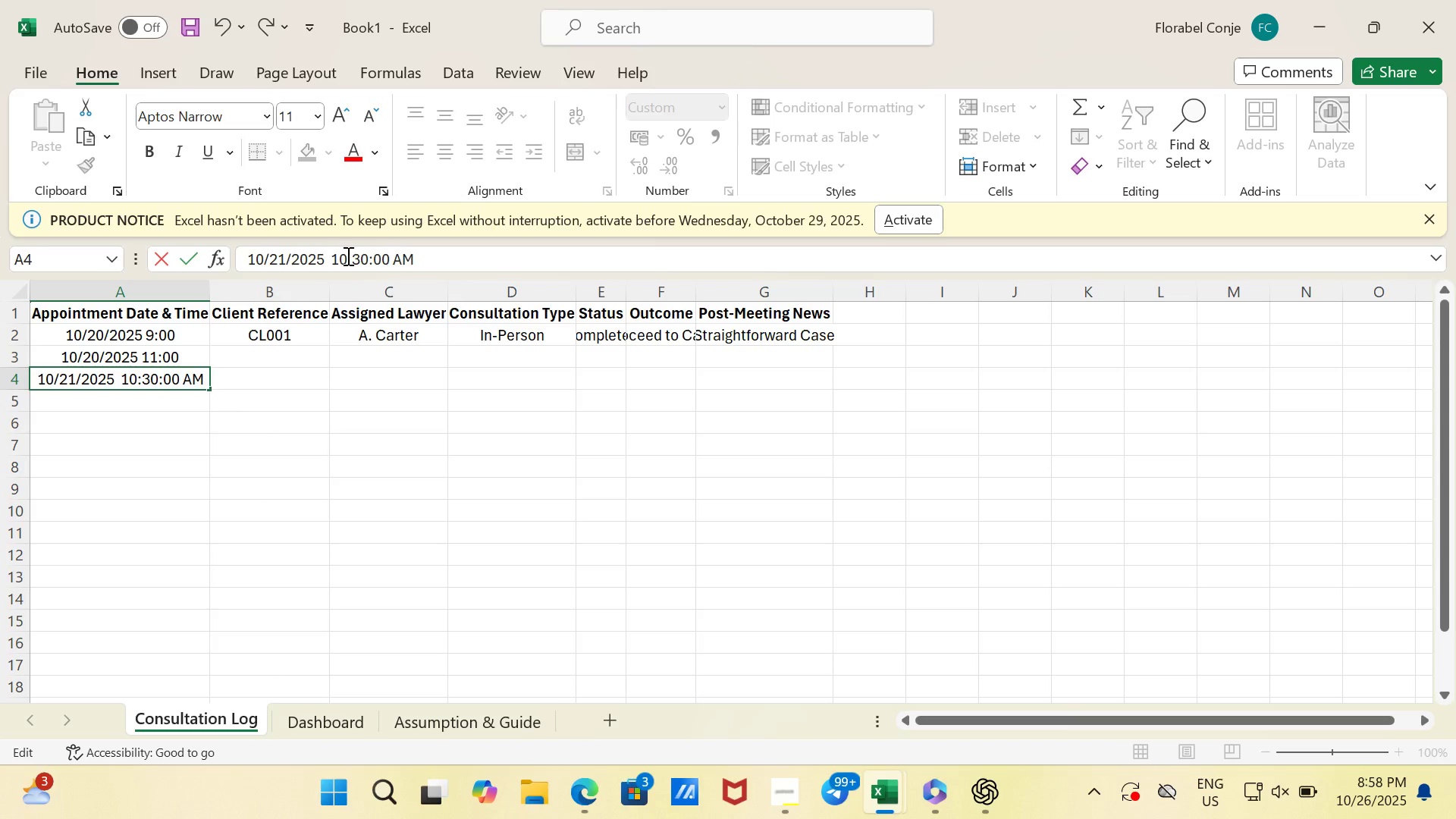 
key(Enter)
 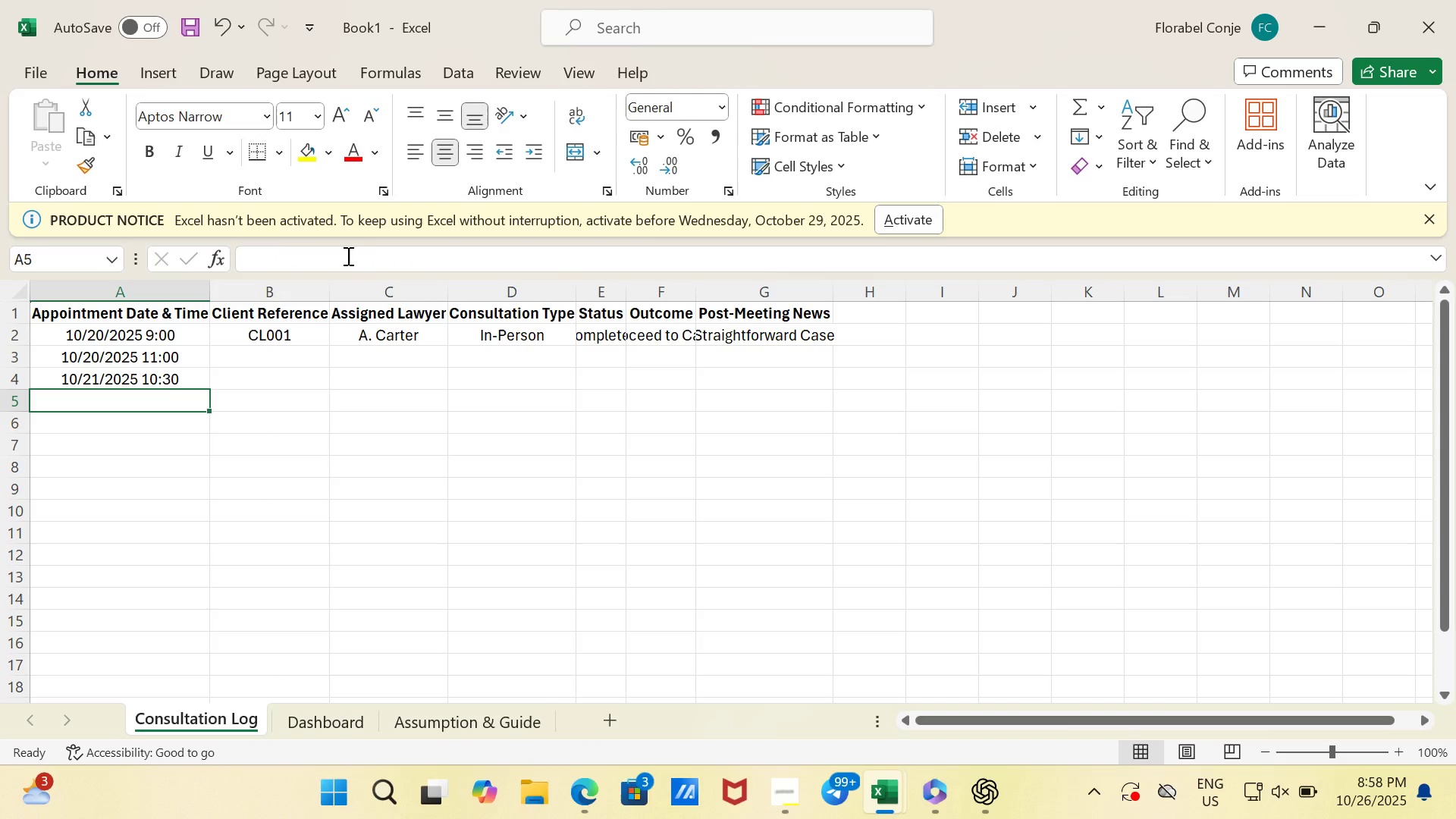 
wait(6.95)
 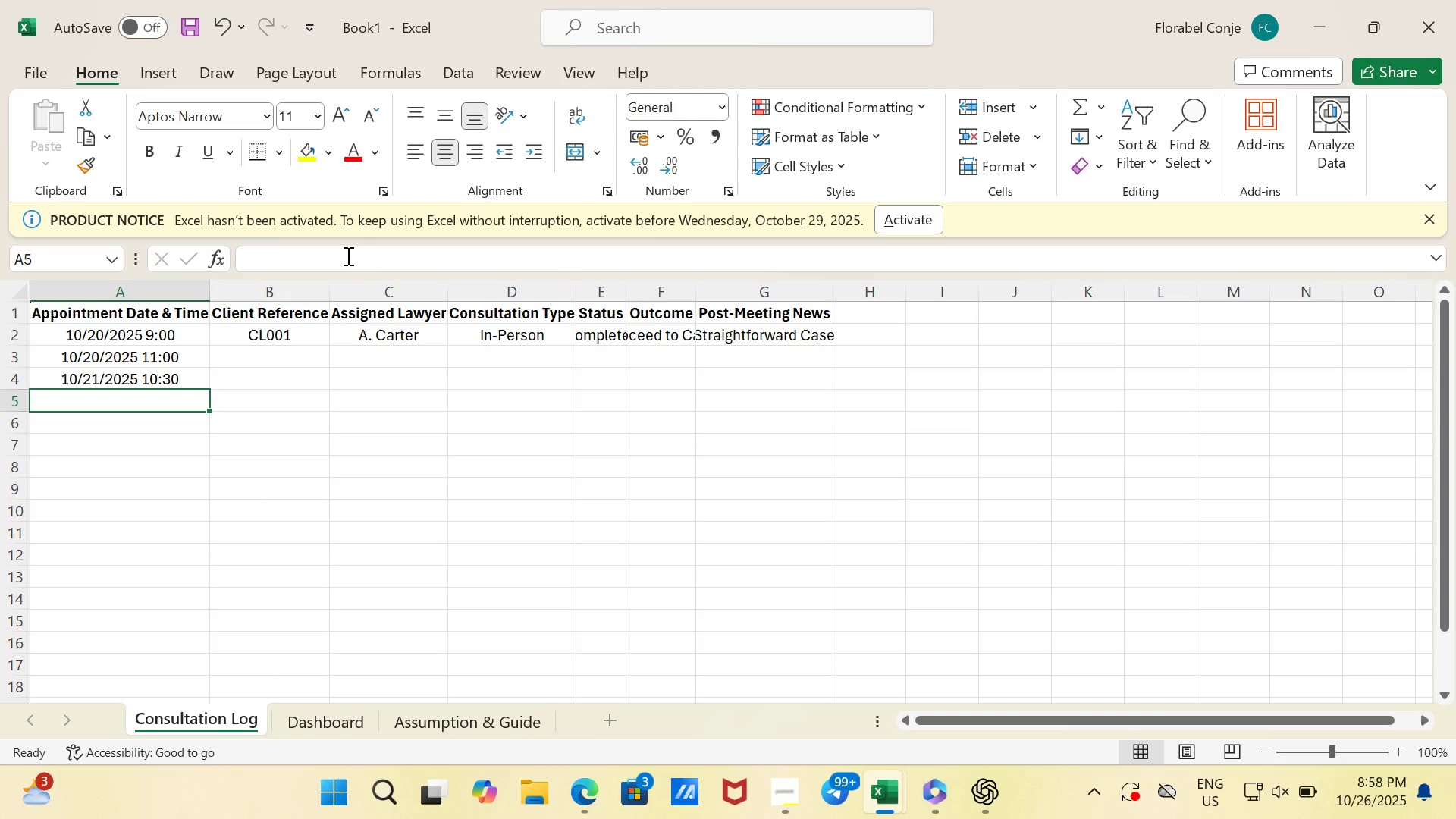 
key(ArrowUp)
 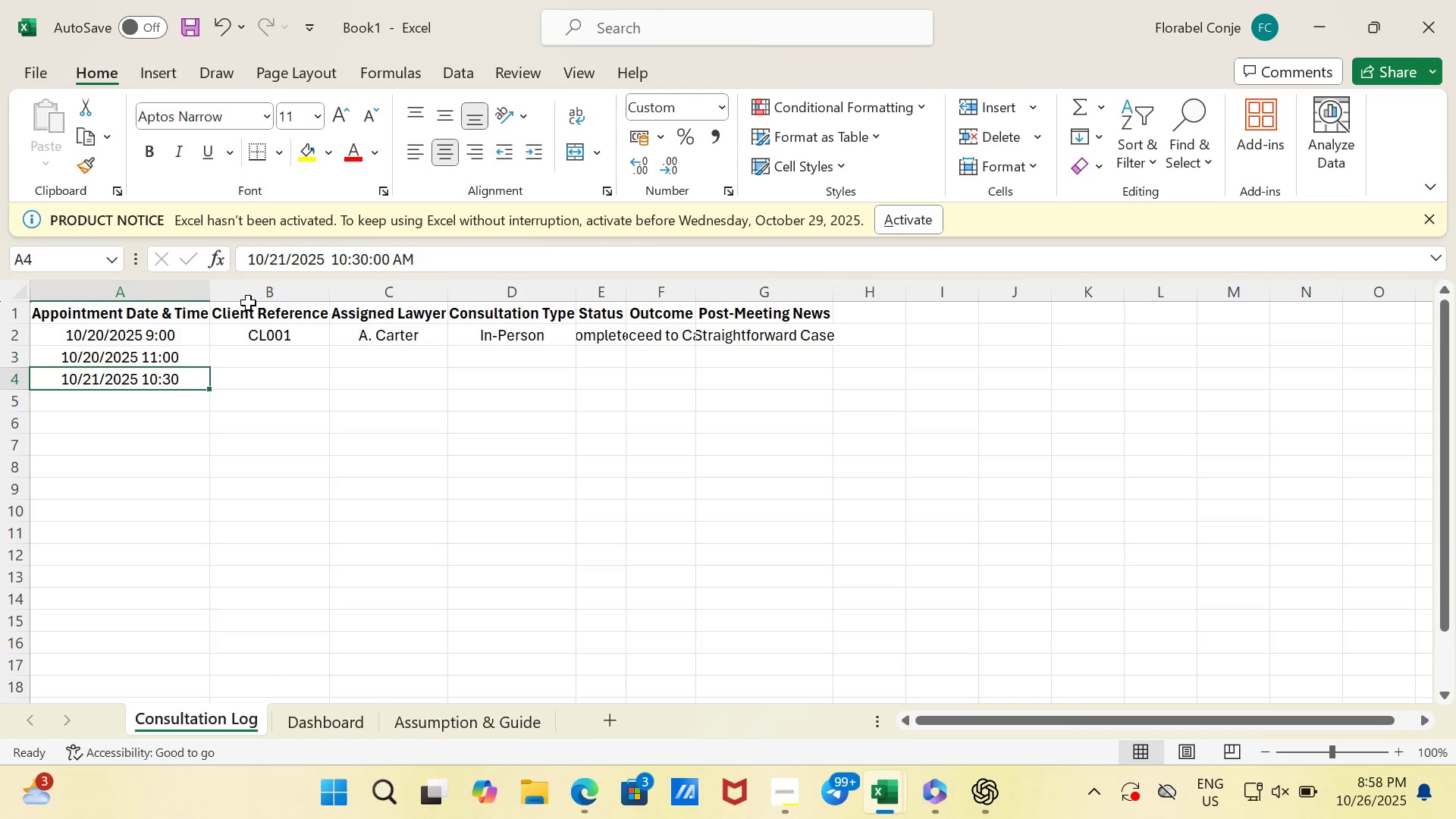 
key(Control+C)
 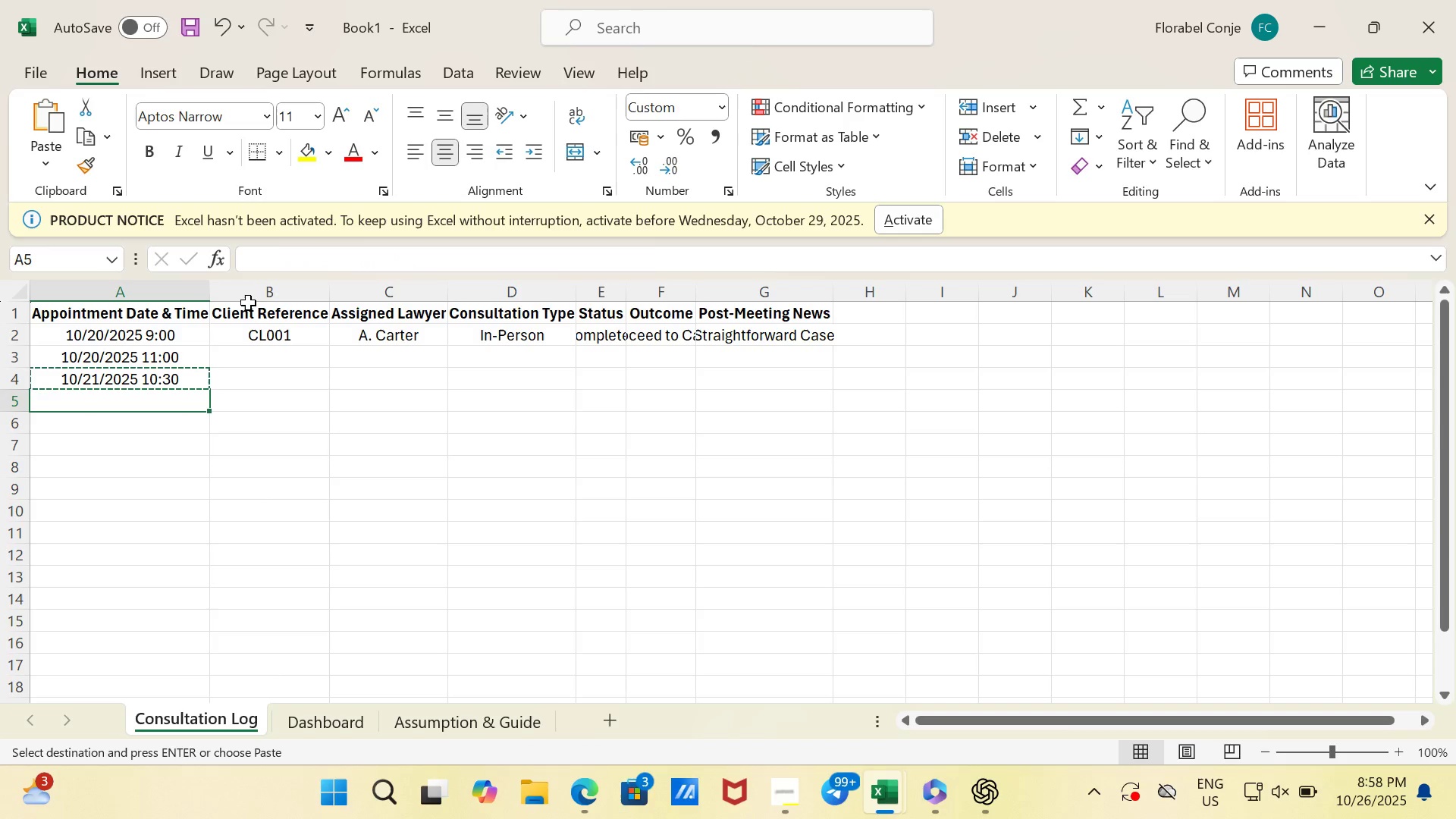 
key(ArrowDown)
 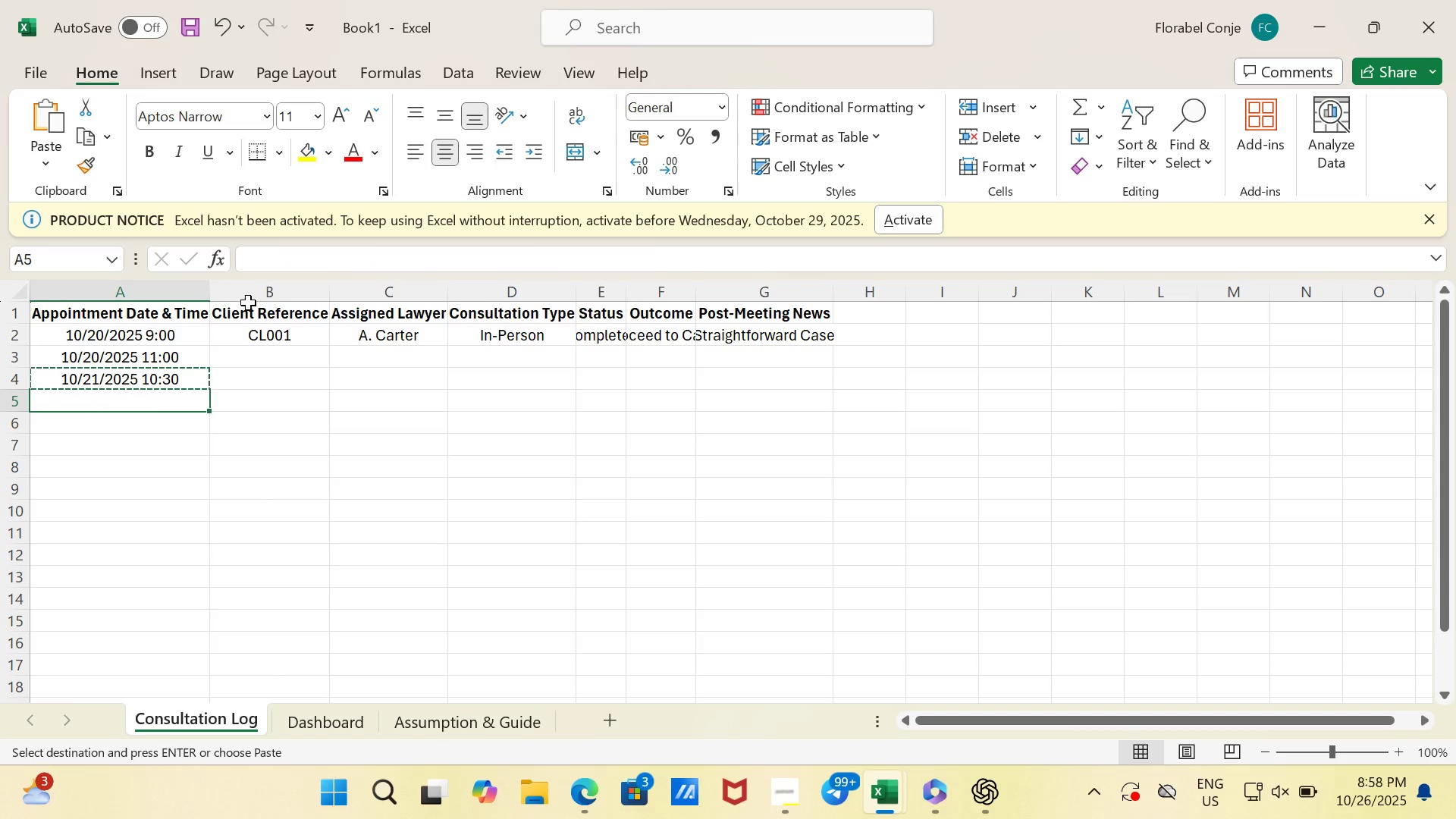 
key(Enter)
 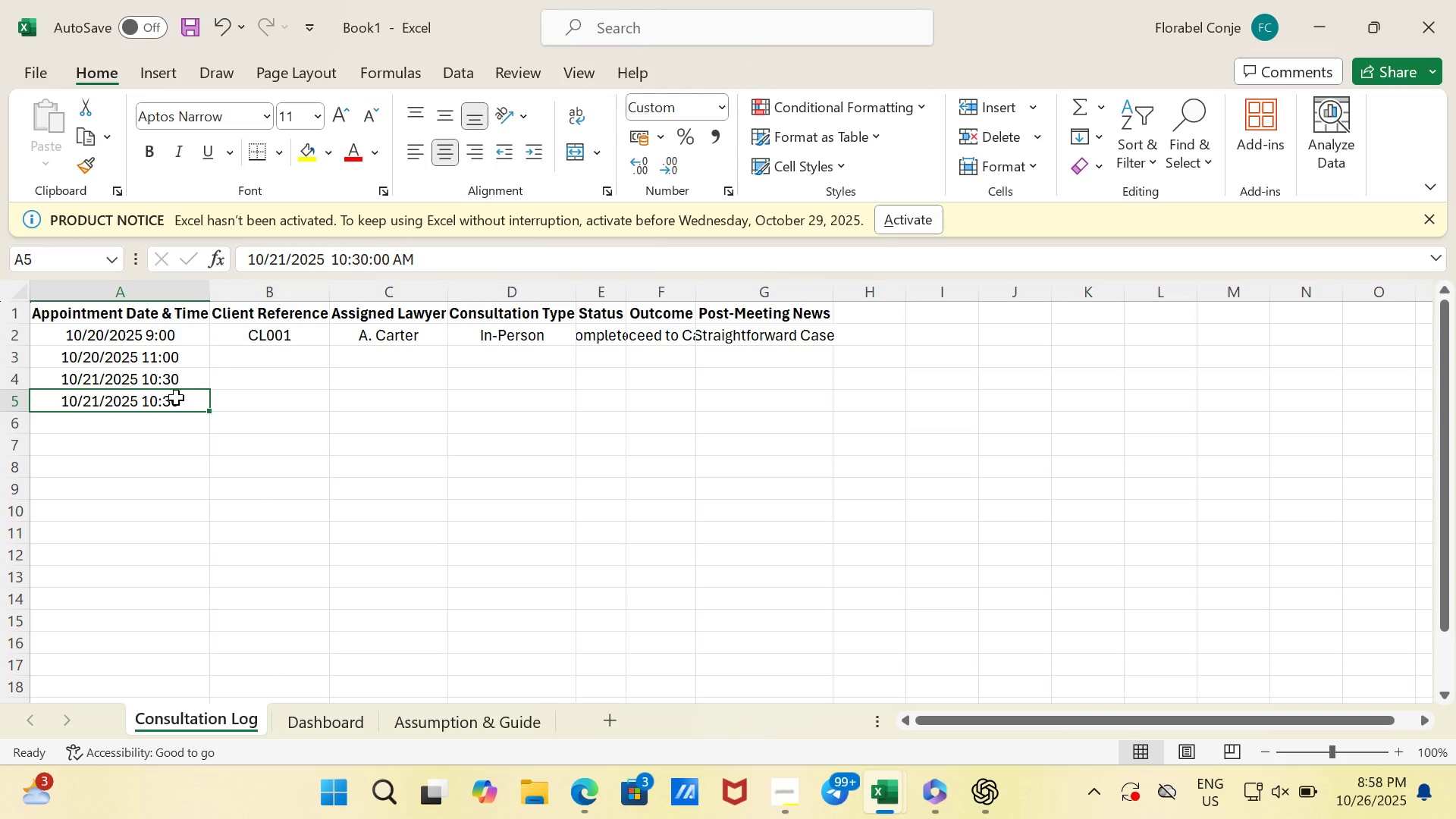 
mouse_move([381, 258])
 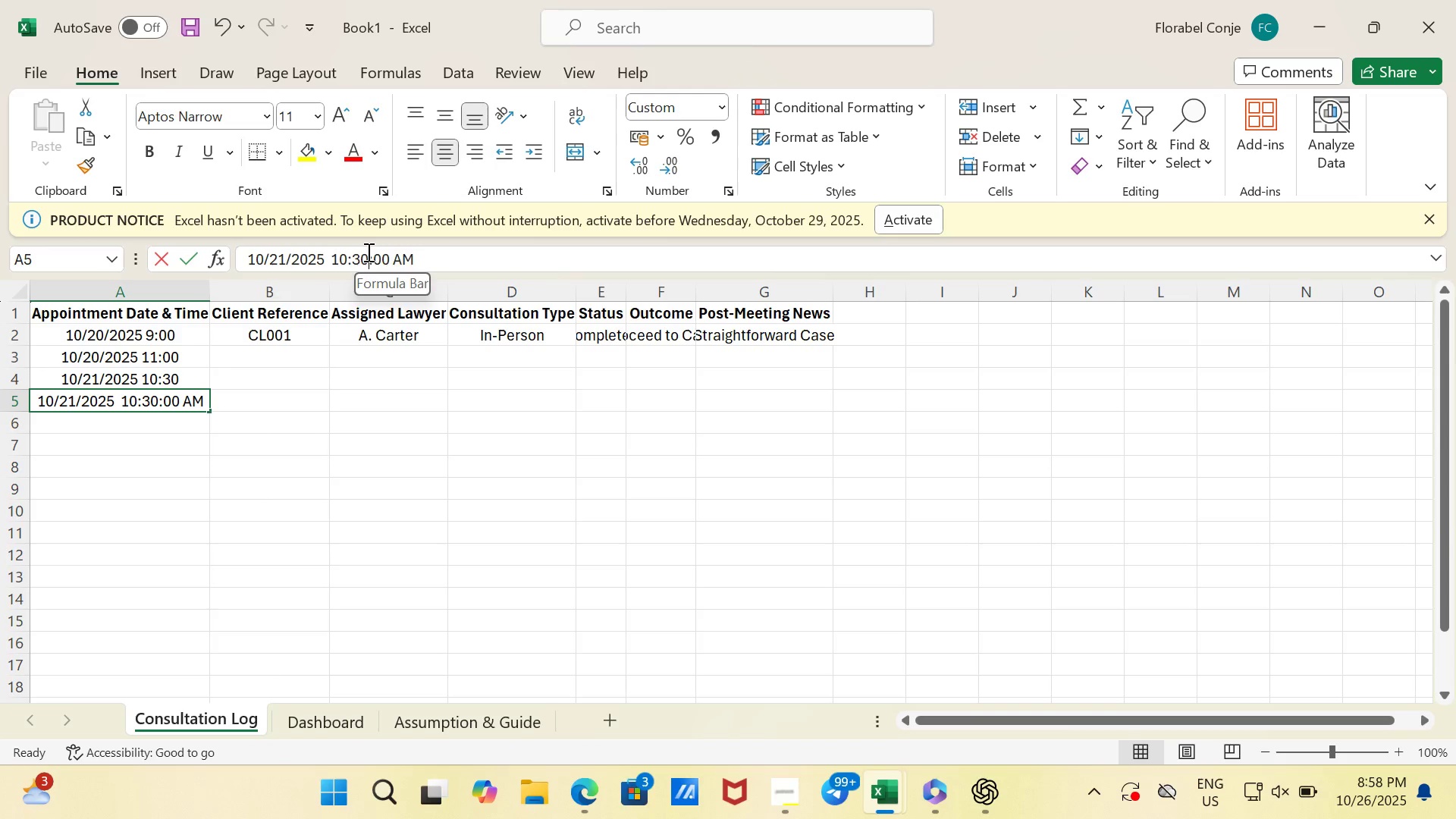 
left_click([367, 252])
 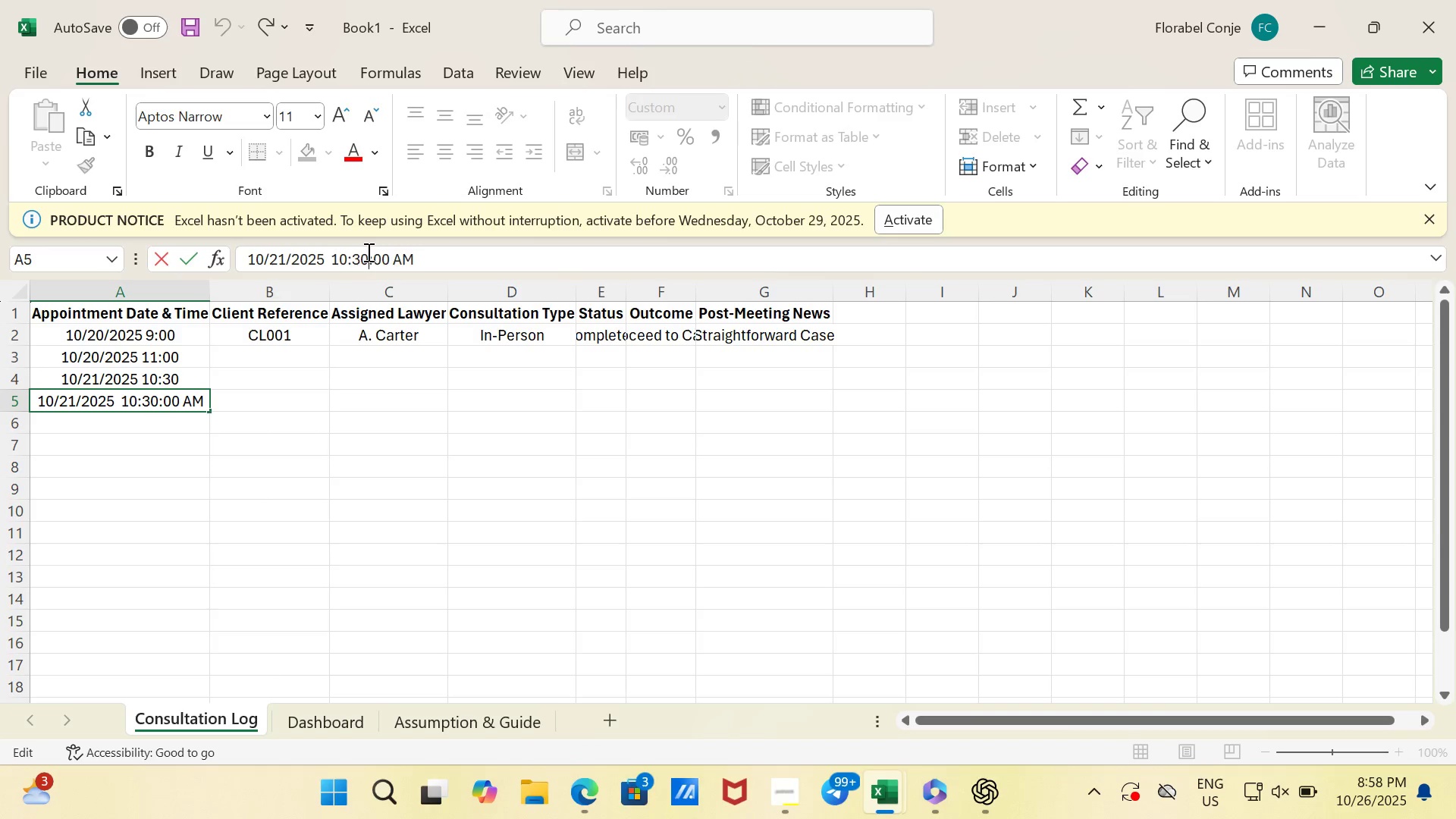 
key(Backspace)
key(Backspace)
type(00)
 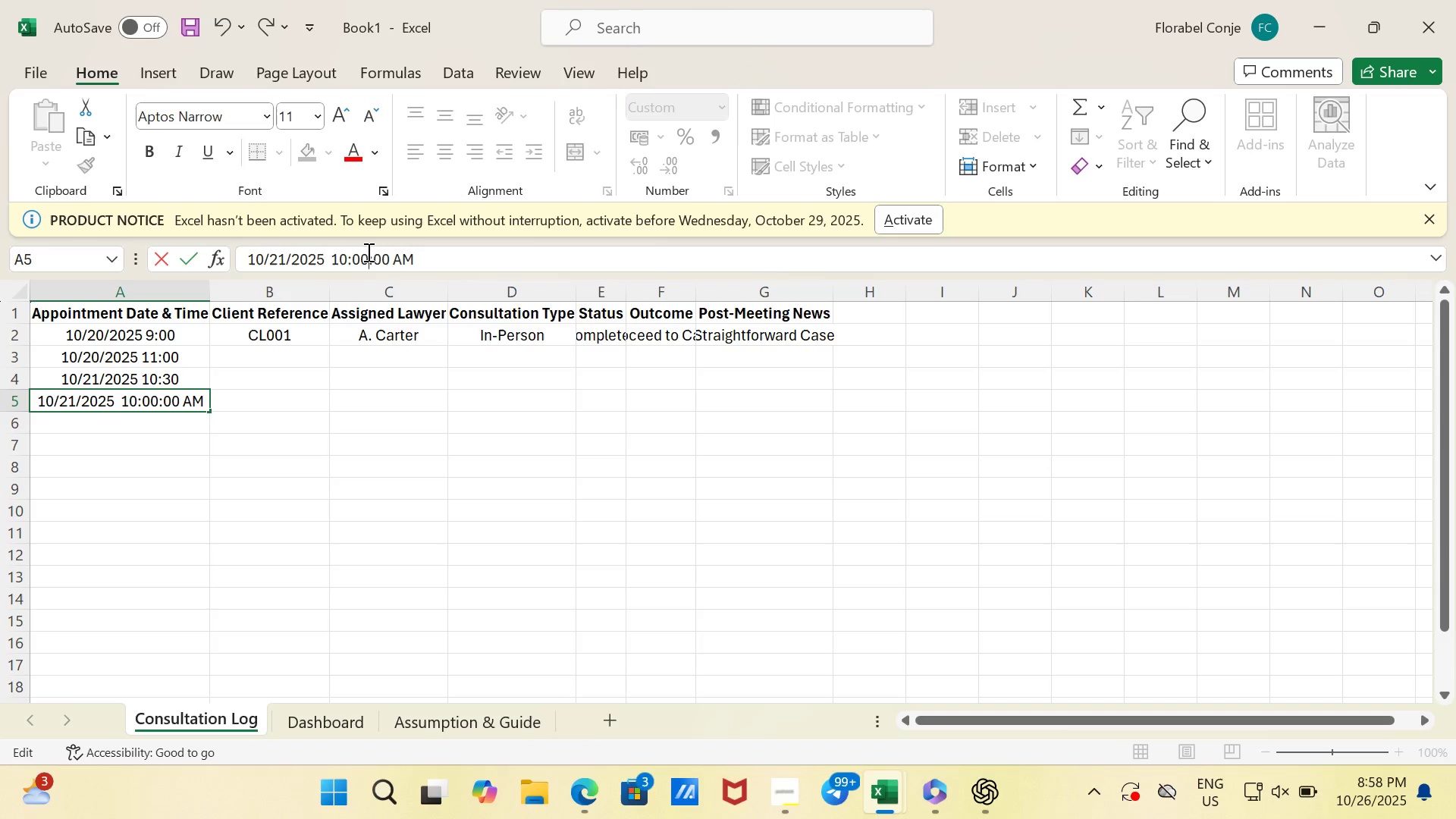 
key(ArrowLeft)
 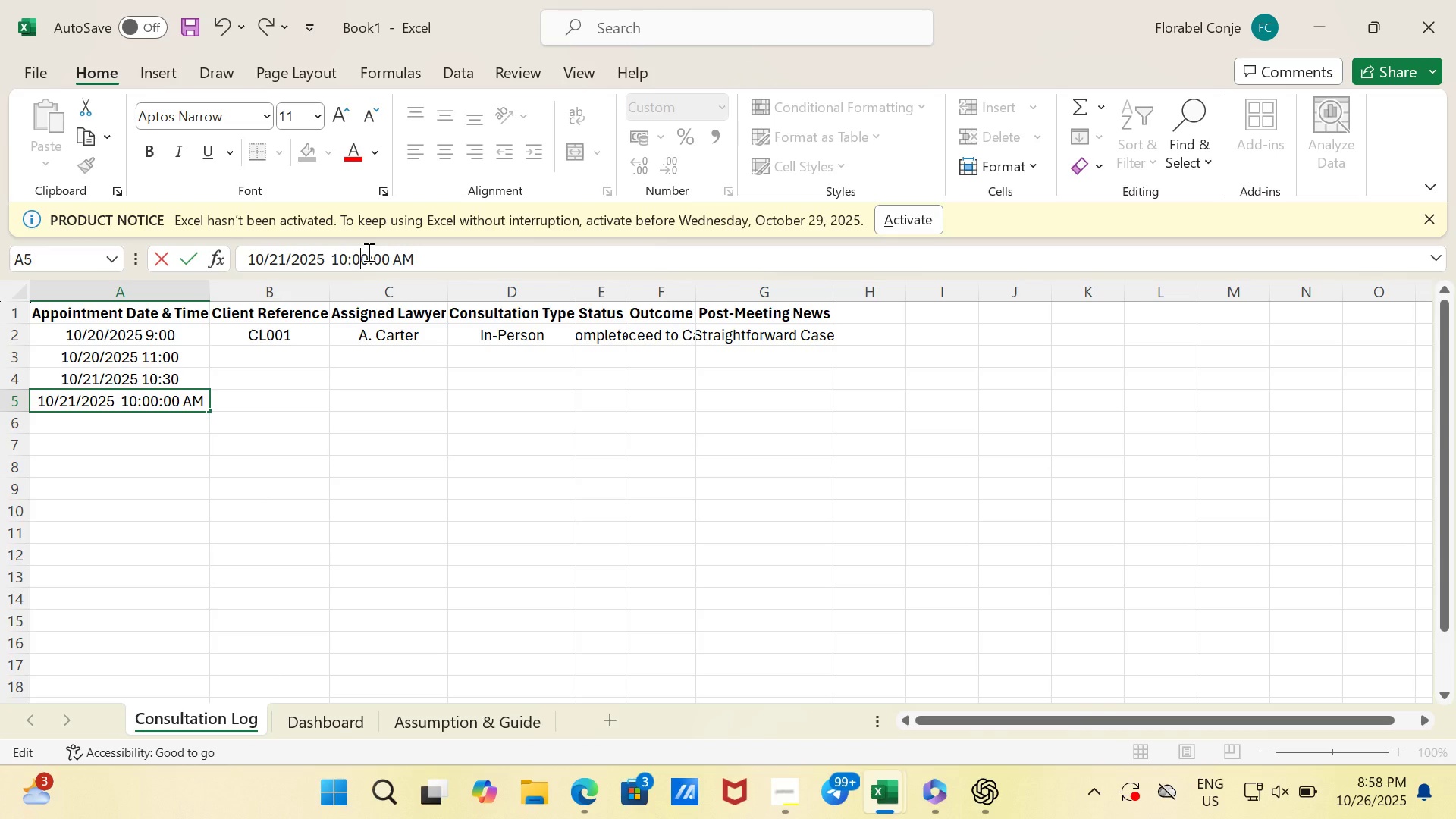 
key(ArrowLeft)
 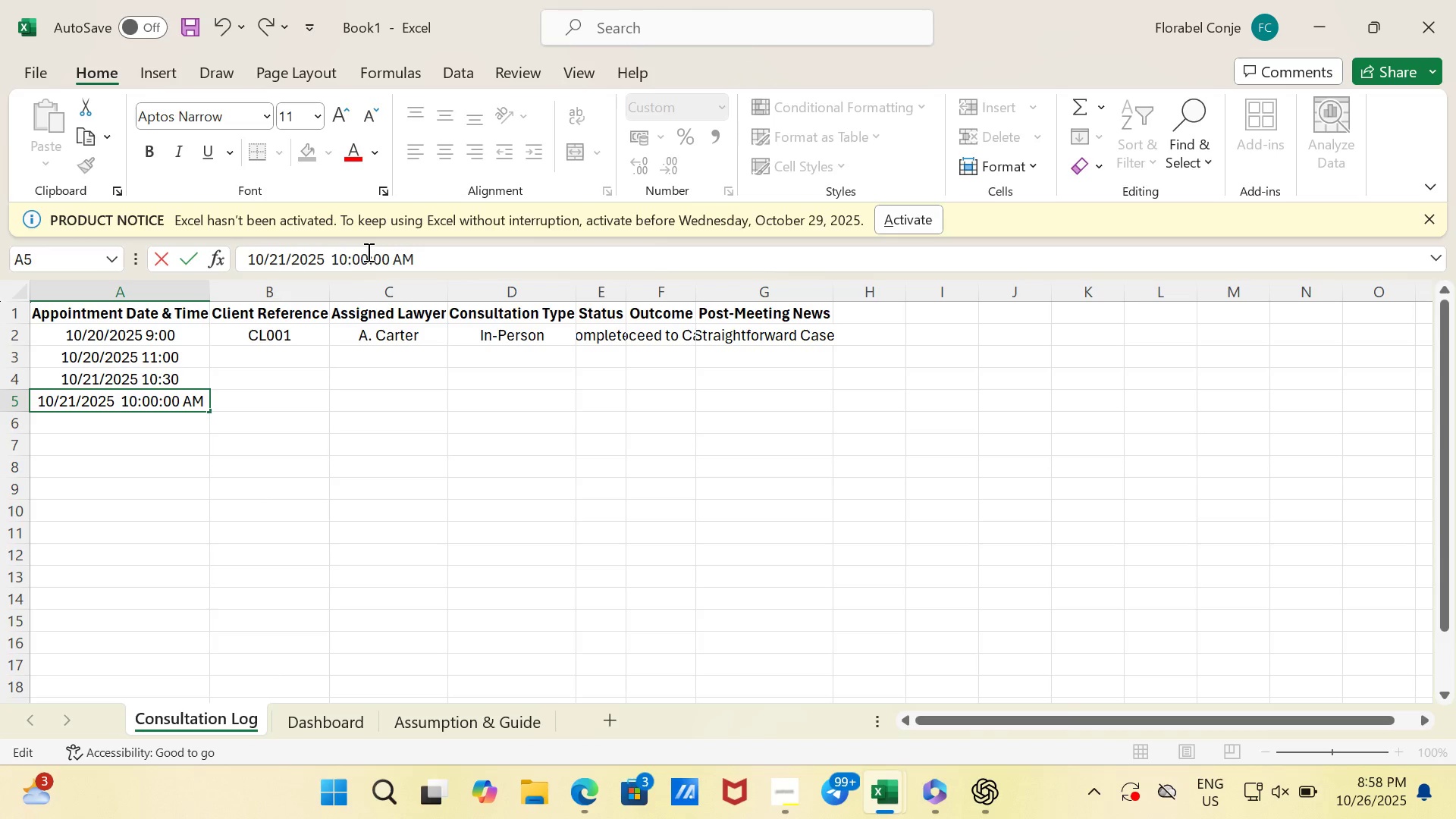 
key(ArrowLeft)
 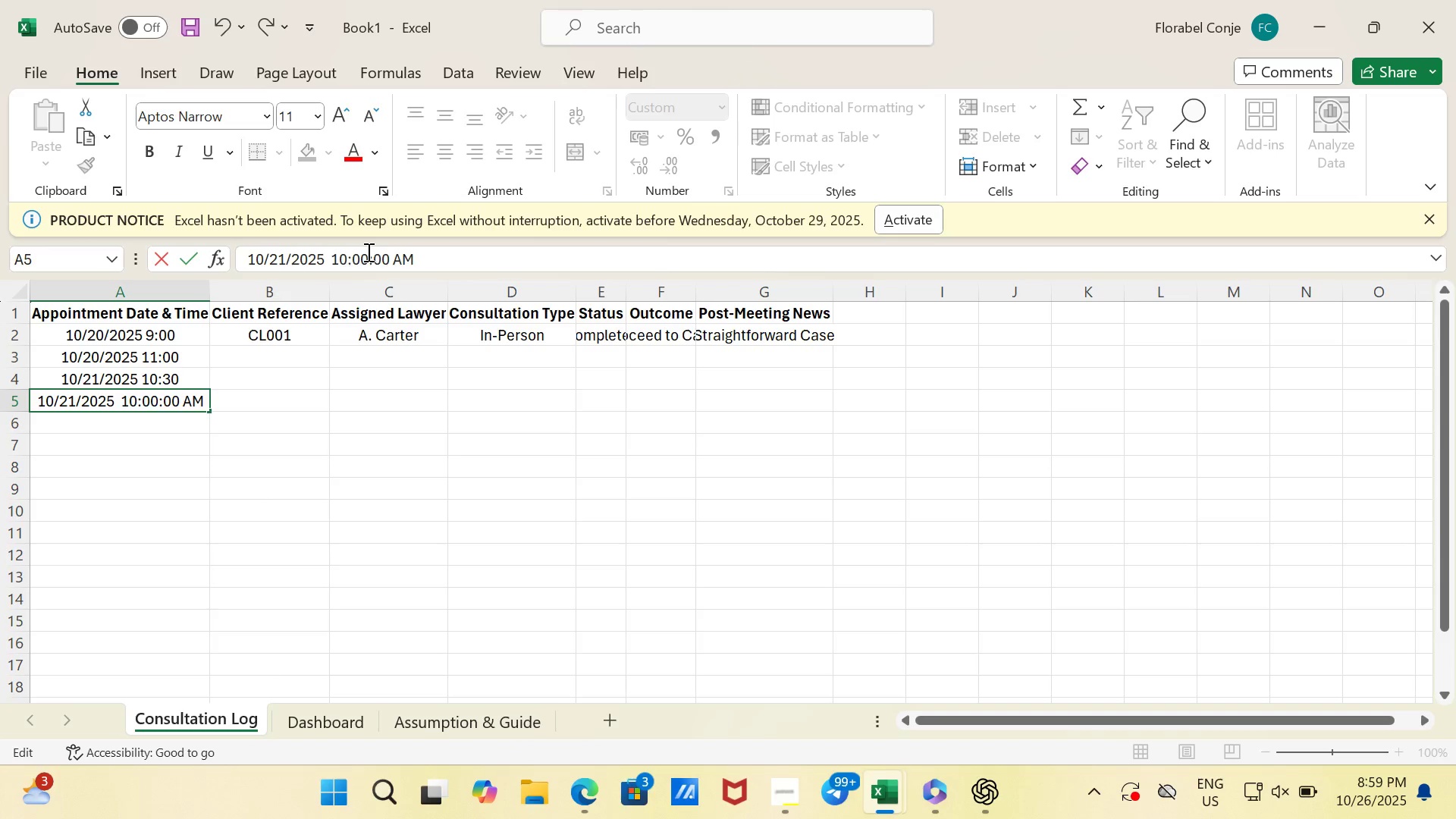 
key(Backspace)
 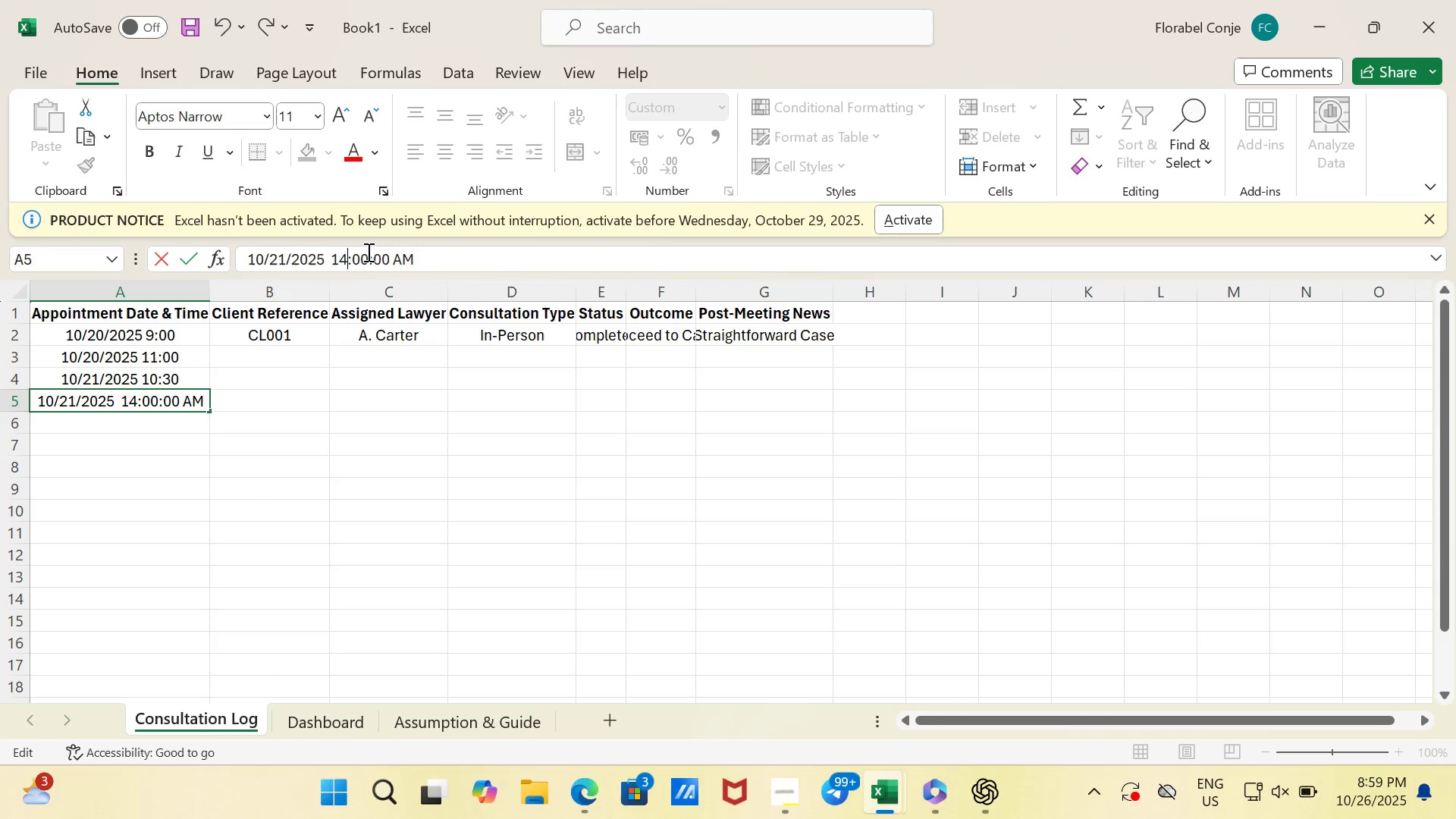 
key(4)
 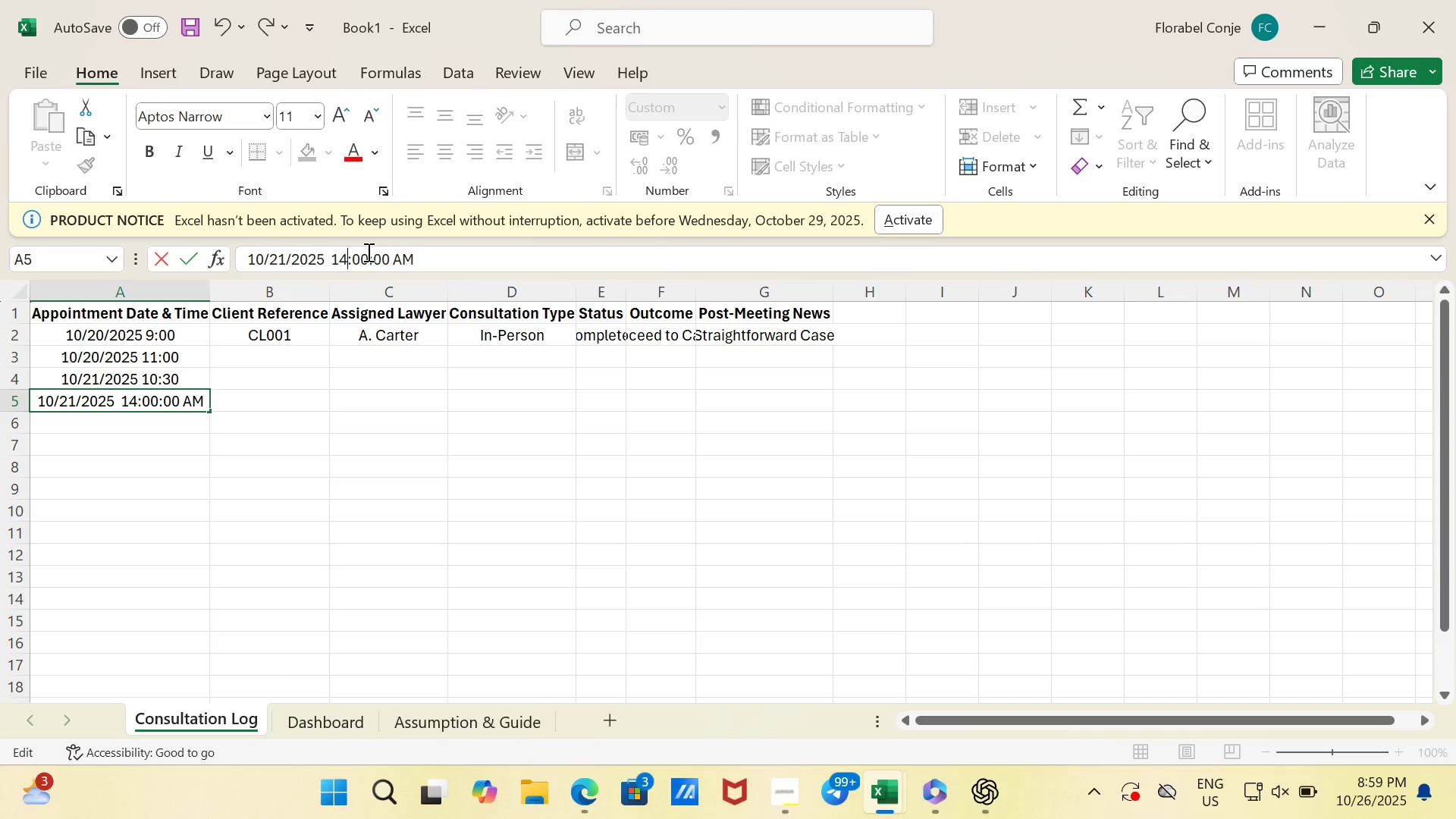 
key(Enter)
 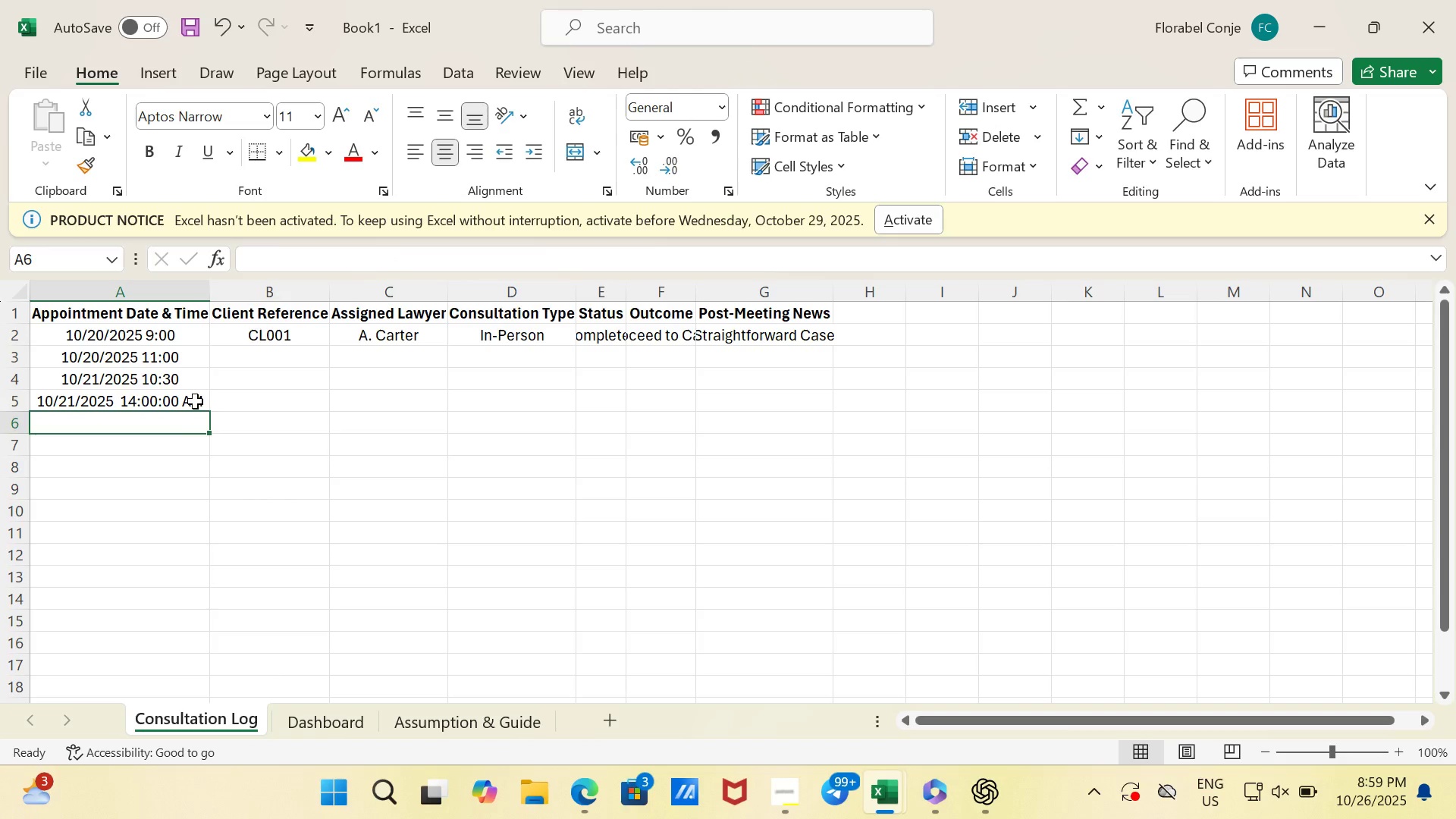 
left_click([195, 401])
 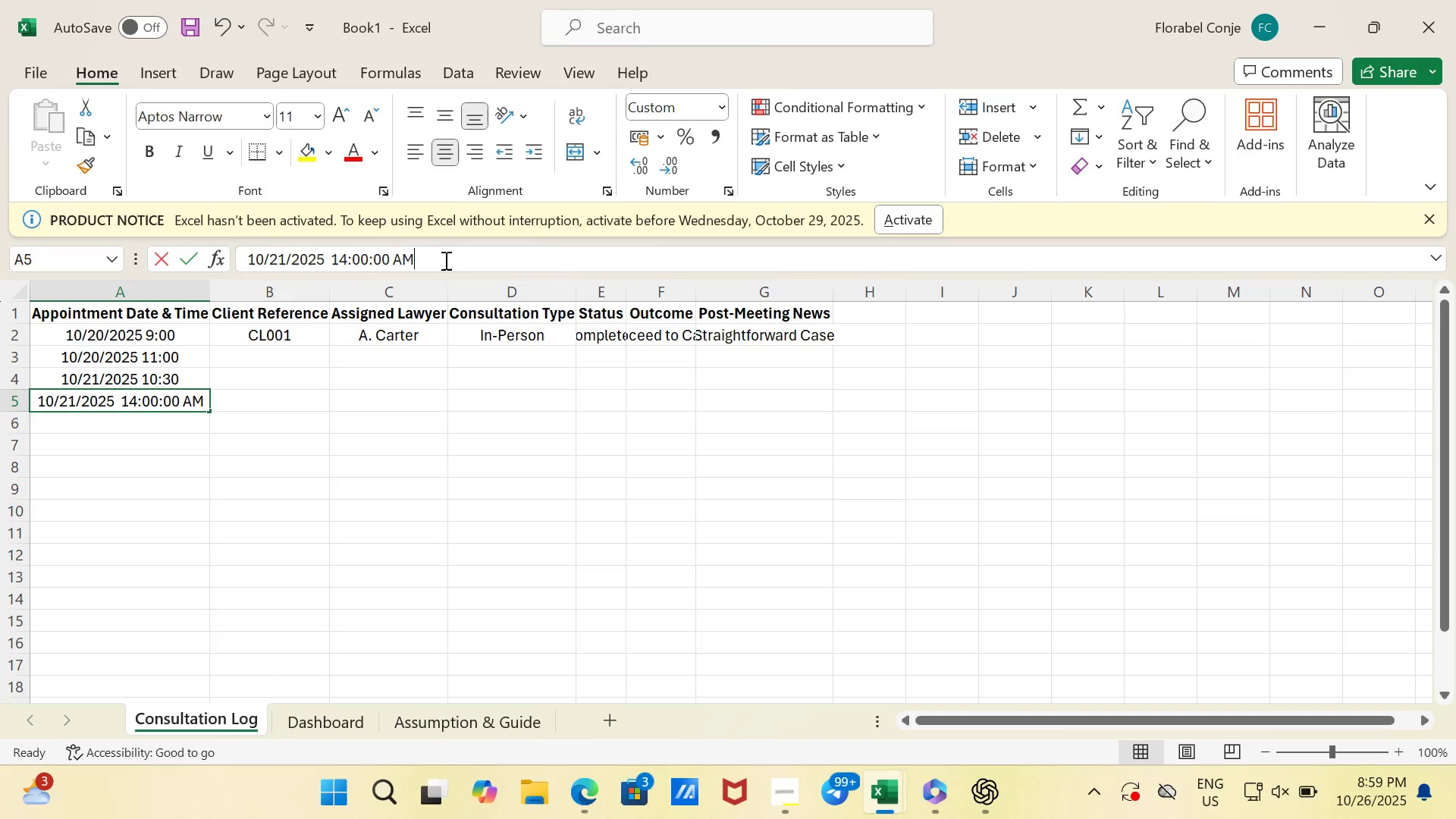 
left_click([444, 260])
 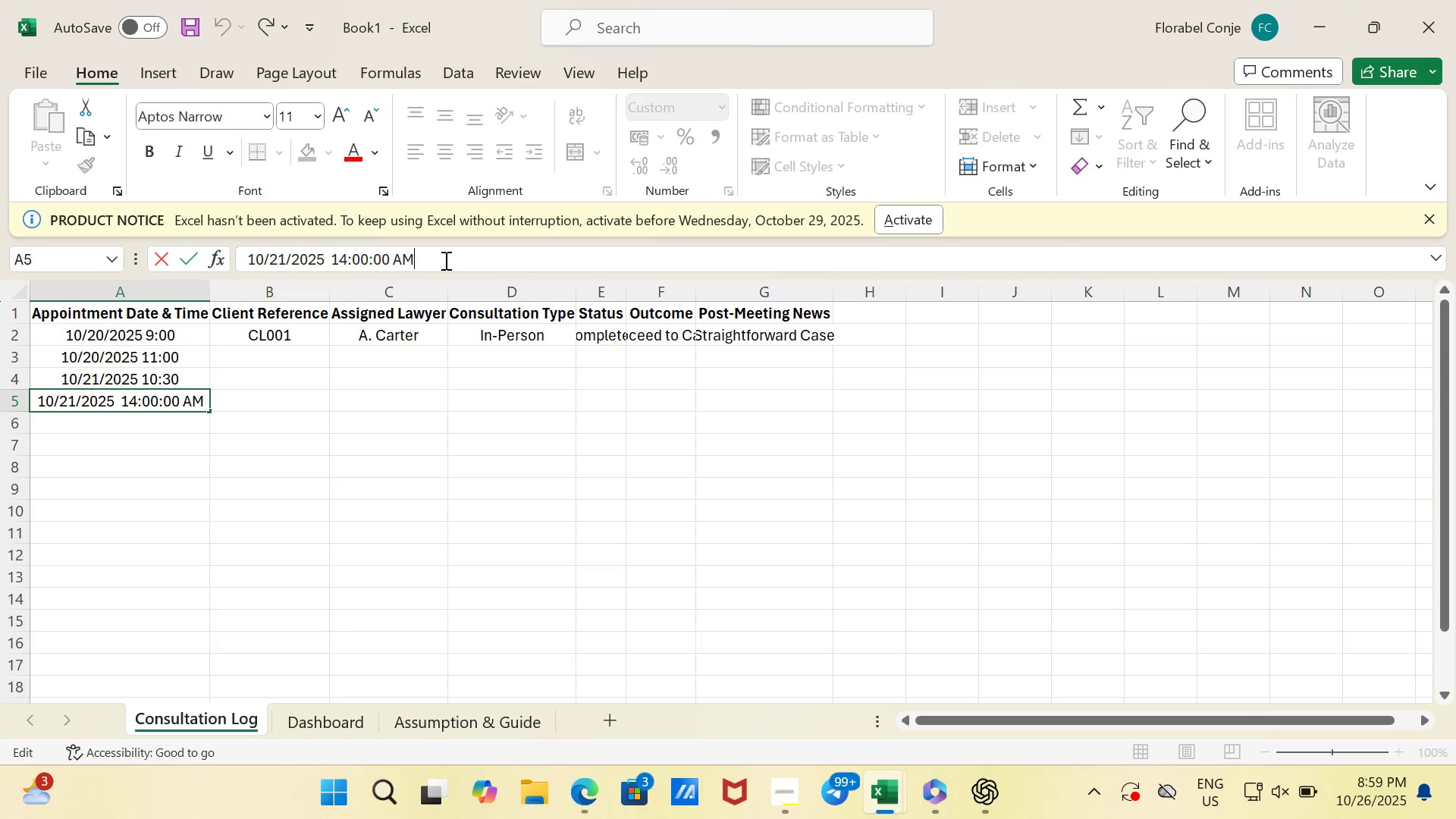 
key(Backspace)
 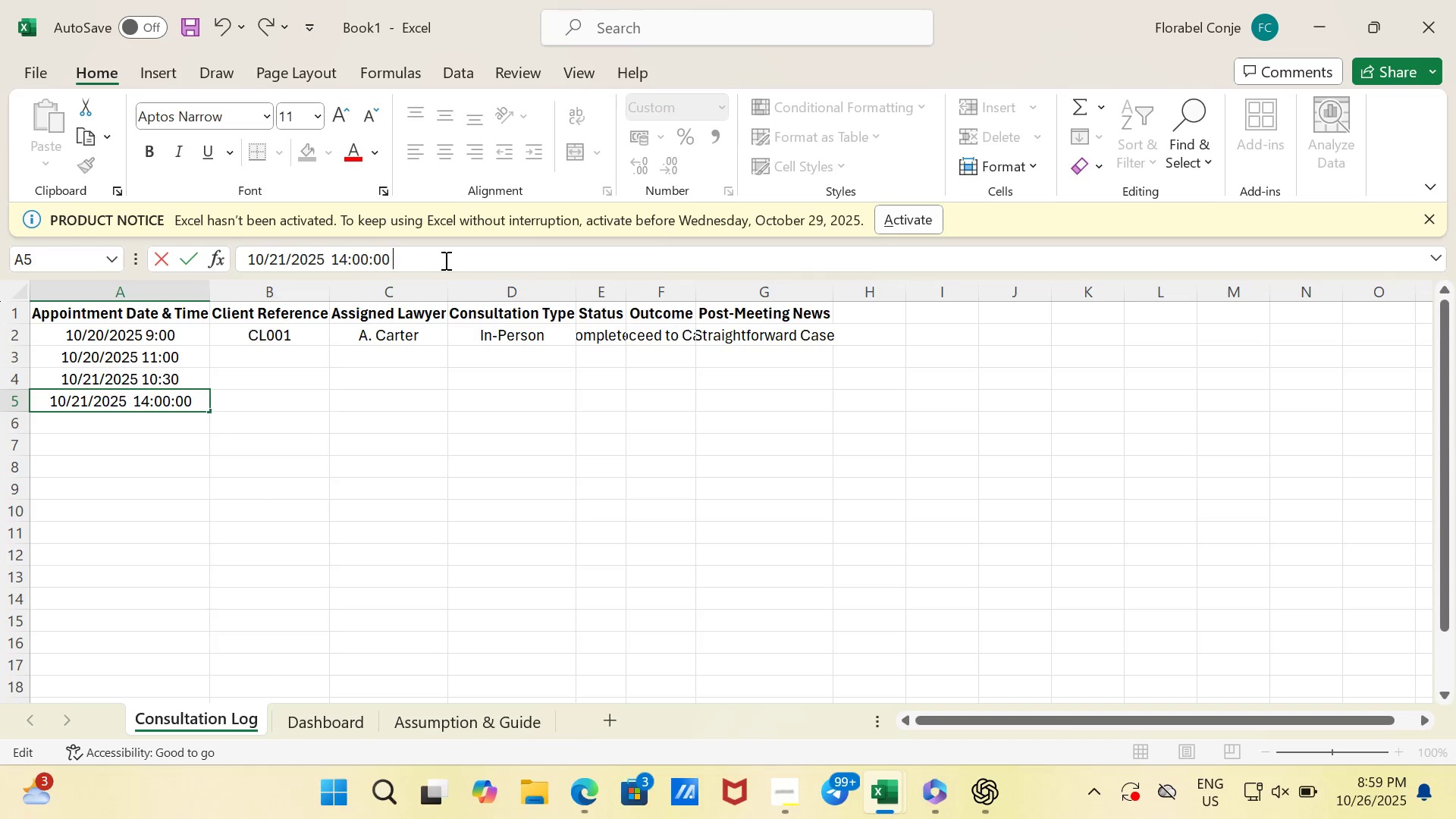 
key(Backspace)
 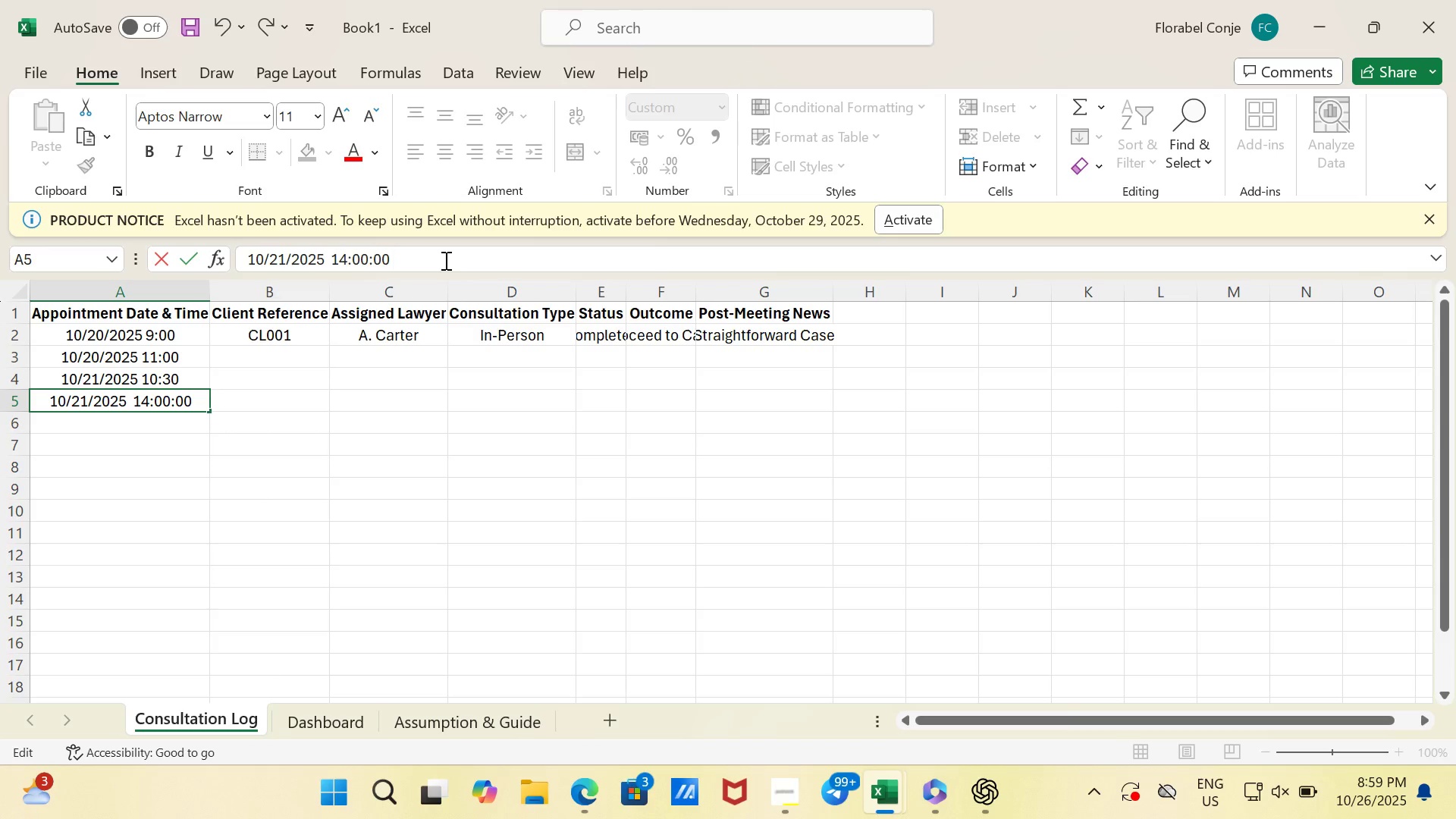 
key(Backspace)
 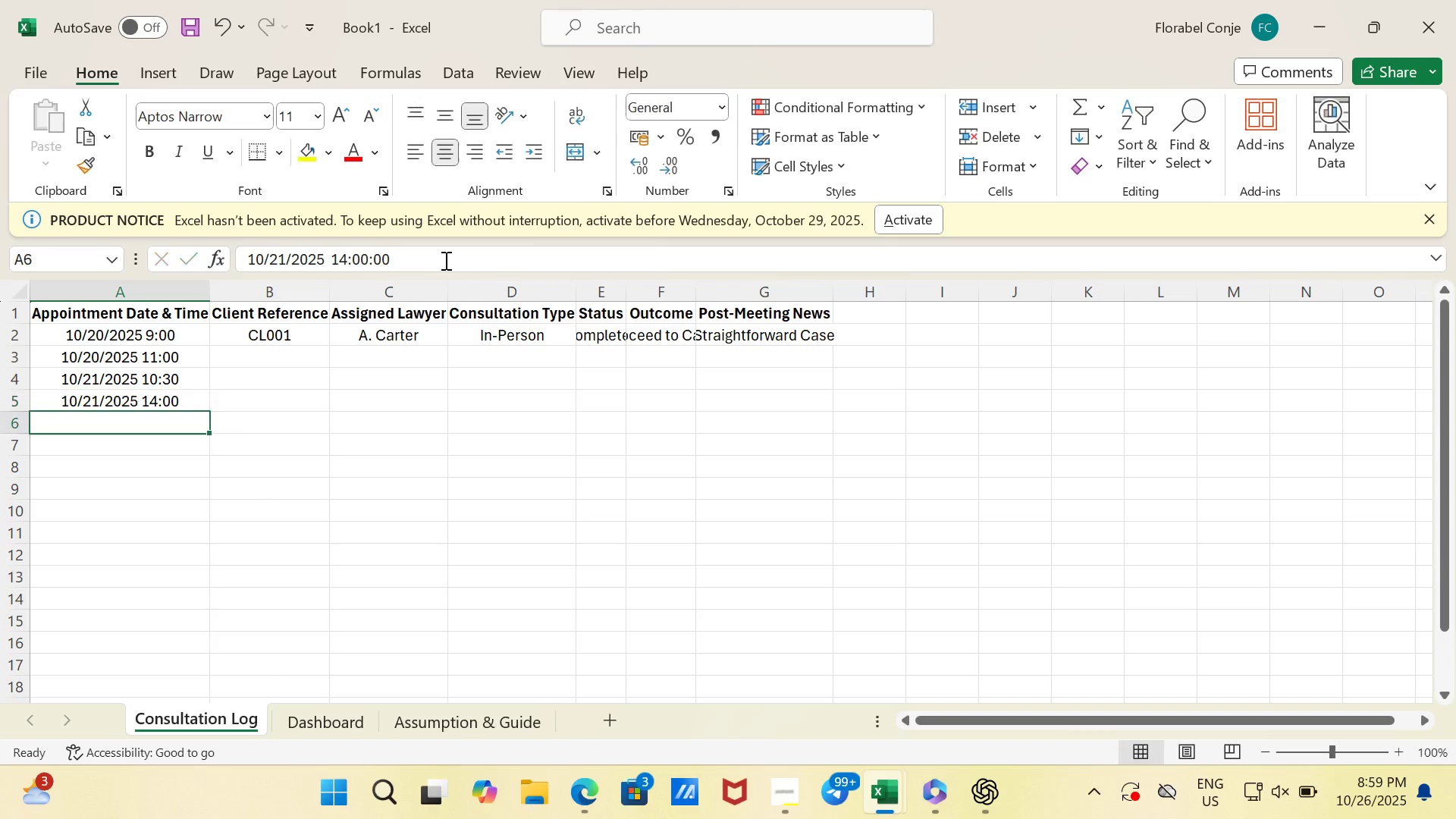 
key(Enter)
 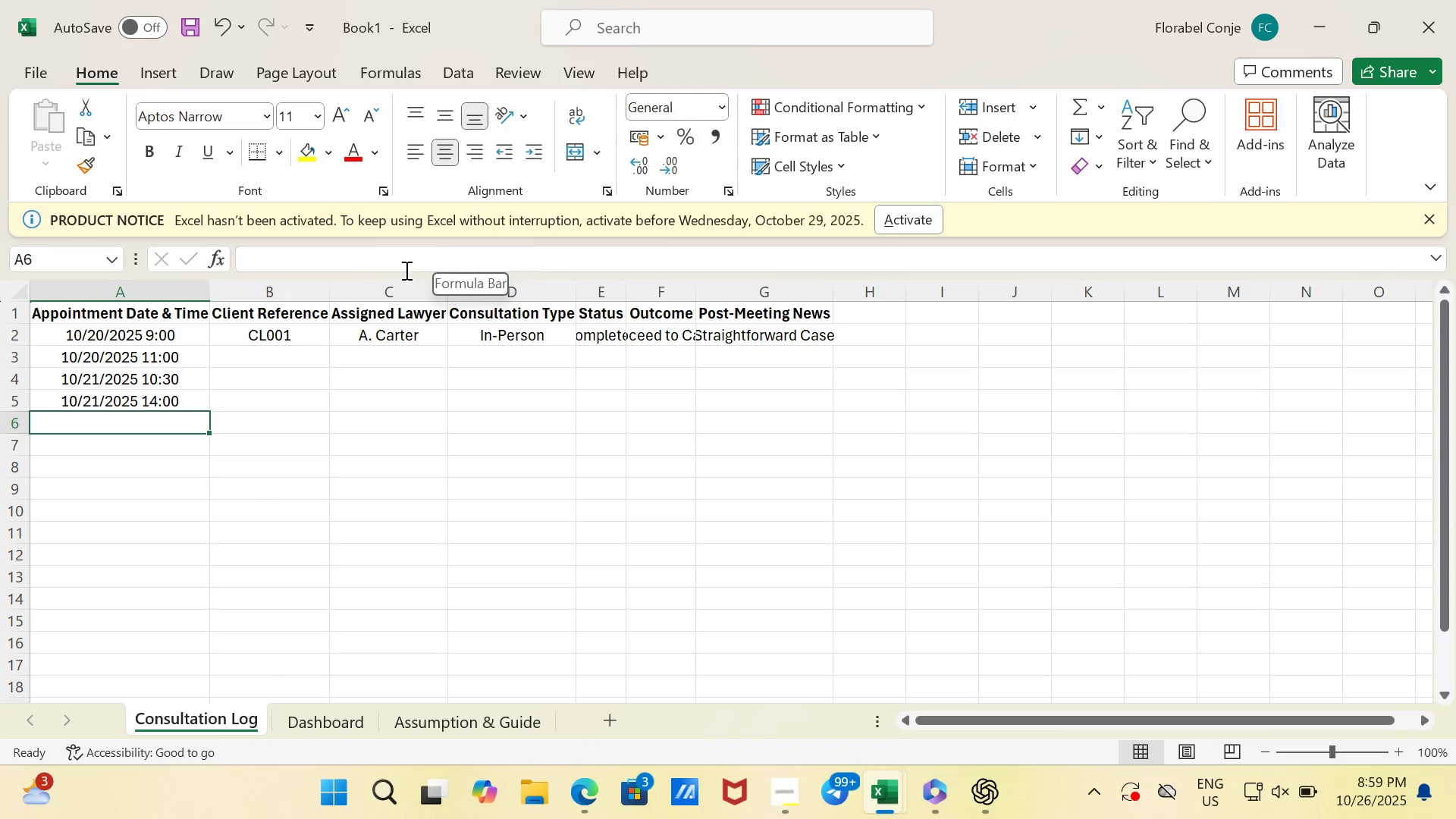 
wait(5.84)
 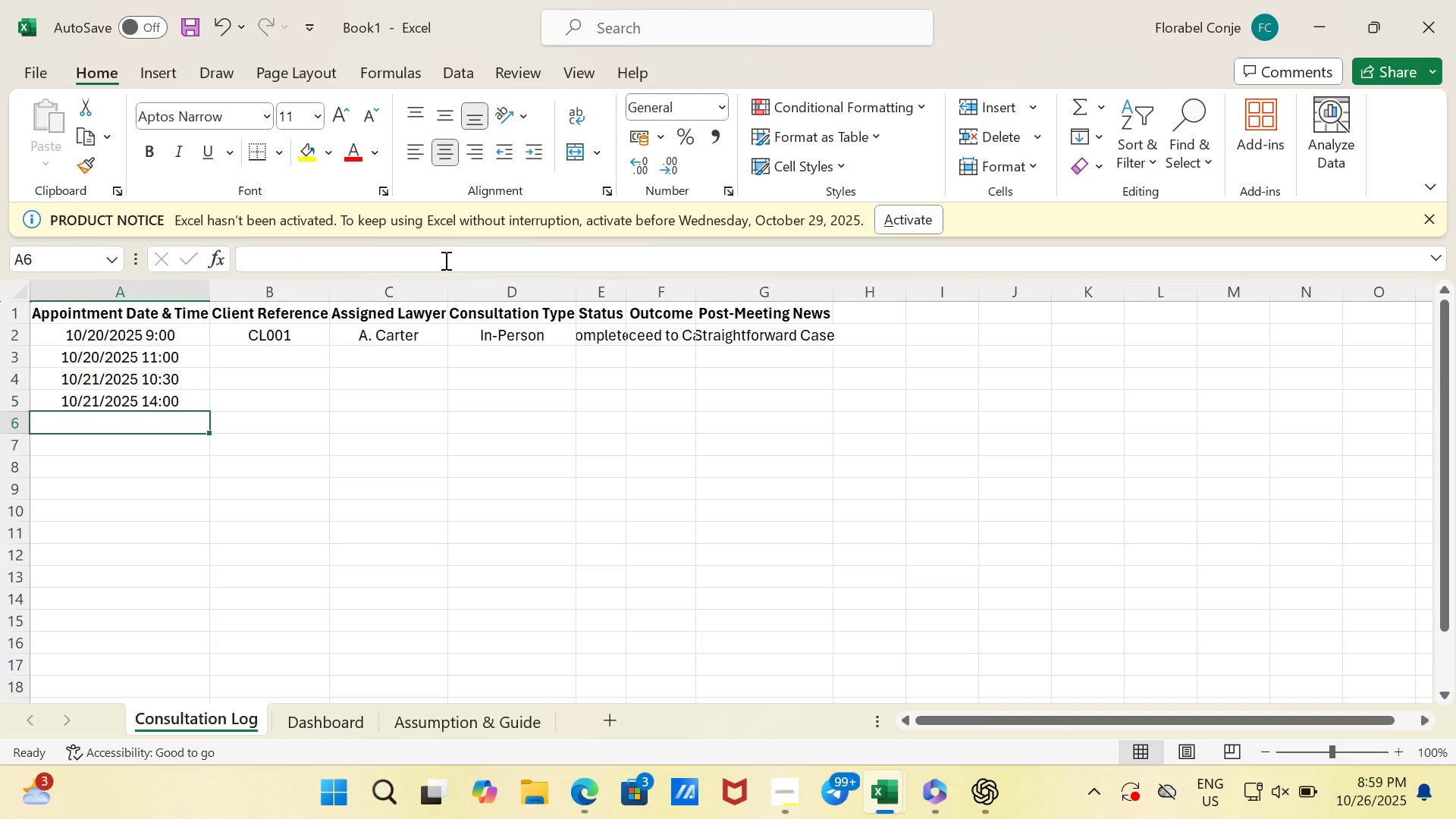 
key(ArrowUp)
 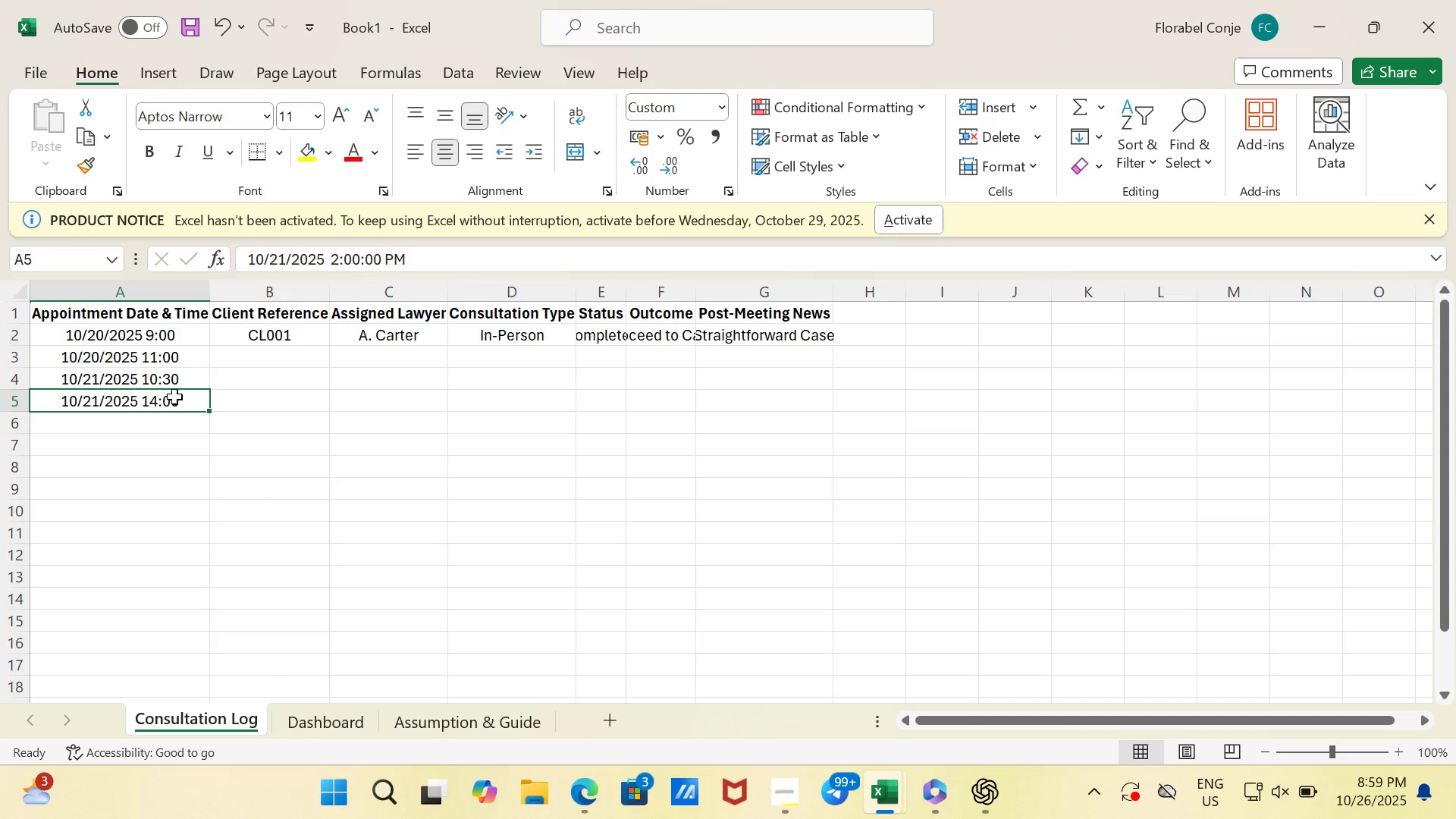 
key(Control+C)
 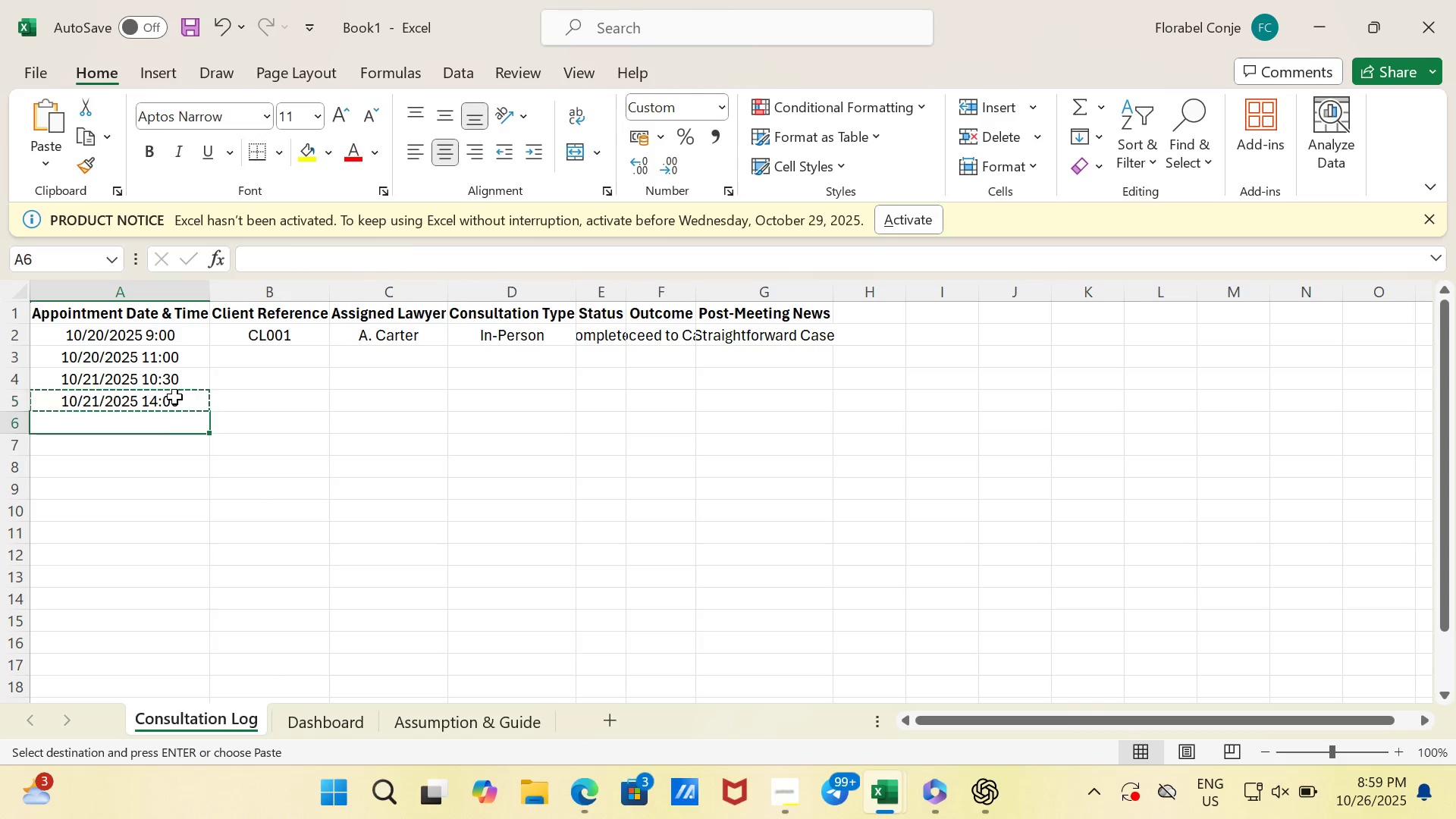 
key(ArrowDown)
 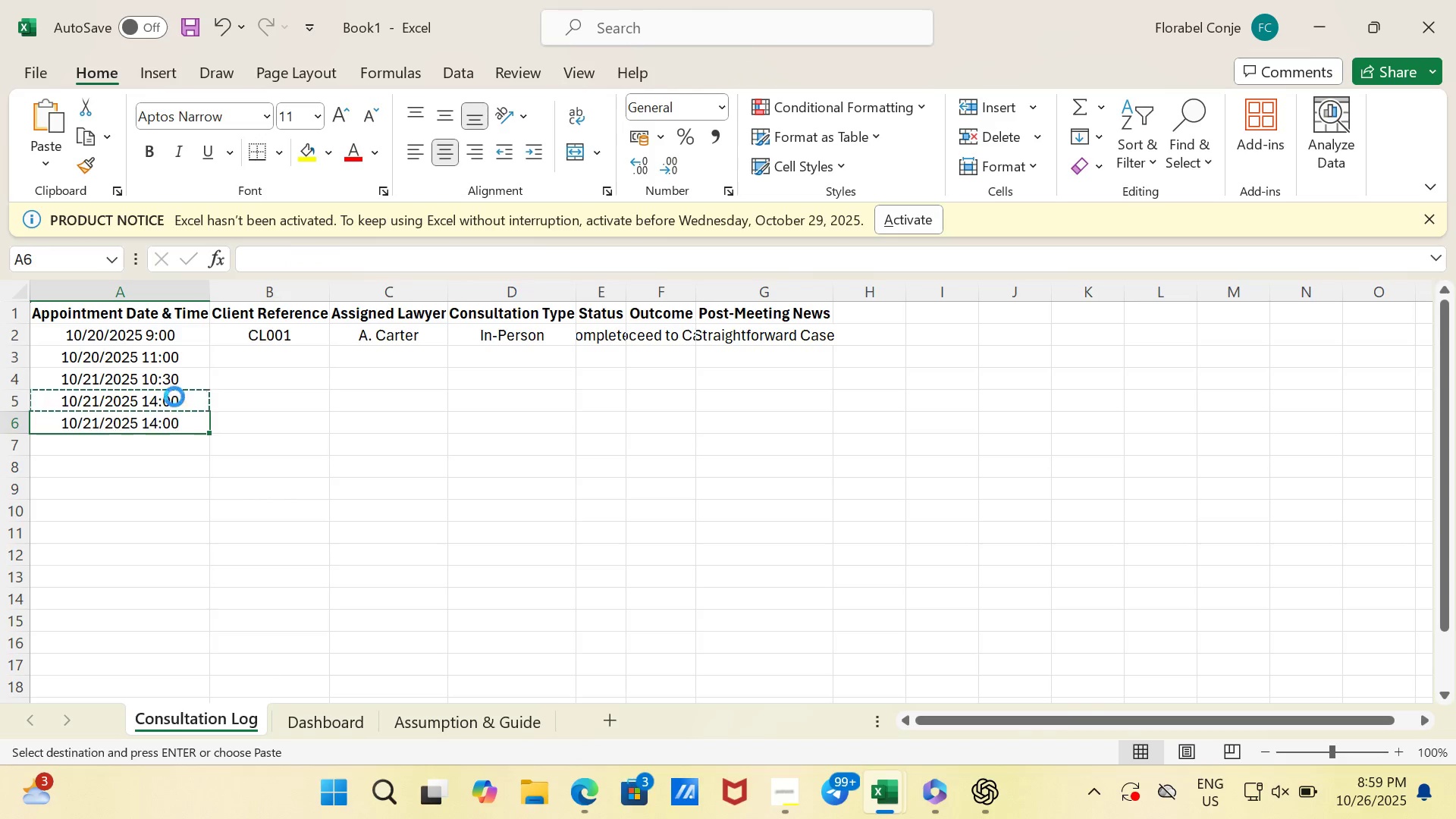 
key(Enter)
 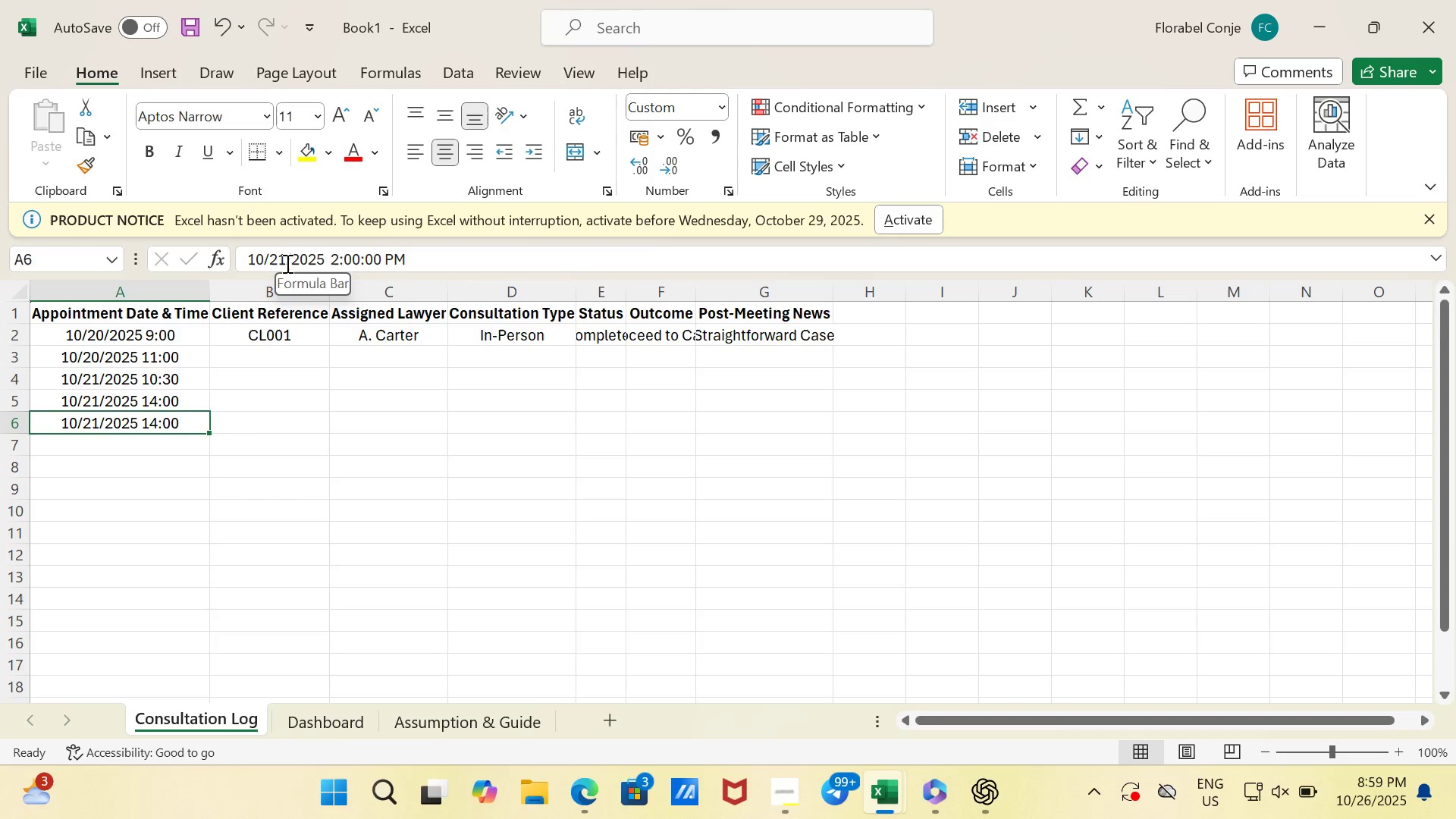 
left_click([286, 263])
 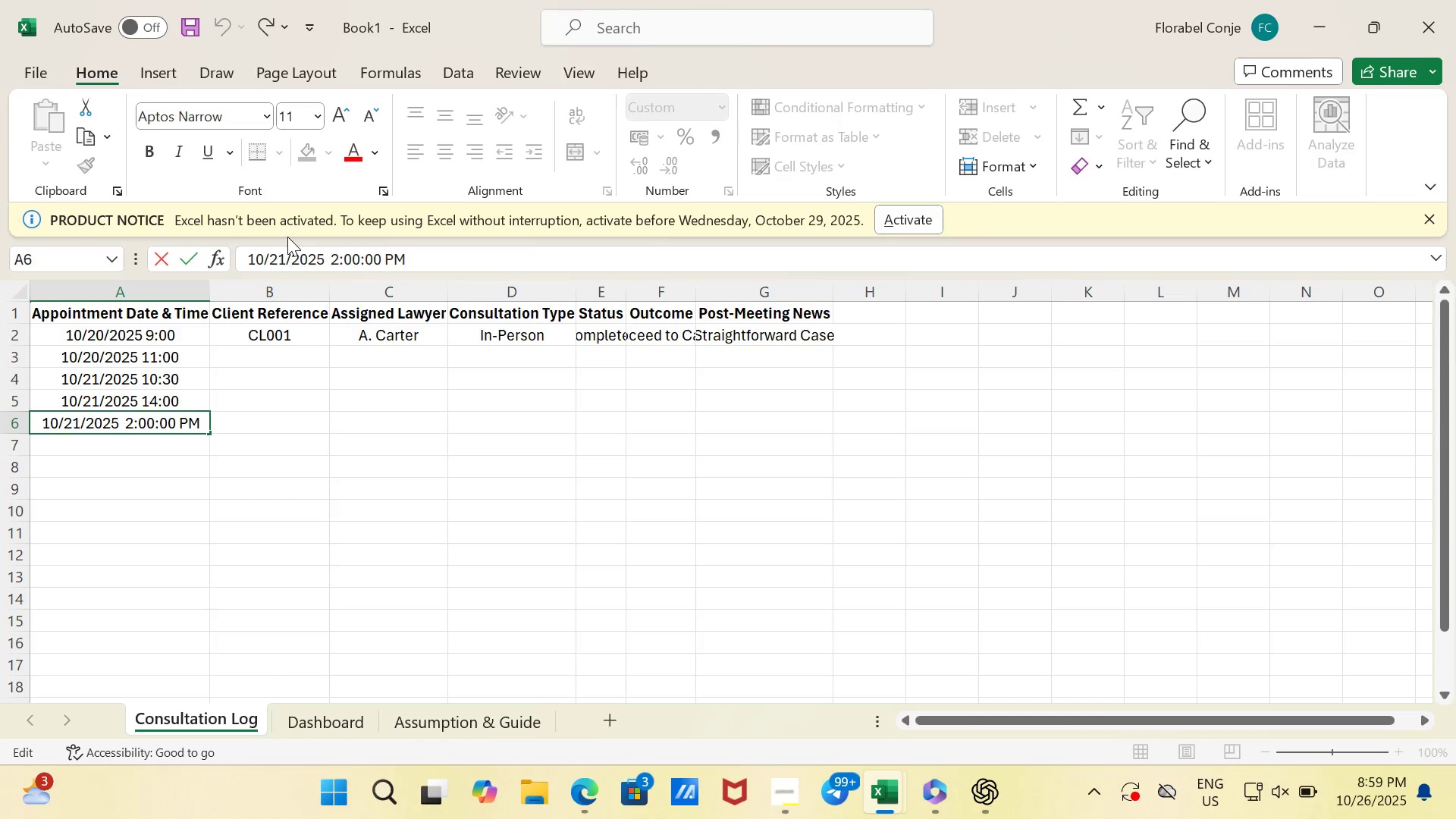 
key(Backspace)
 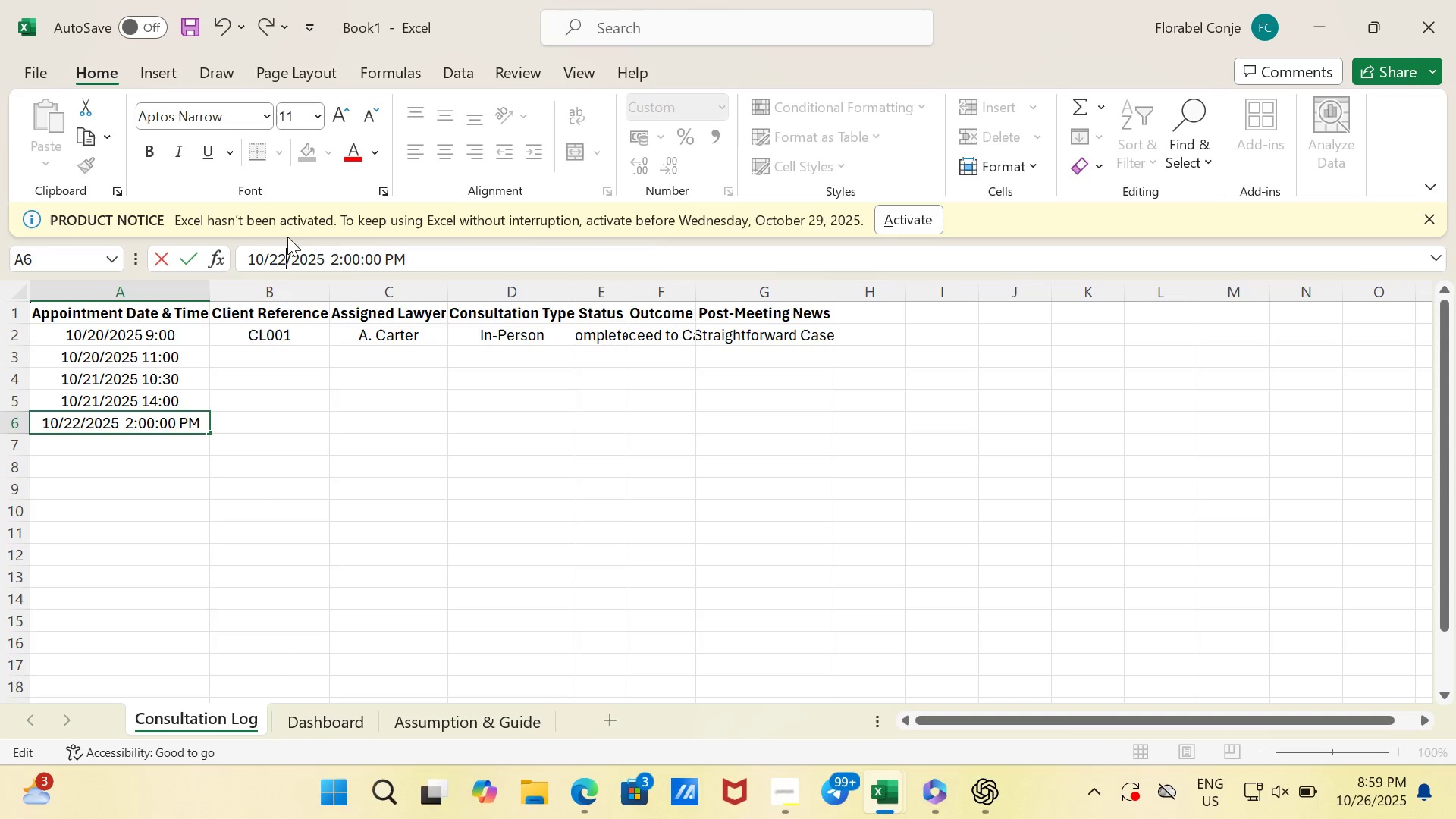 
key(2)
 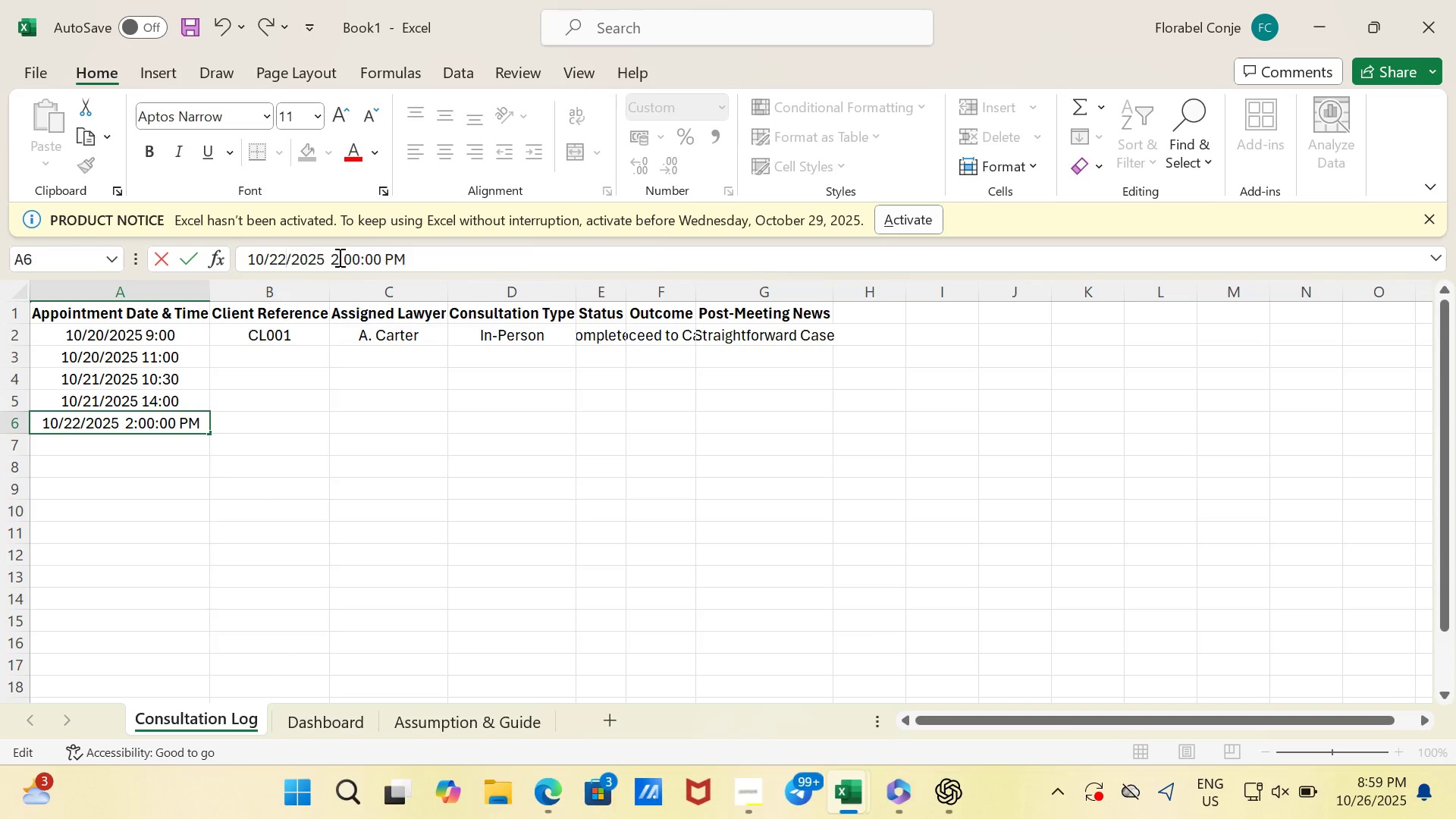 
left_click([338, 257])
 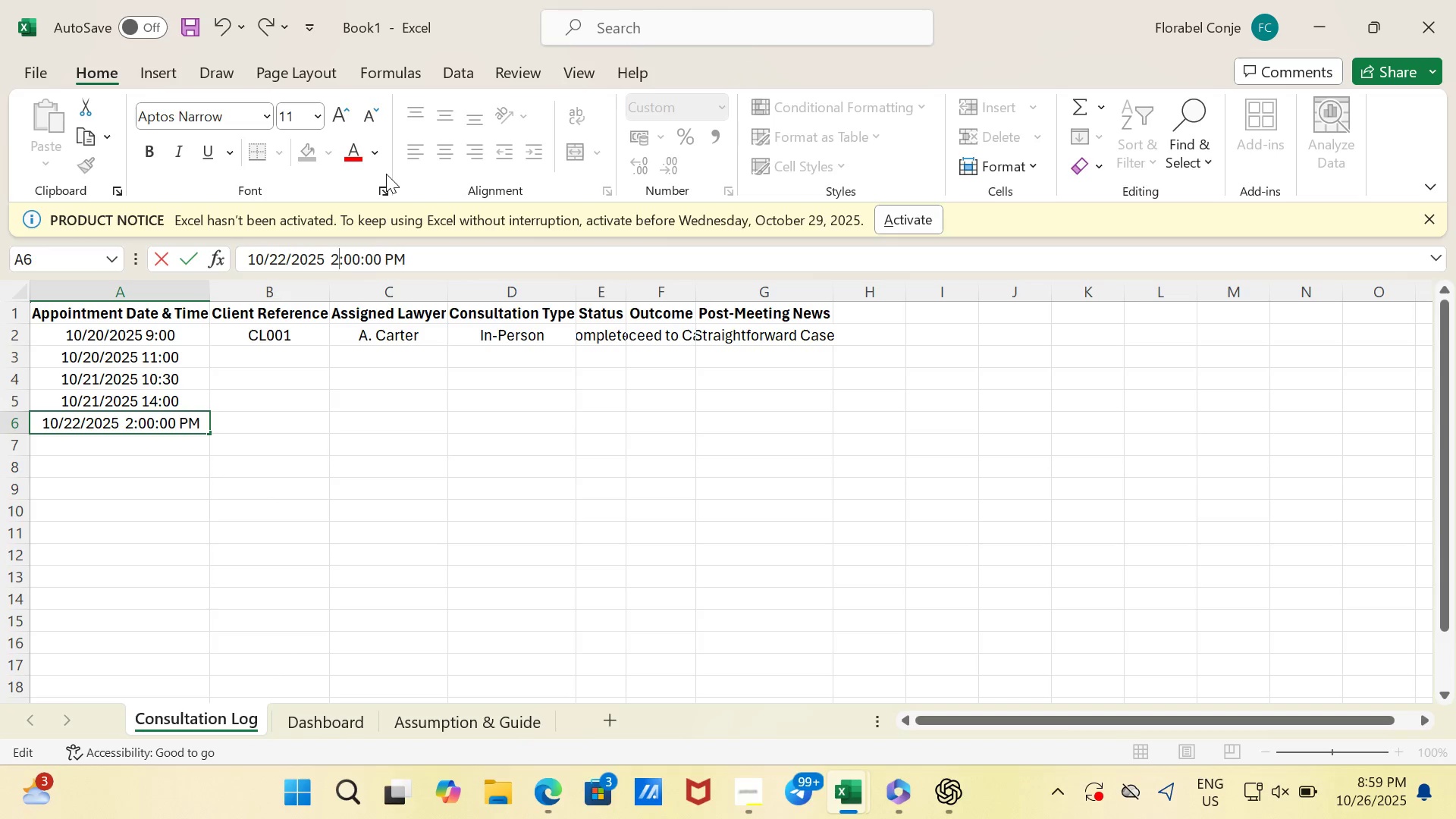 
key(Backspace)
type(9)
key(Backspace)
type(09)
 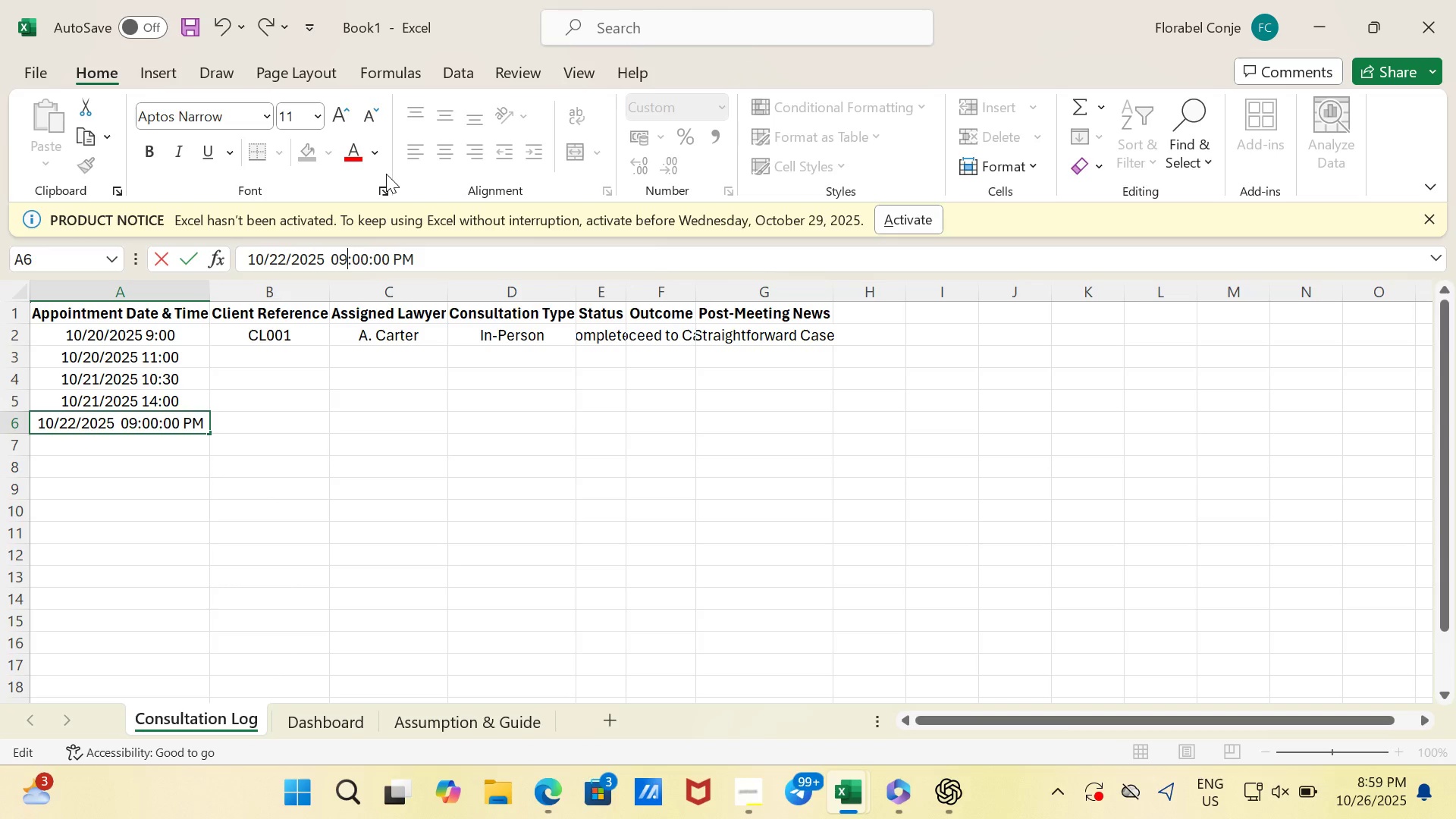 
key(ArrowRight)
 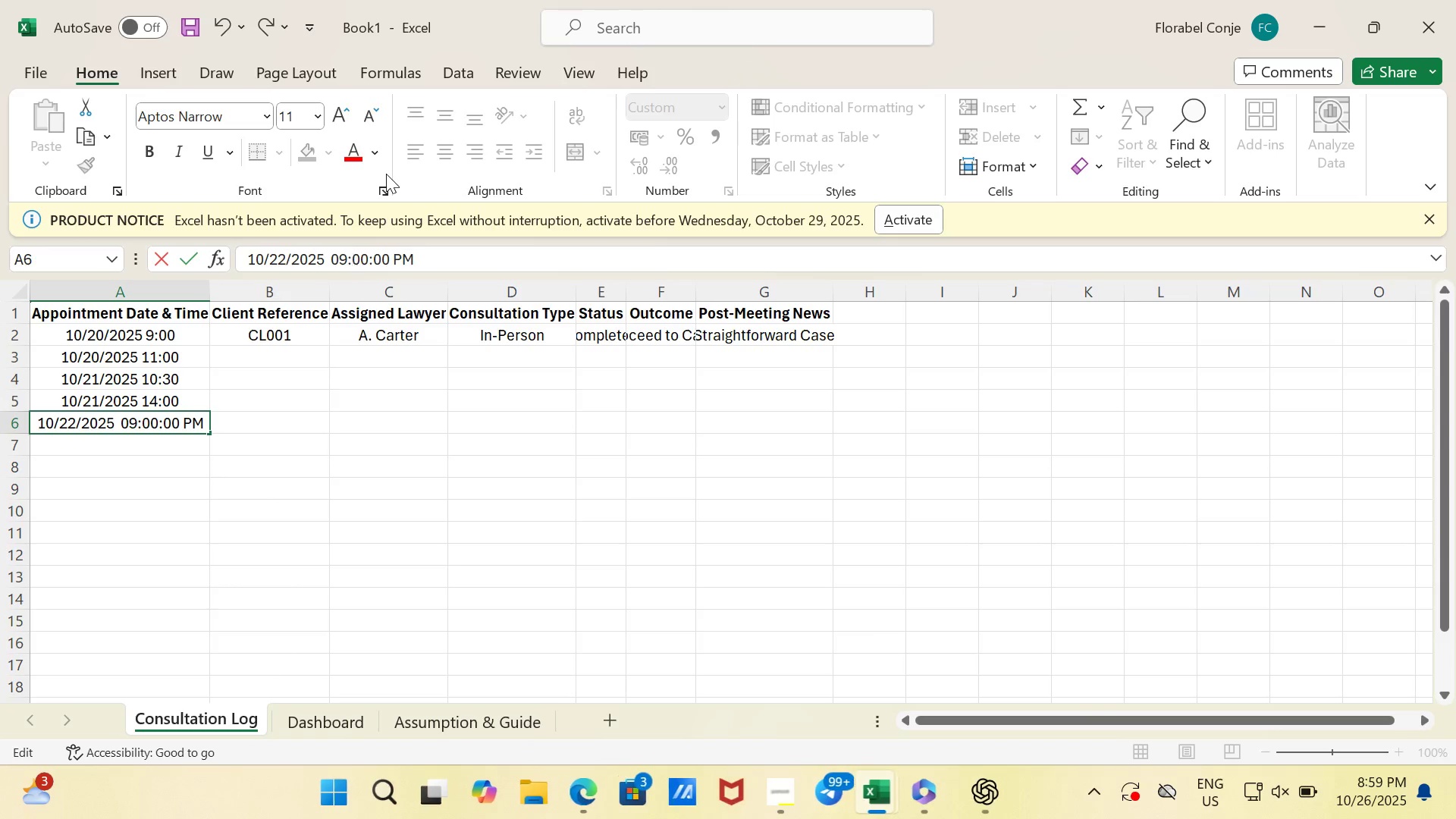 
key(ArrowRight)
 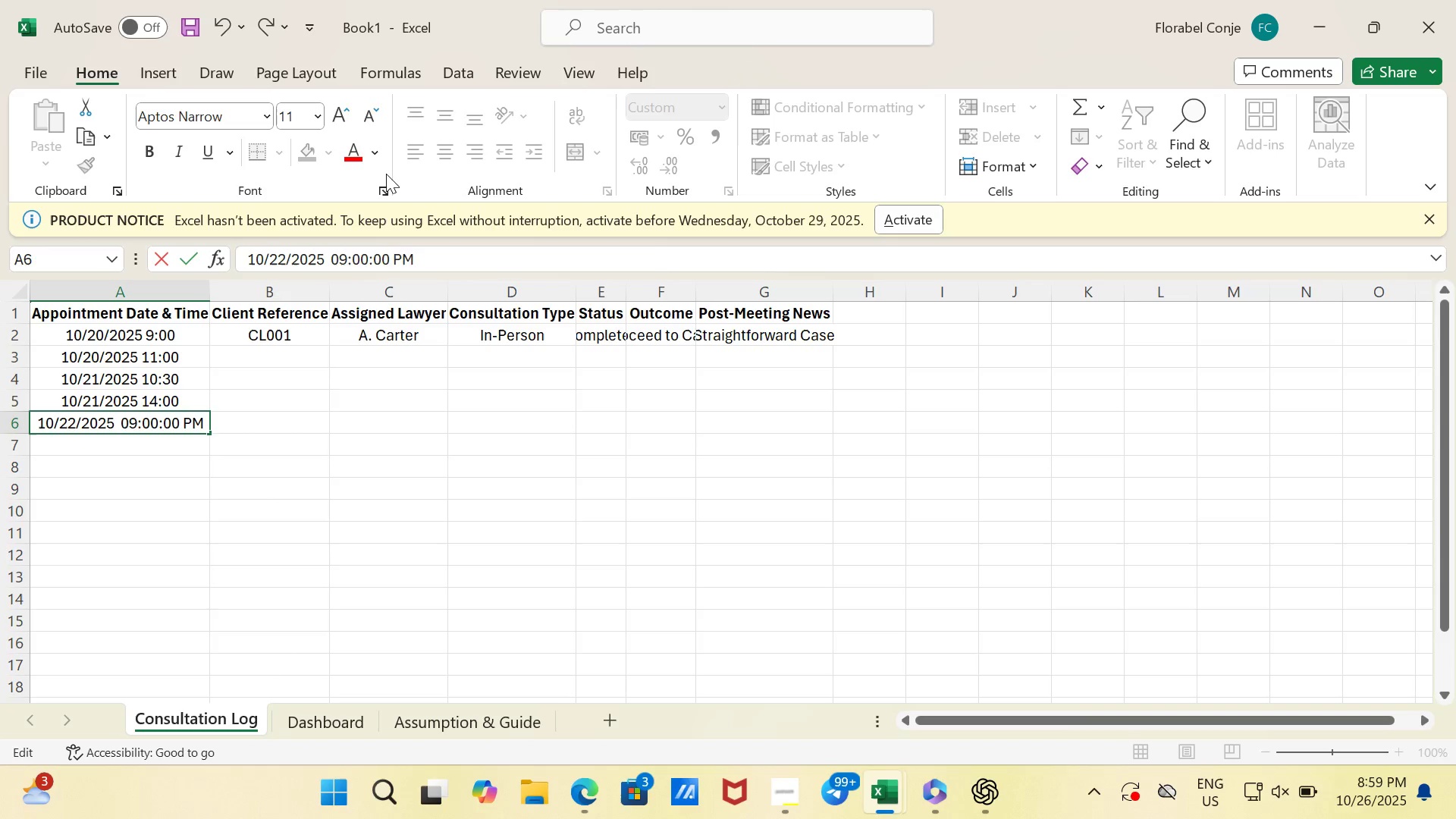 
key(Backspace)
 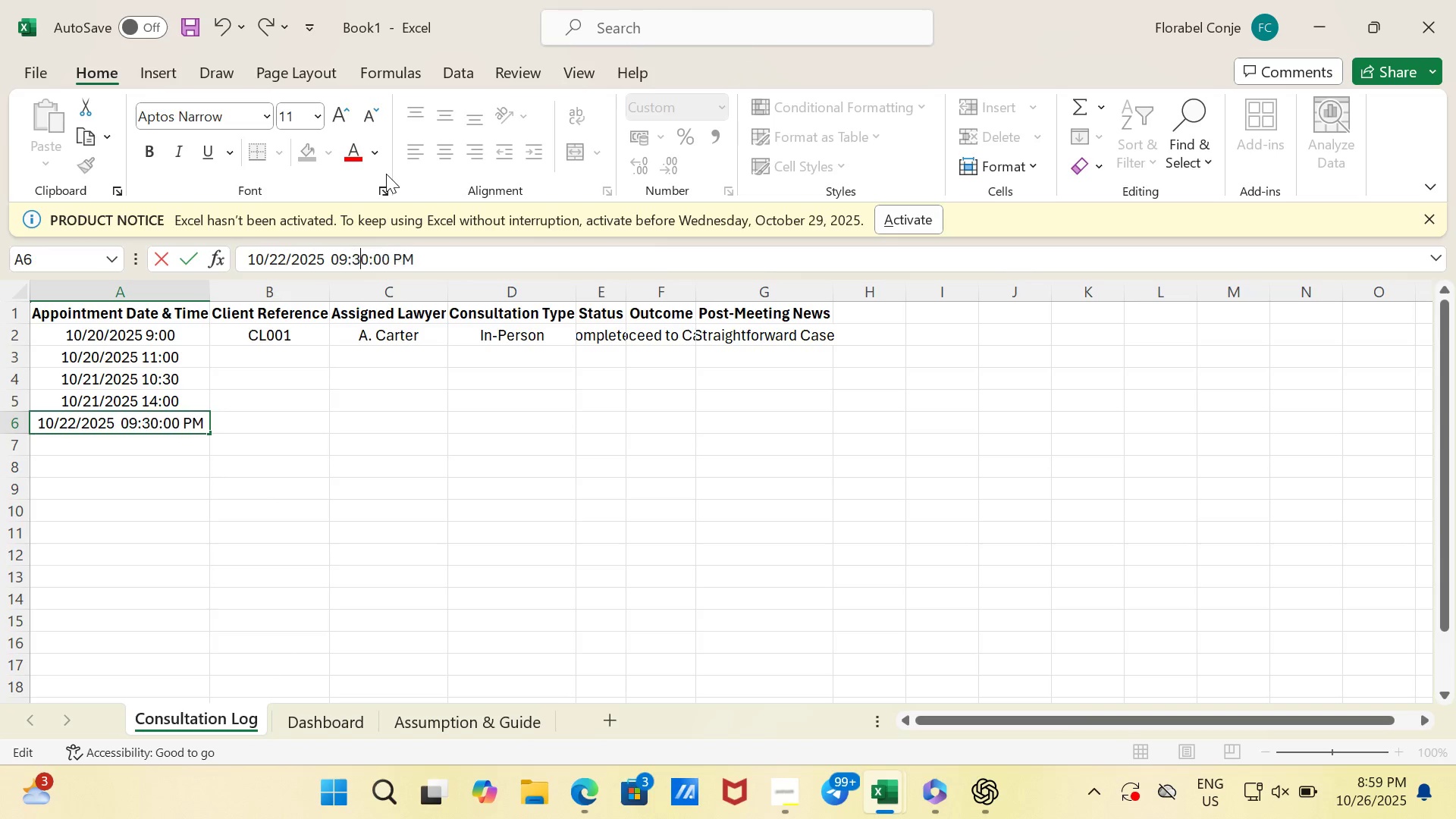 
key(3)
 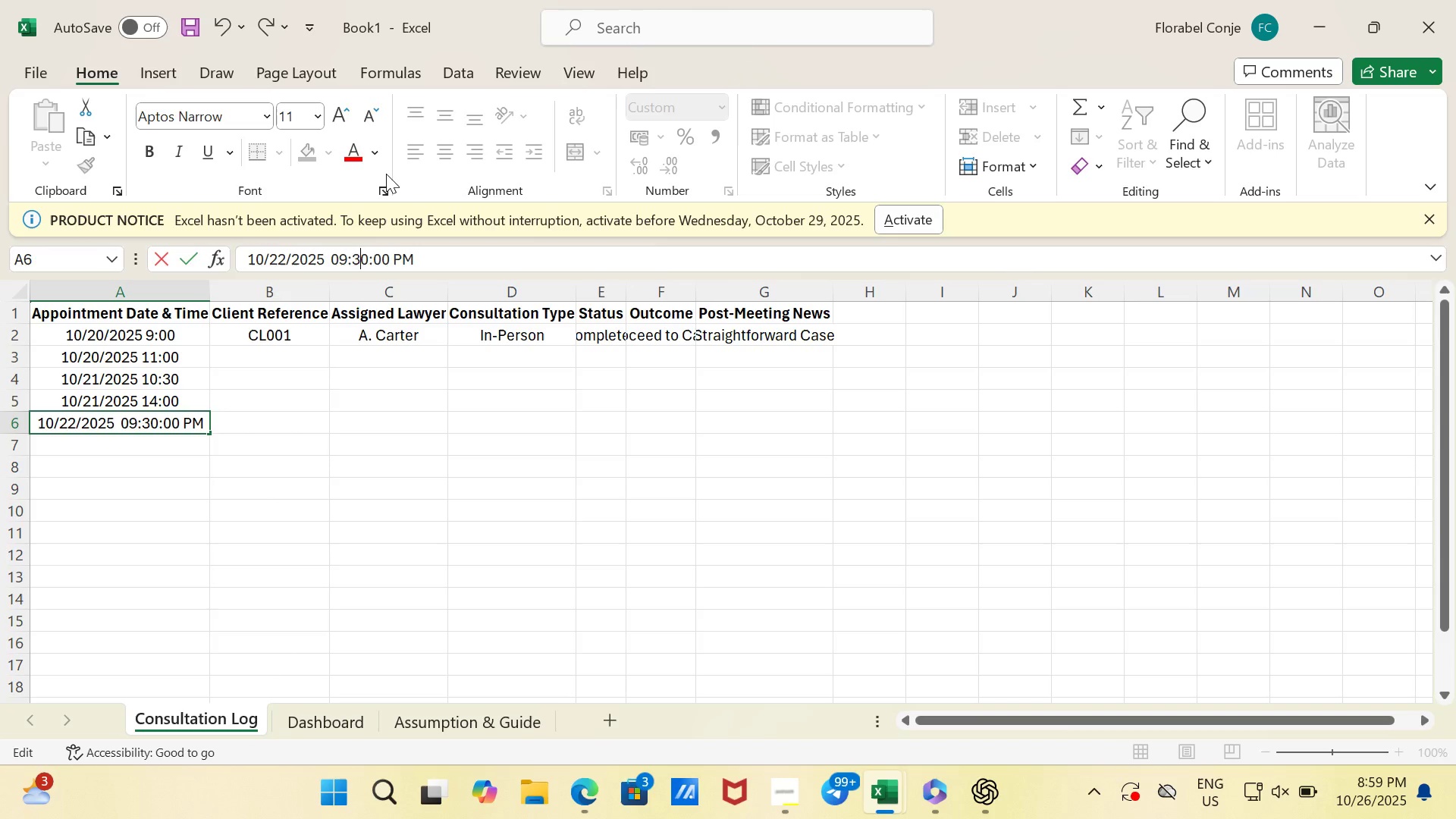 
key(Enter)
 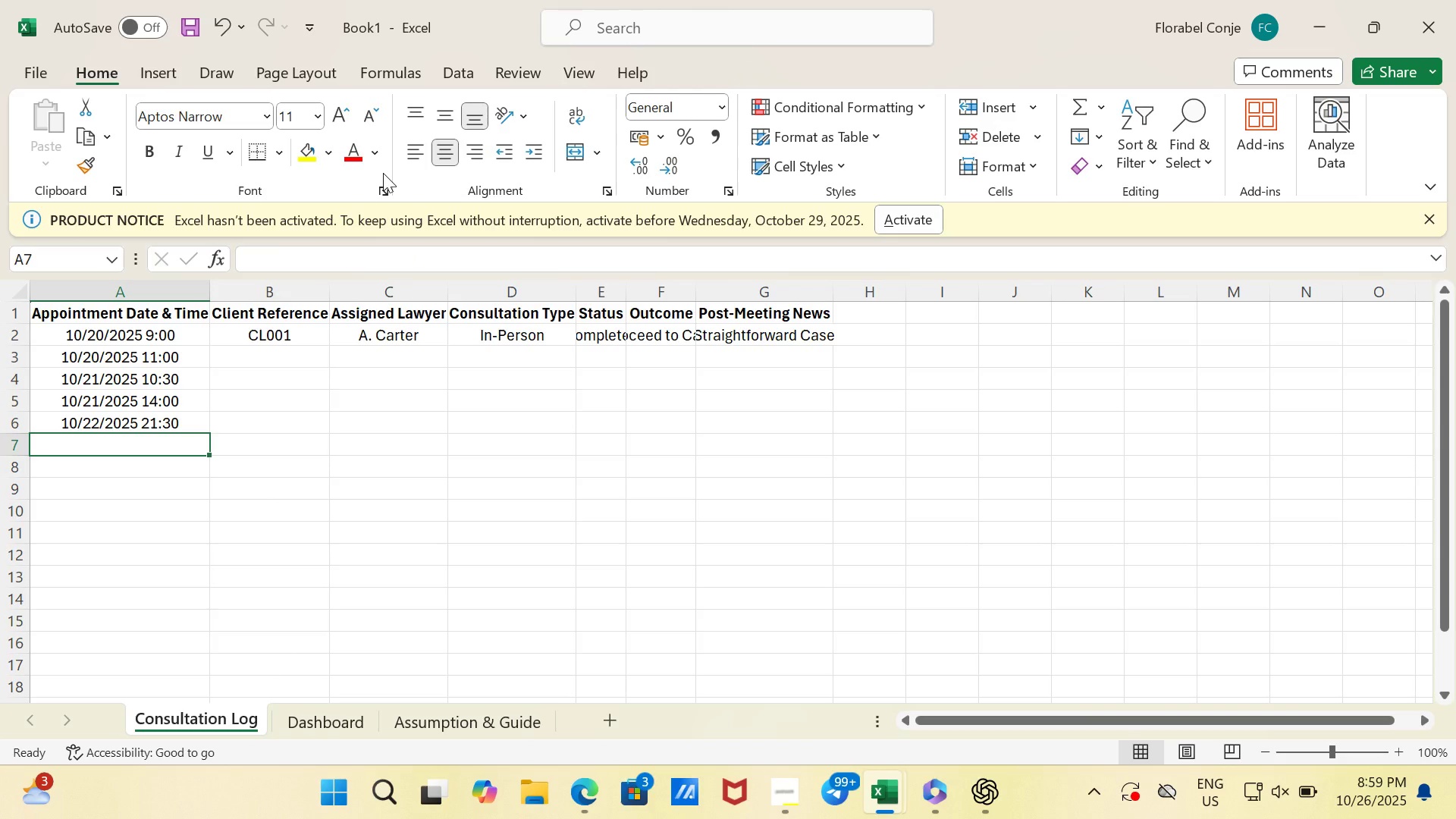 
key(ArrowUp)
 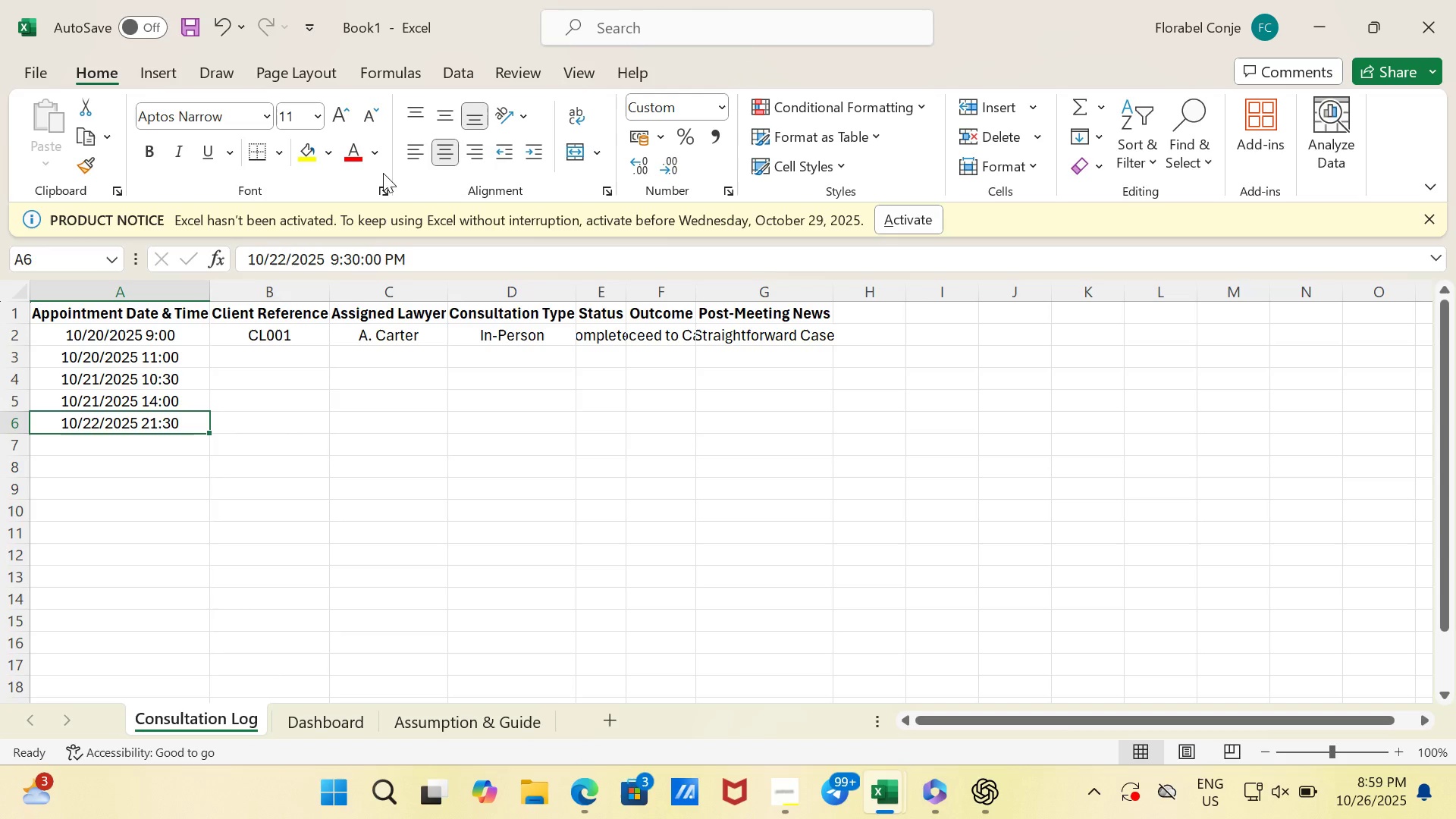 
key(Control+C)
 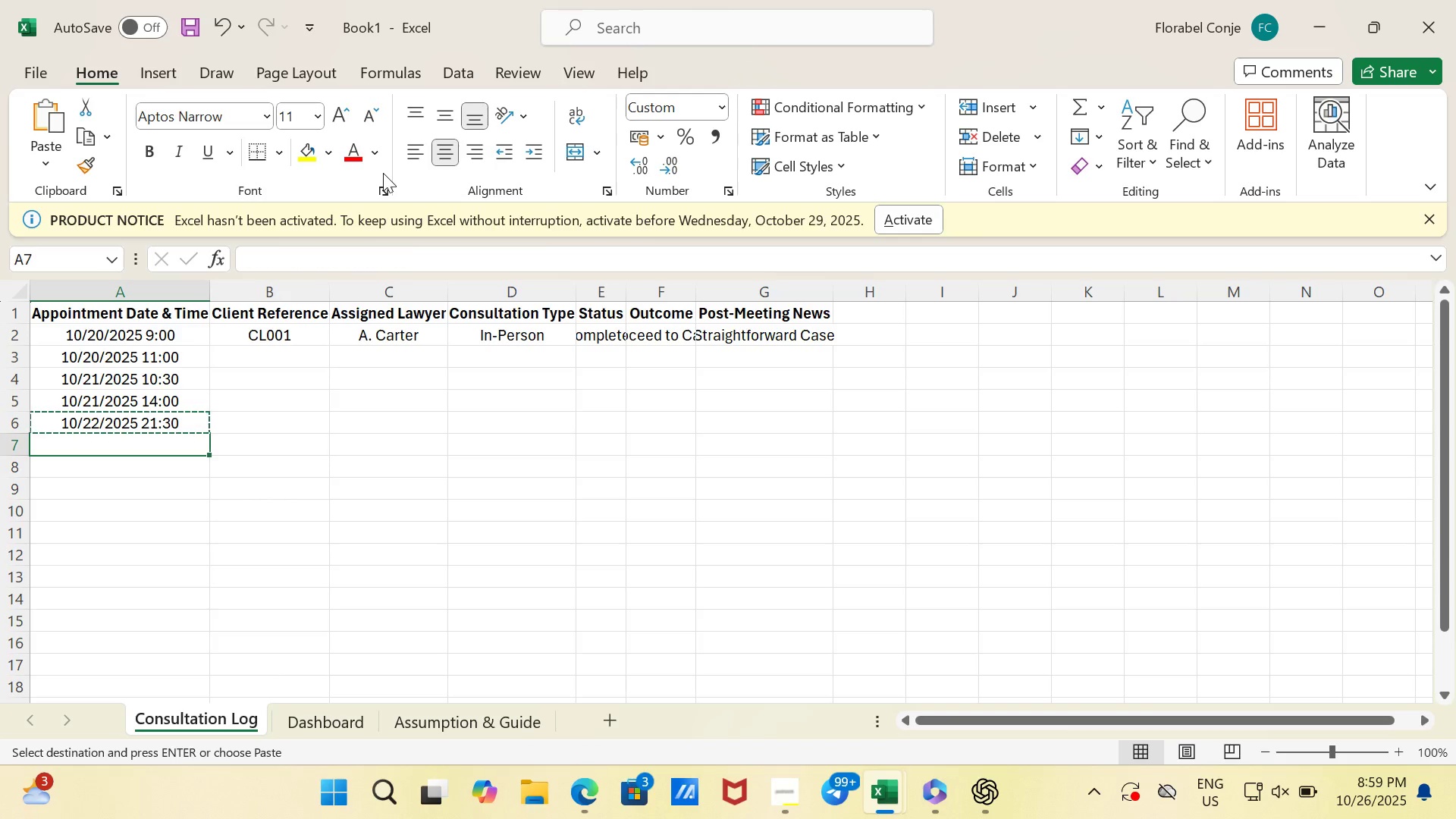 
key(ArrowDown)
 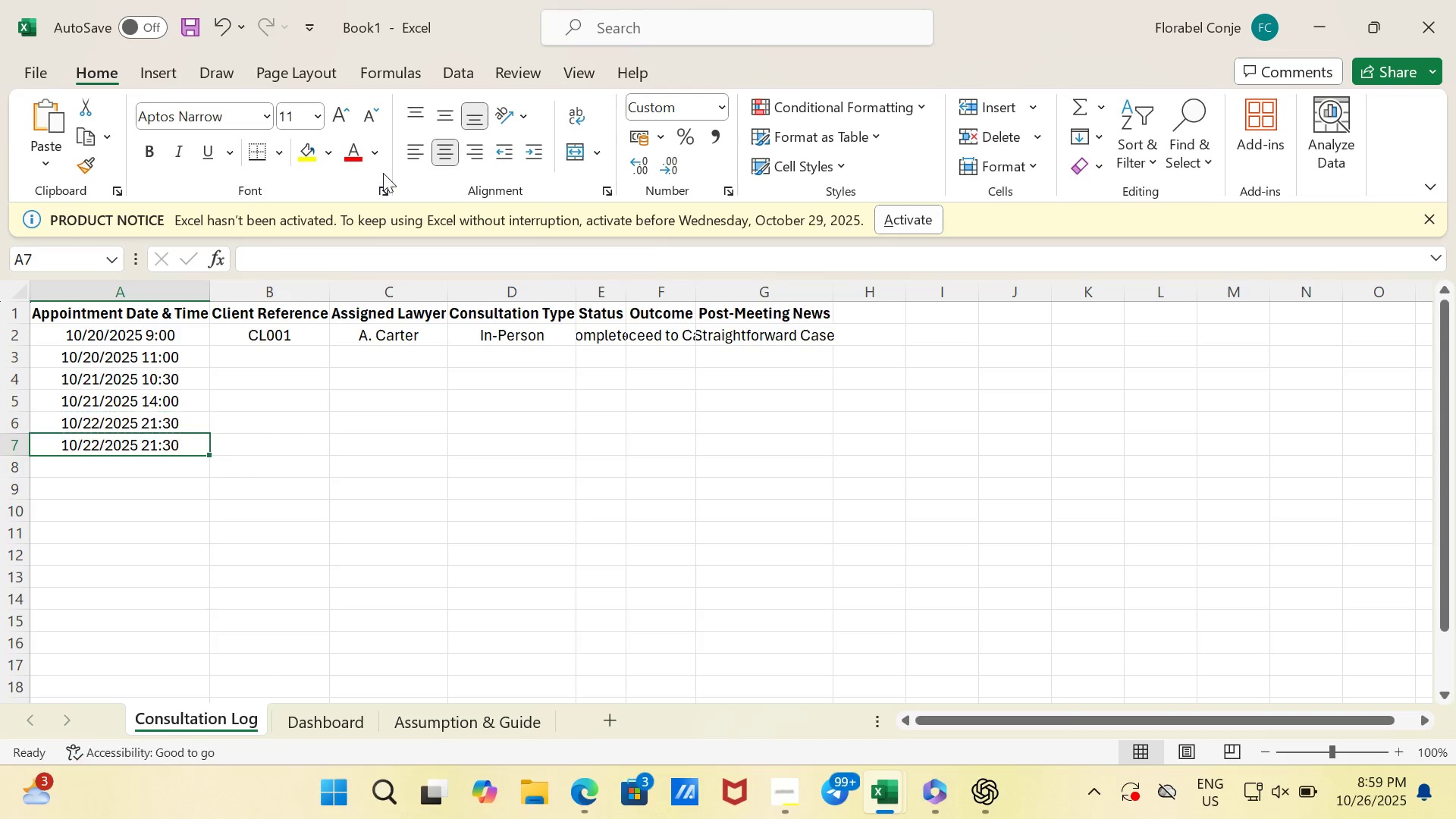 
key(Enter)
 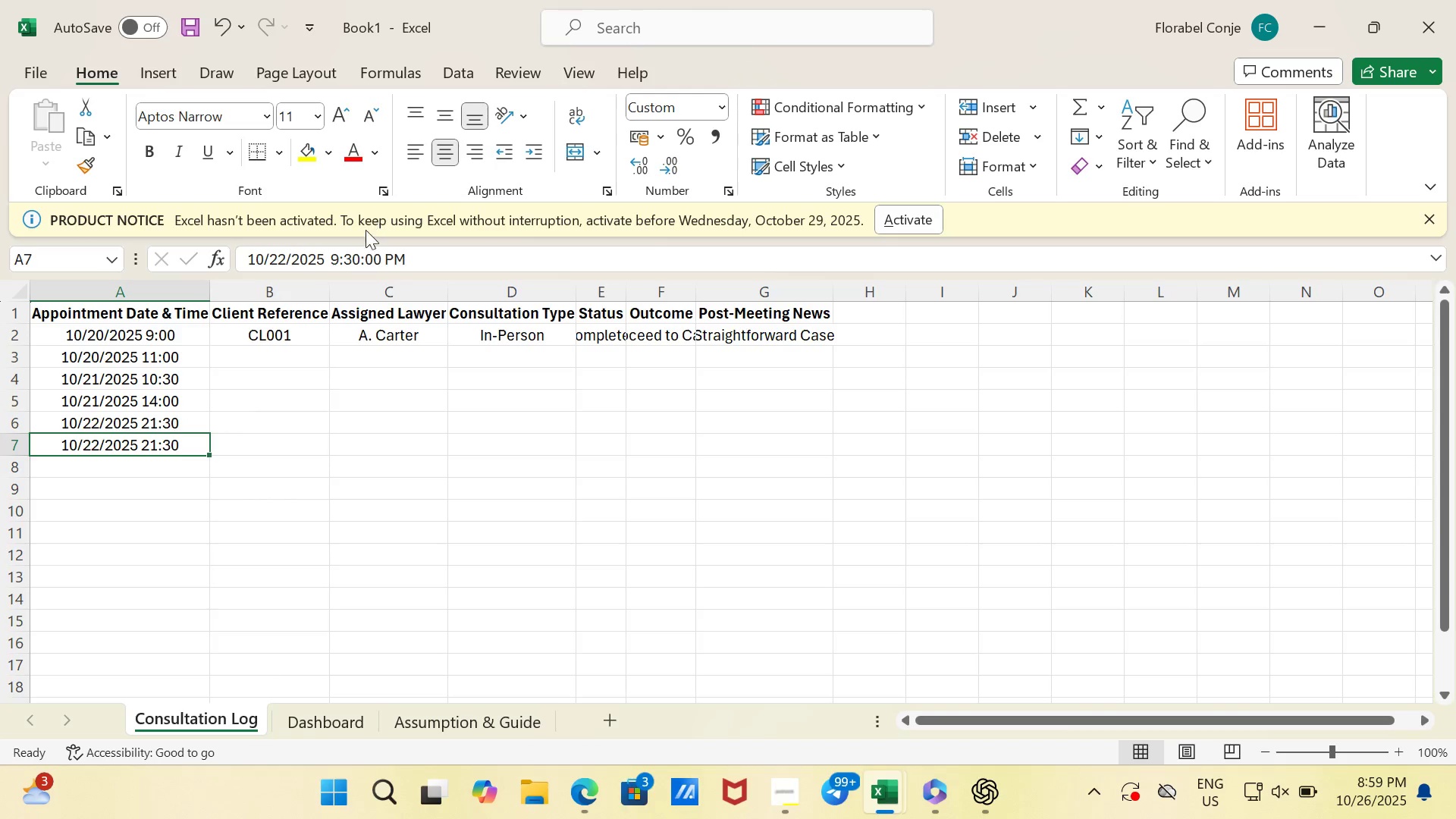 
mouse_move([348, 253])
 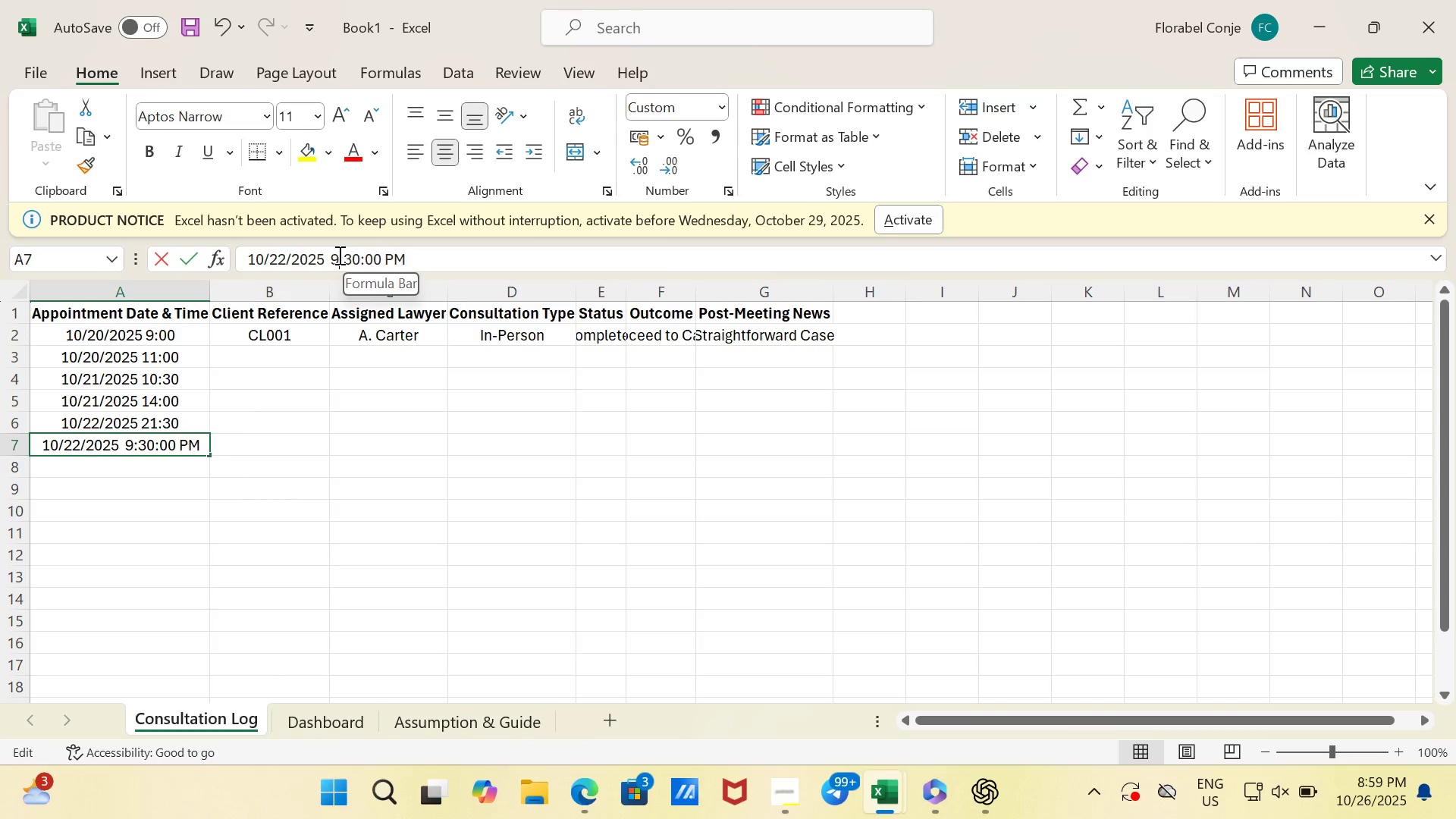 
left_click([338, 255])
 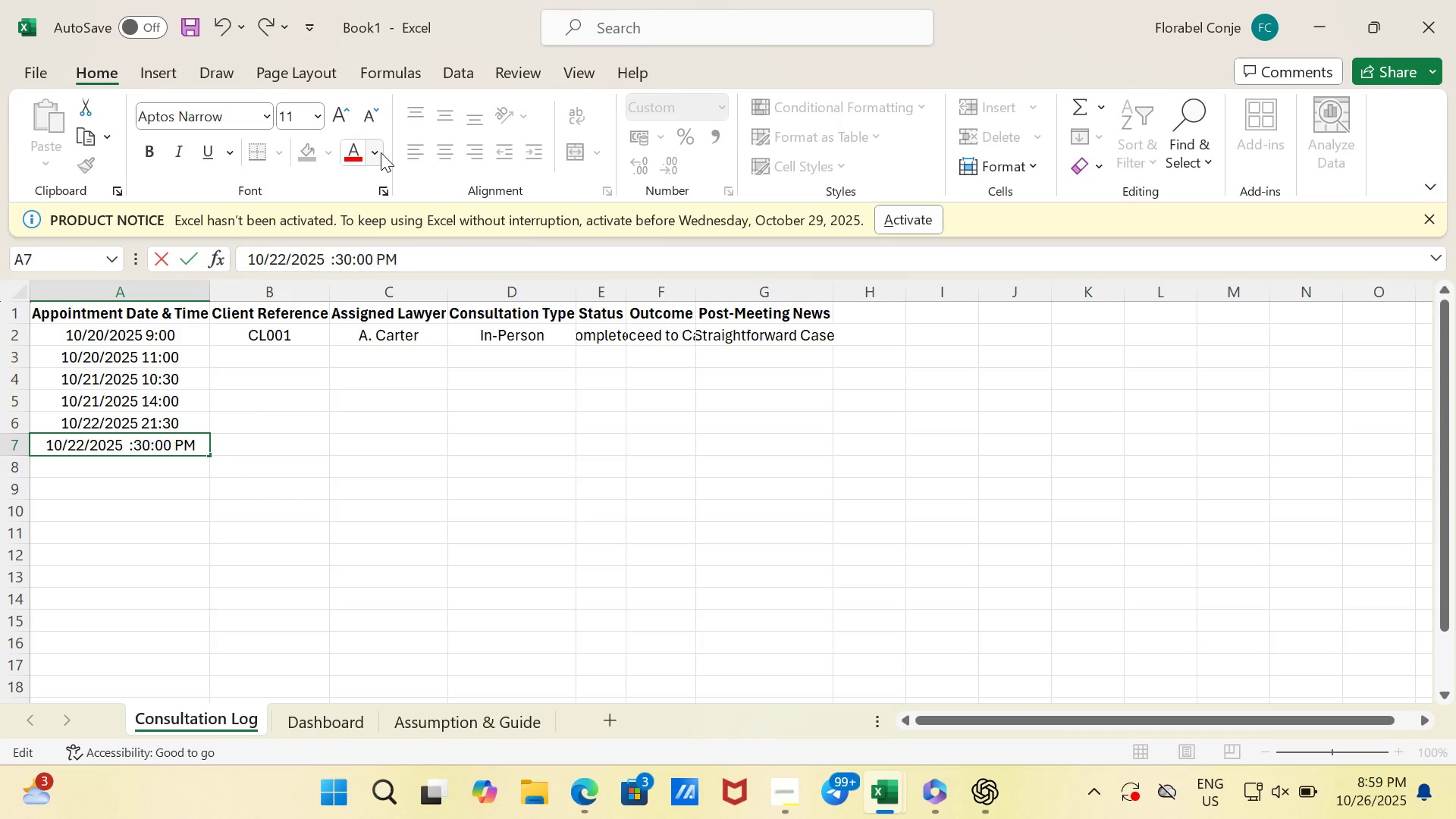 
key(Backspace)
type(15)
 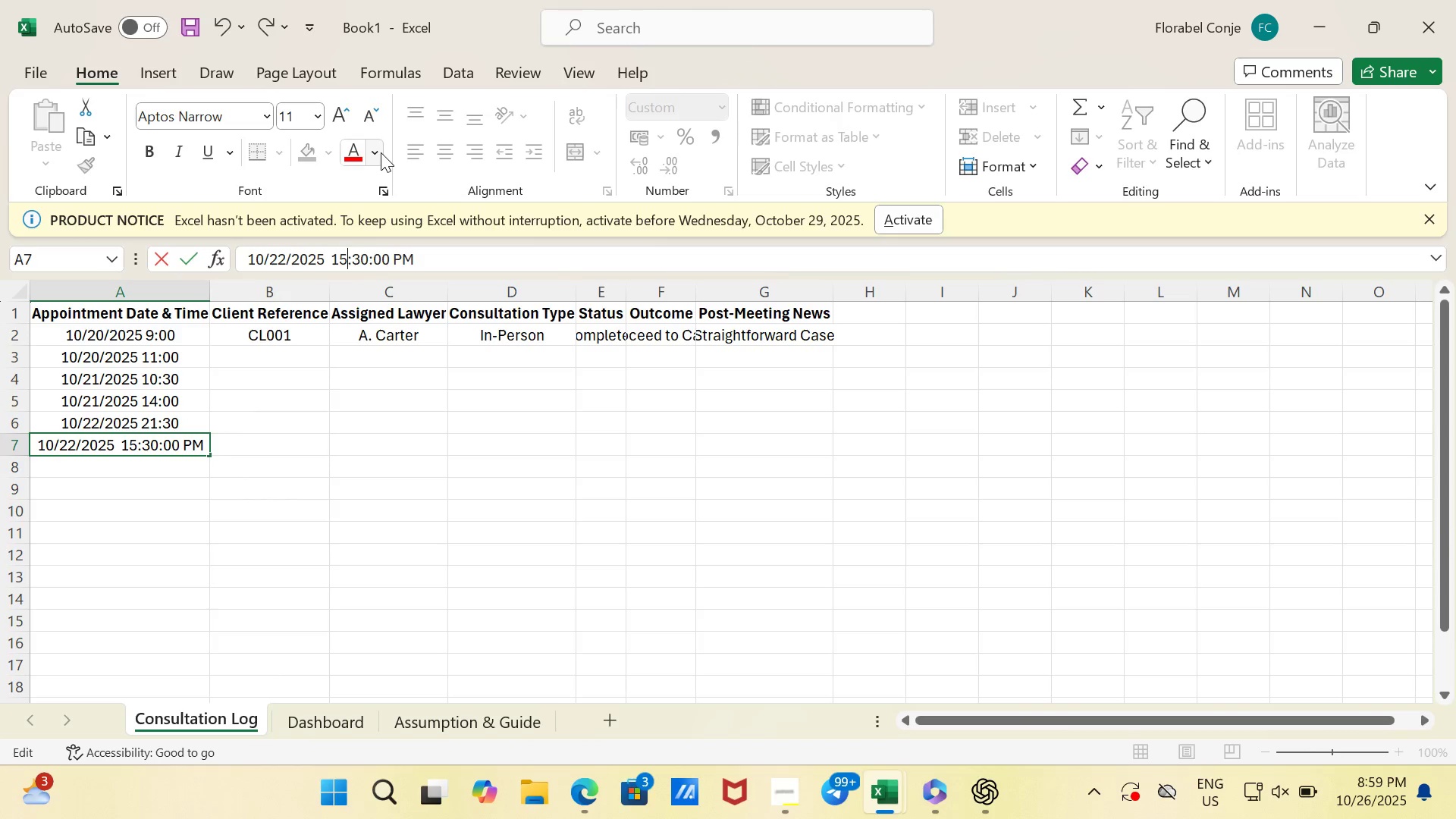 
key(ArrowRight)
 